 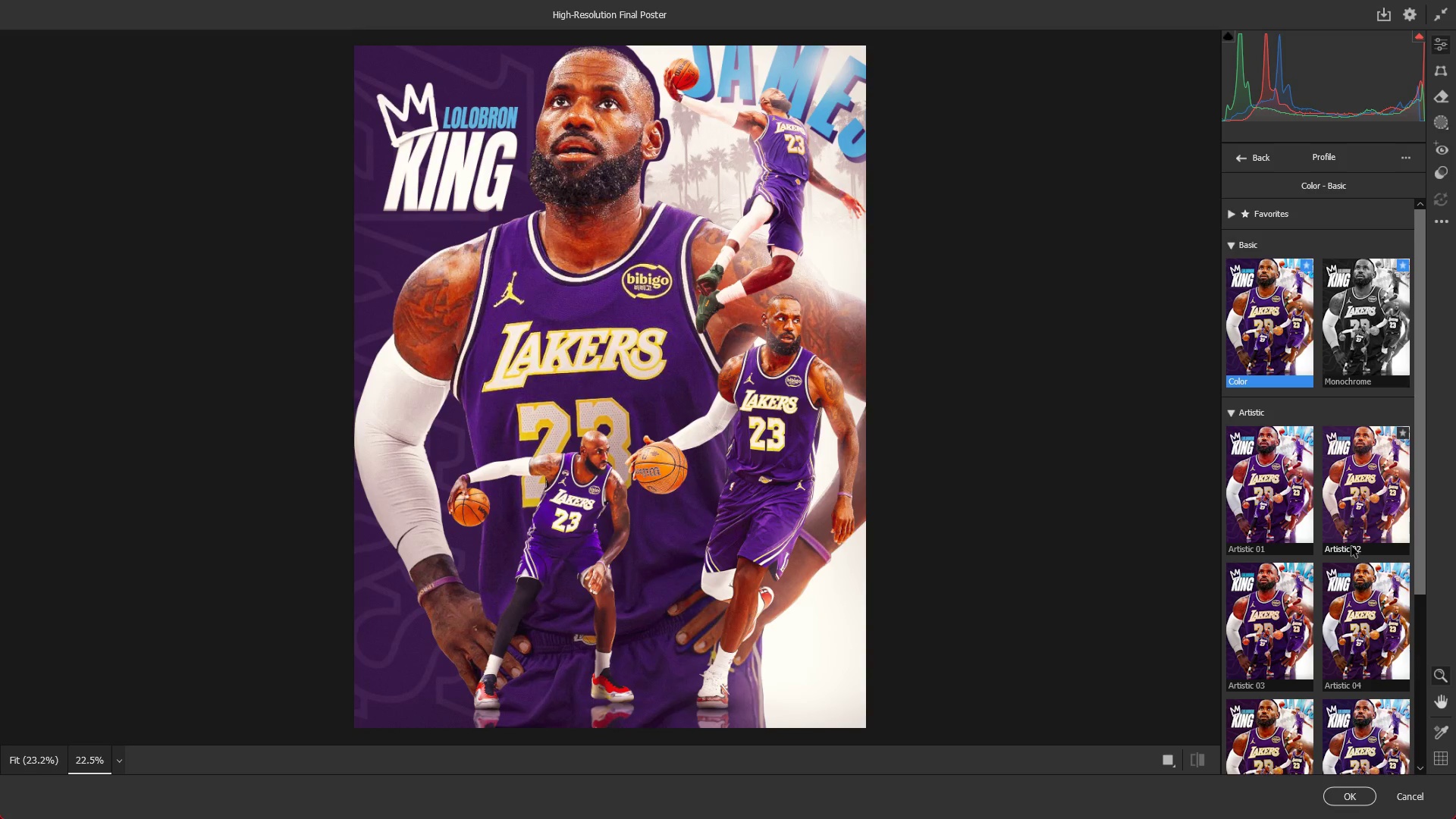 
scroll: coordinate [1265, 648], scroll_direction: down, amount: 9.0
 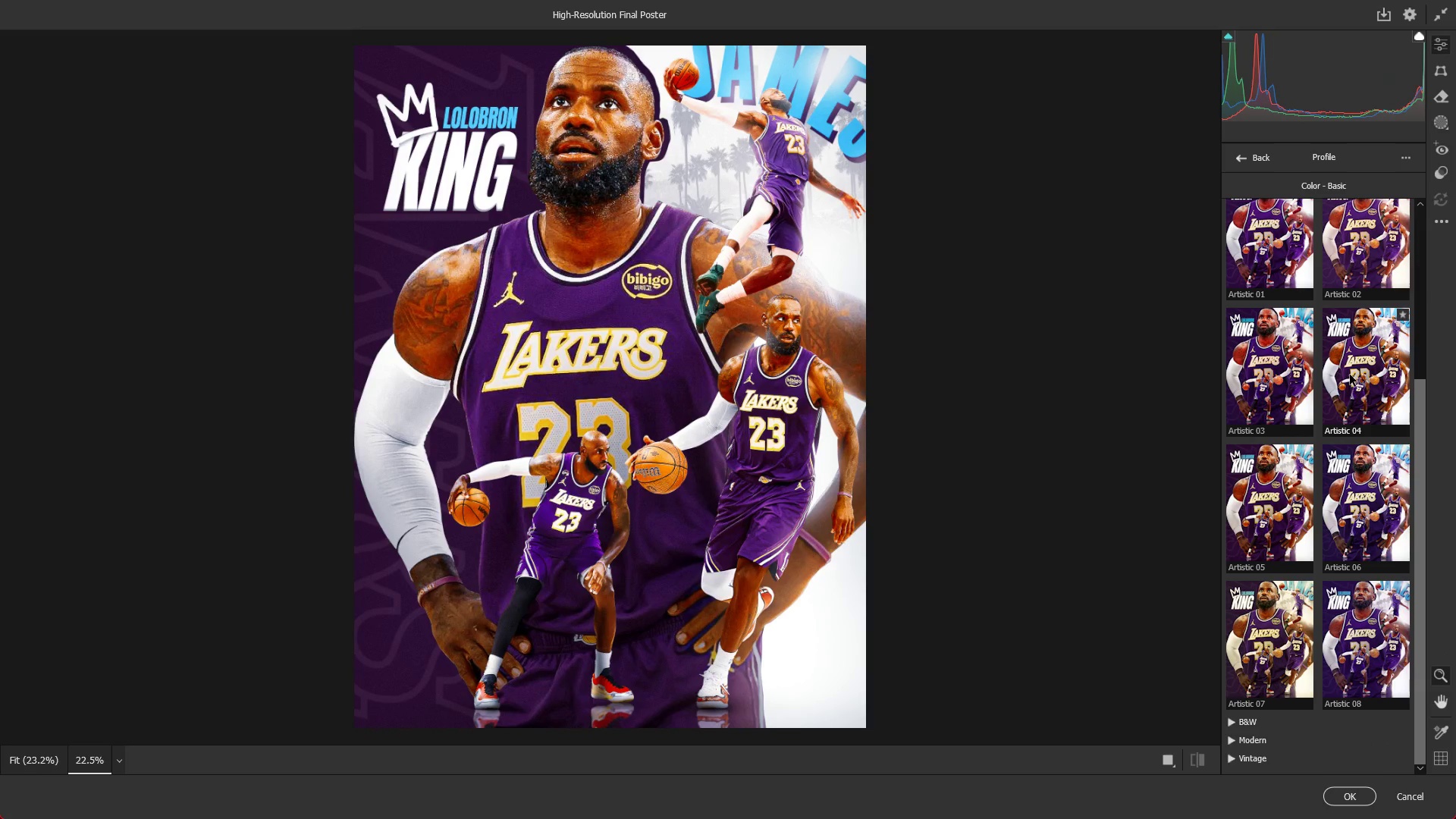 
wait(6.86)
 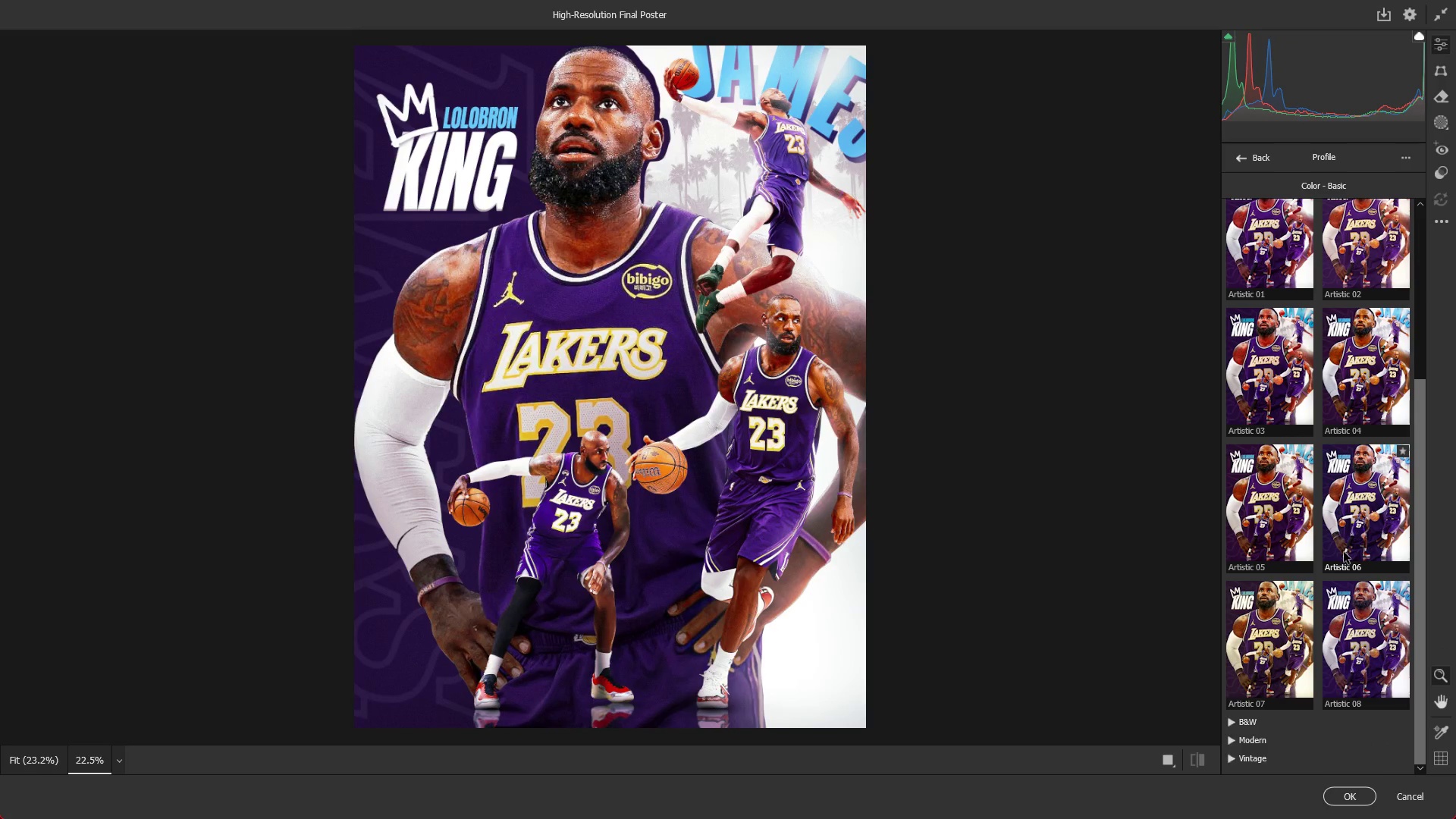 
scroll: coordinate [1364, 384], scroll_direction: up, amount: 3.0
 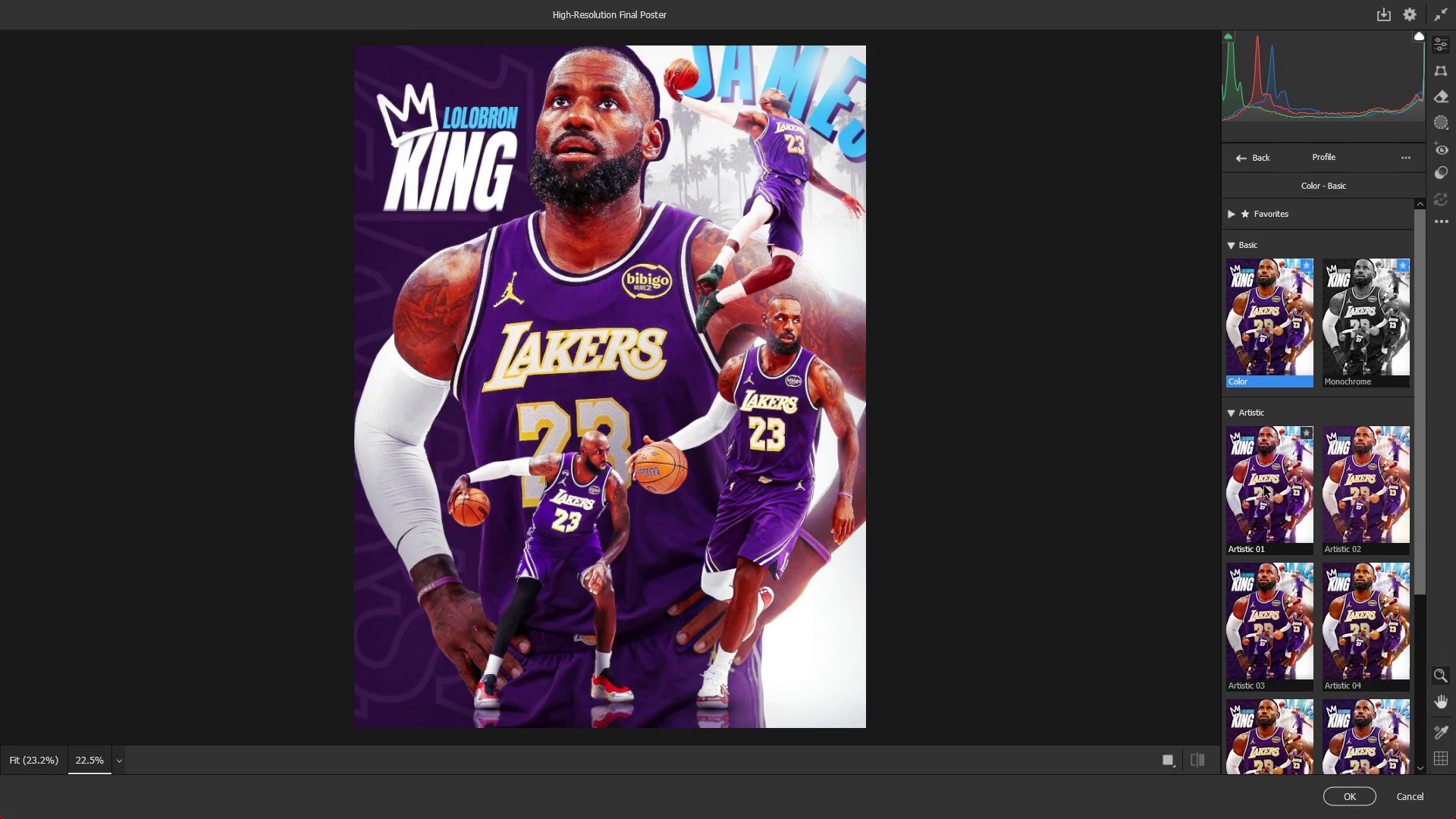 
key(Escape)
 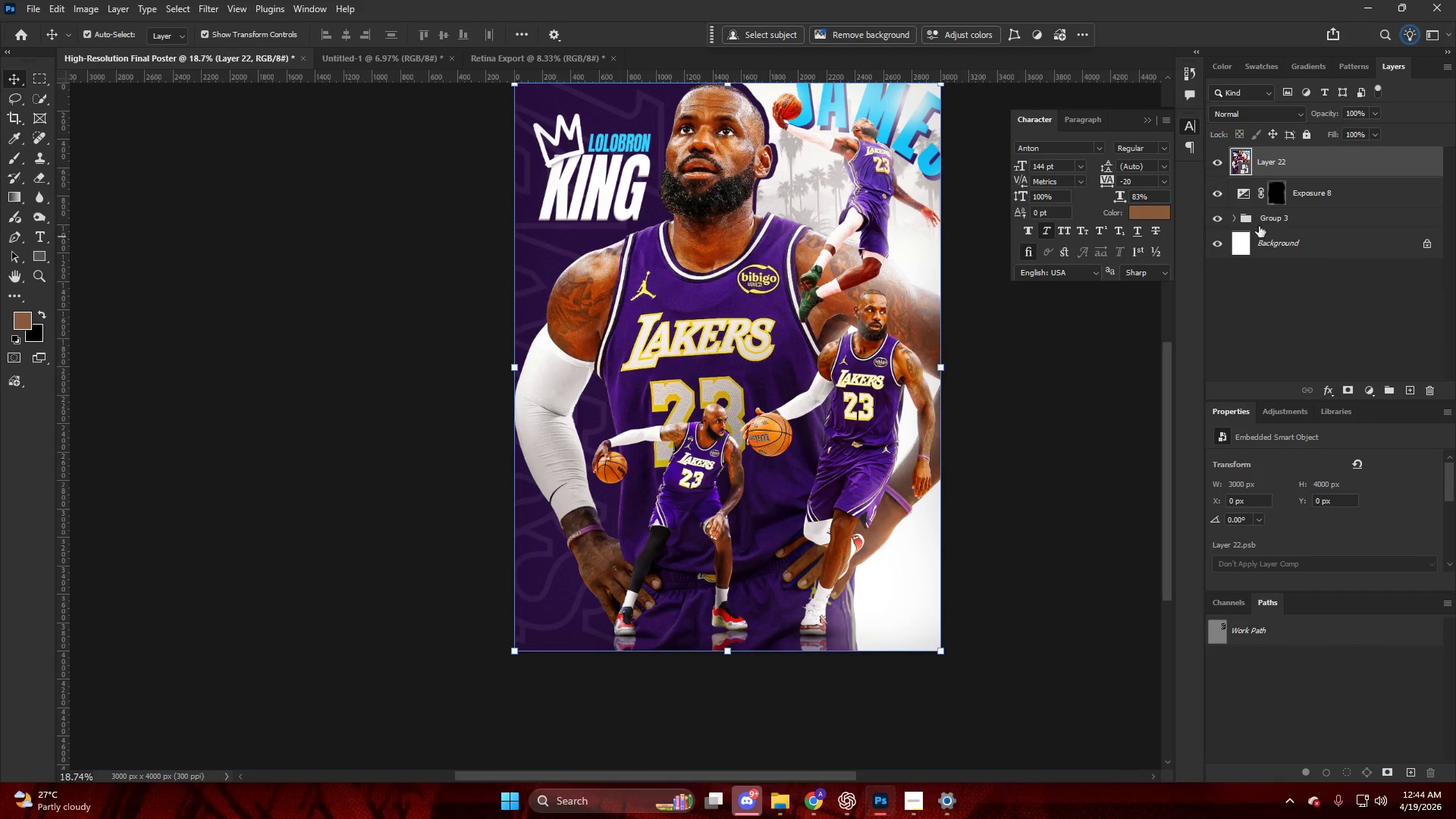 
left_click([1280, 162])
 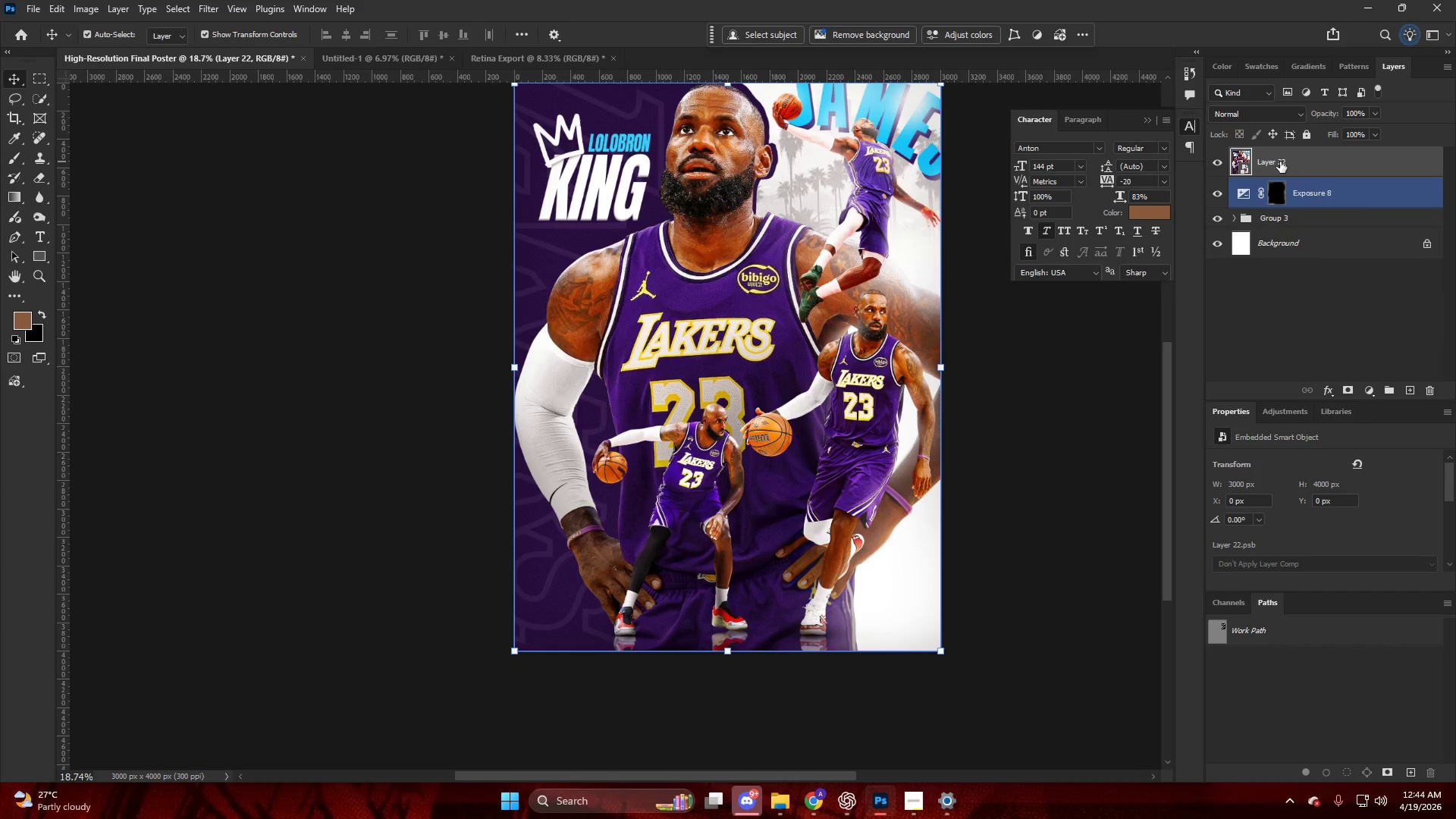 
key(Control+ControlLeft)
 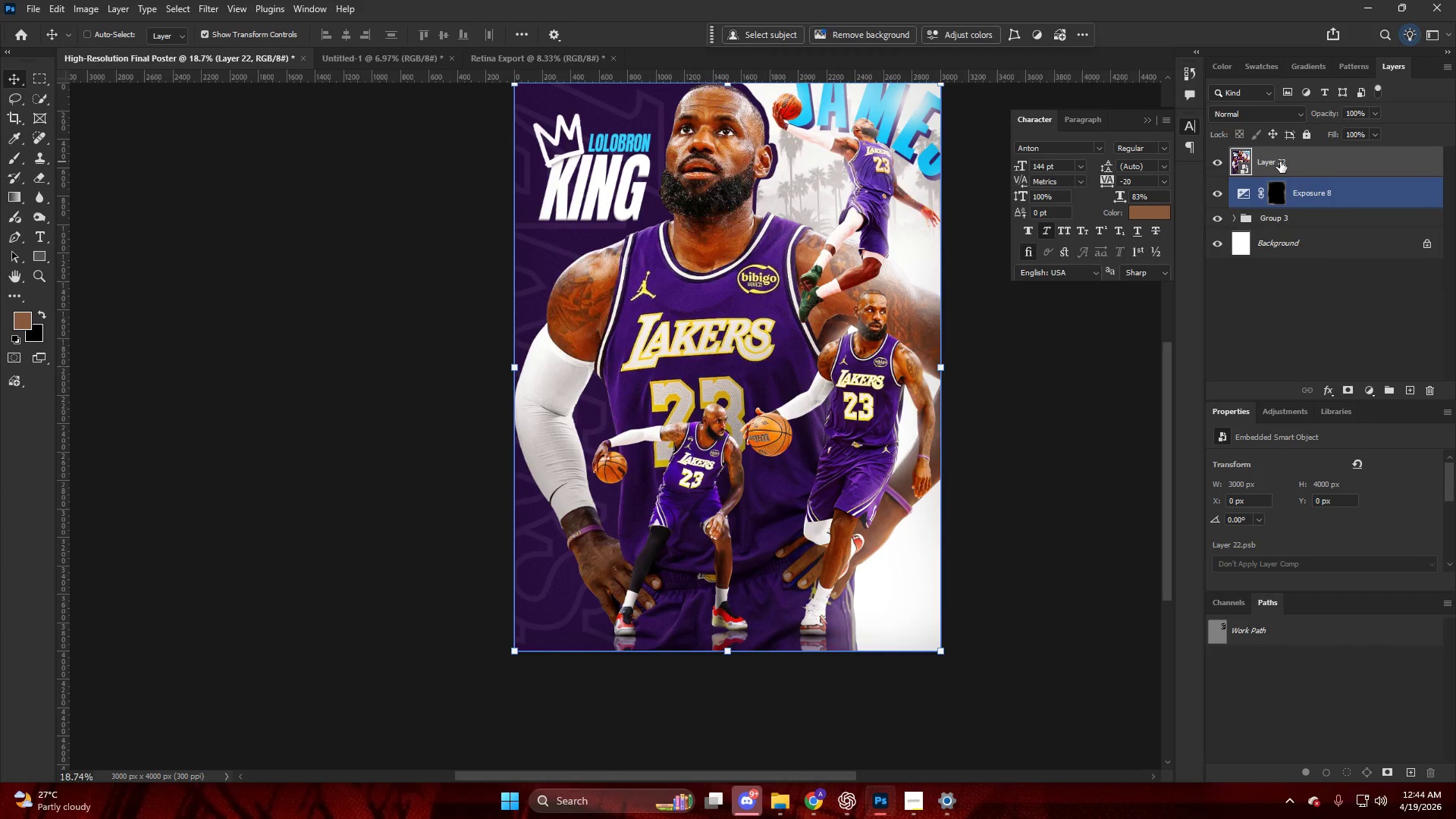 
key(Control+Shift+ShiftLeft)
 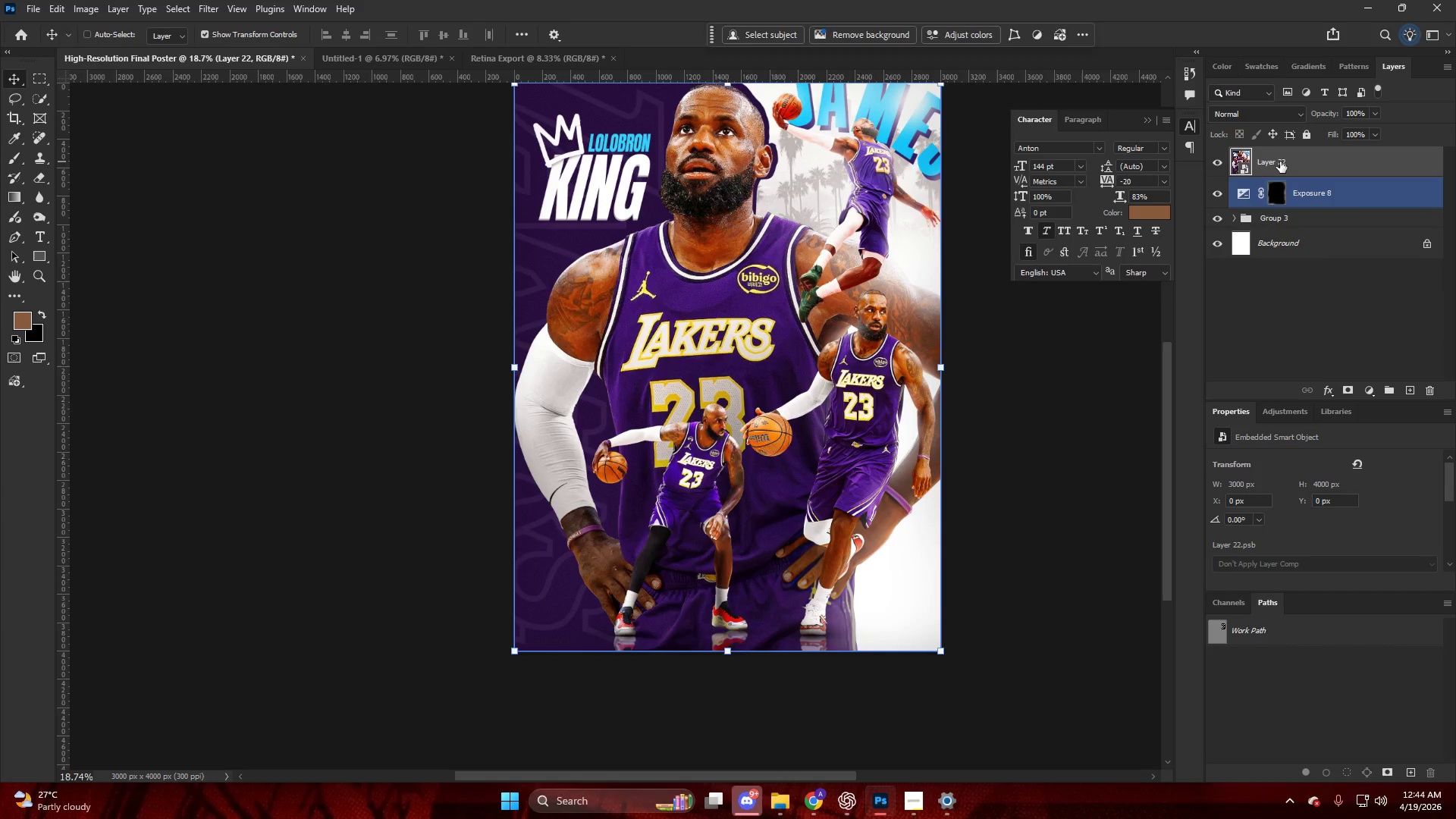 
key(Control+Shift+A)
 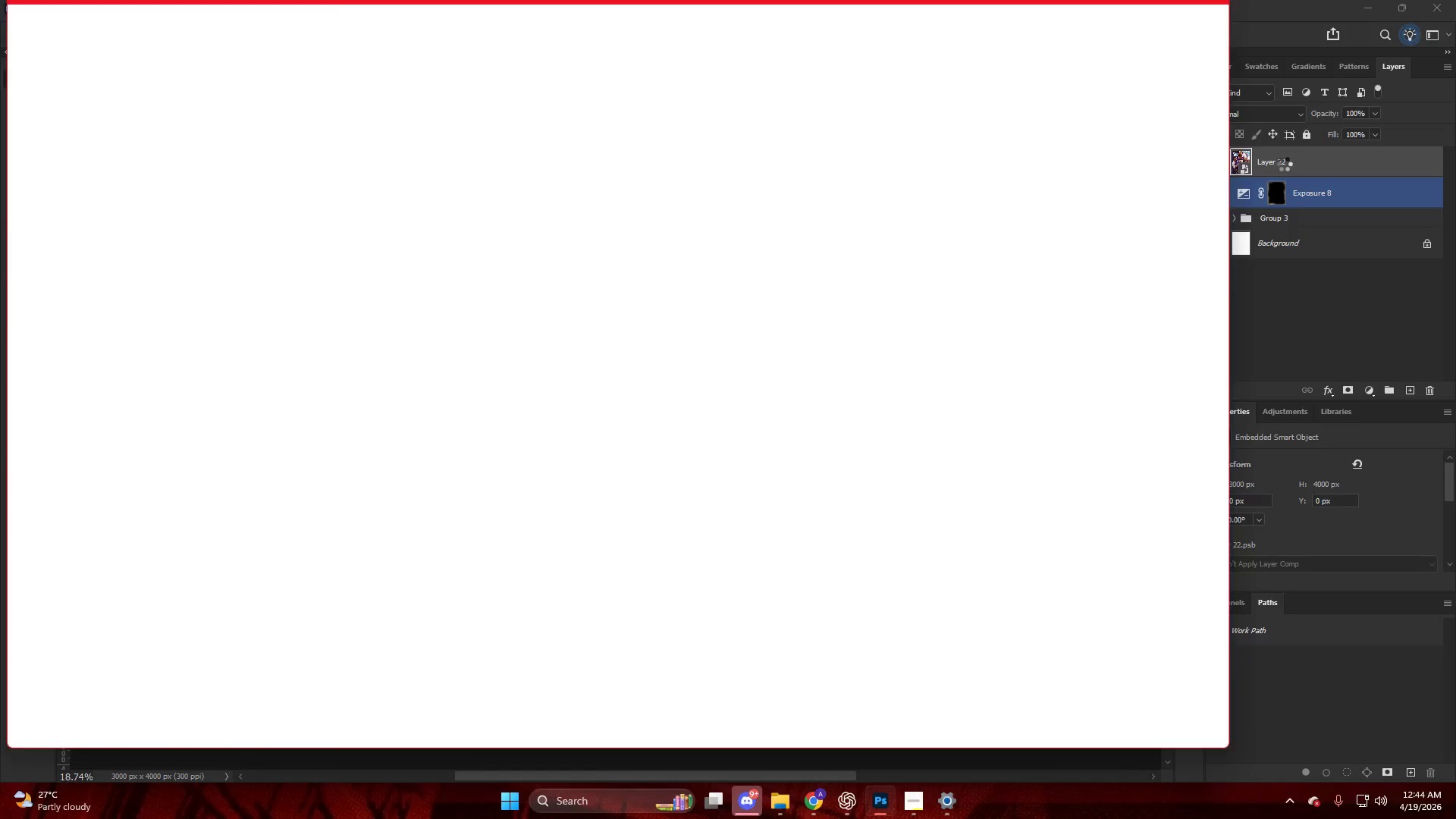 
key(Alt+AltLeft)
 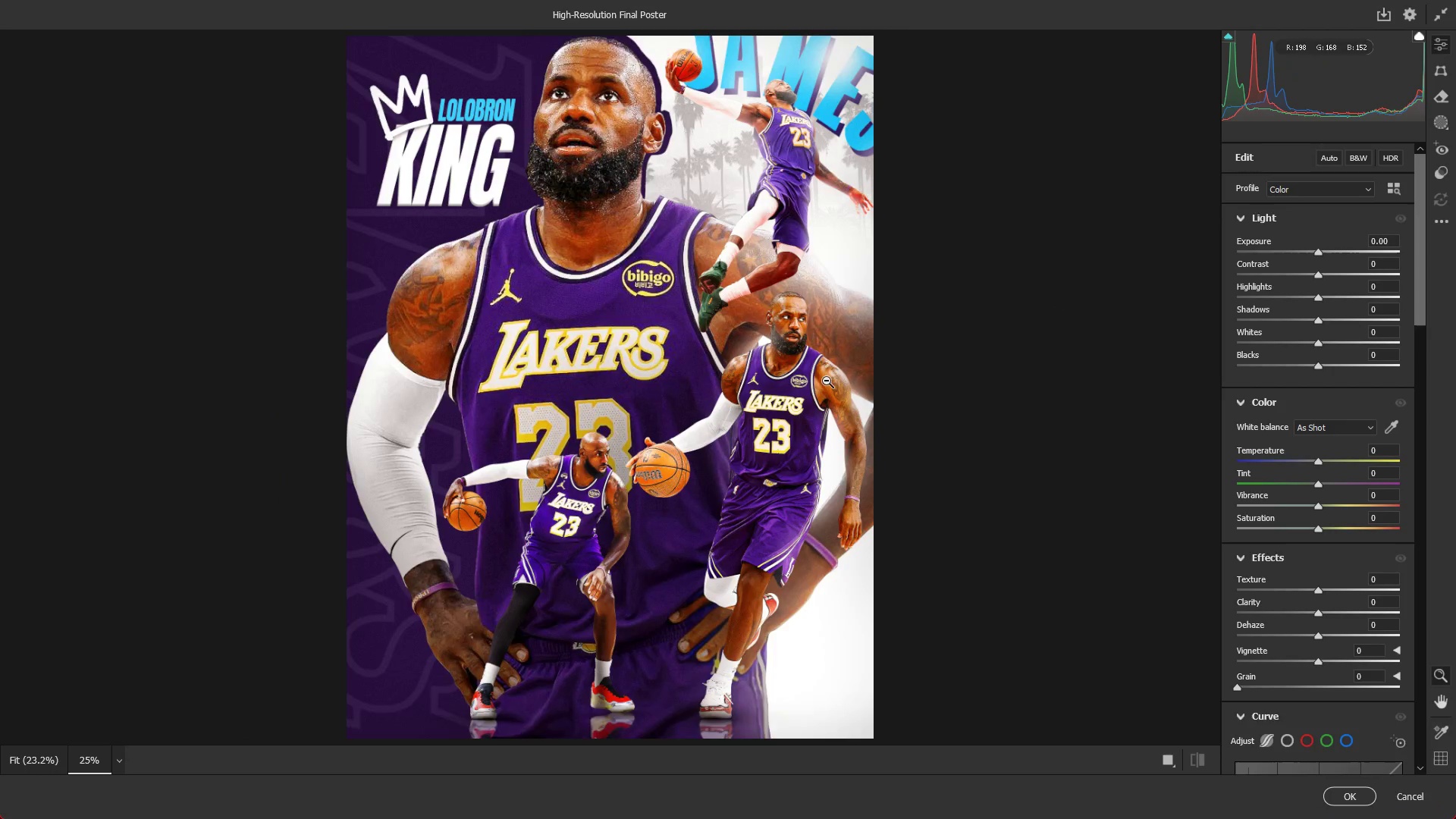 
key(Alt+AltLeft)
 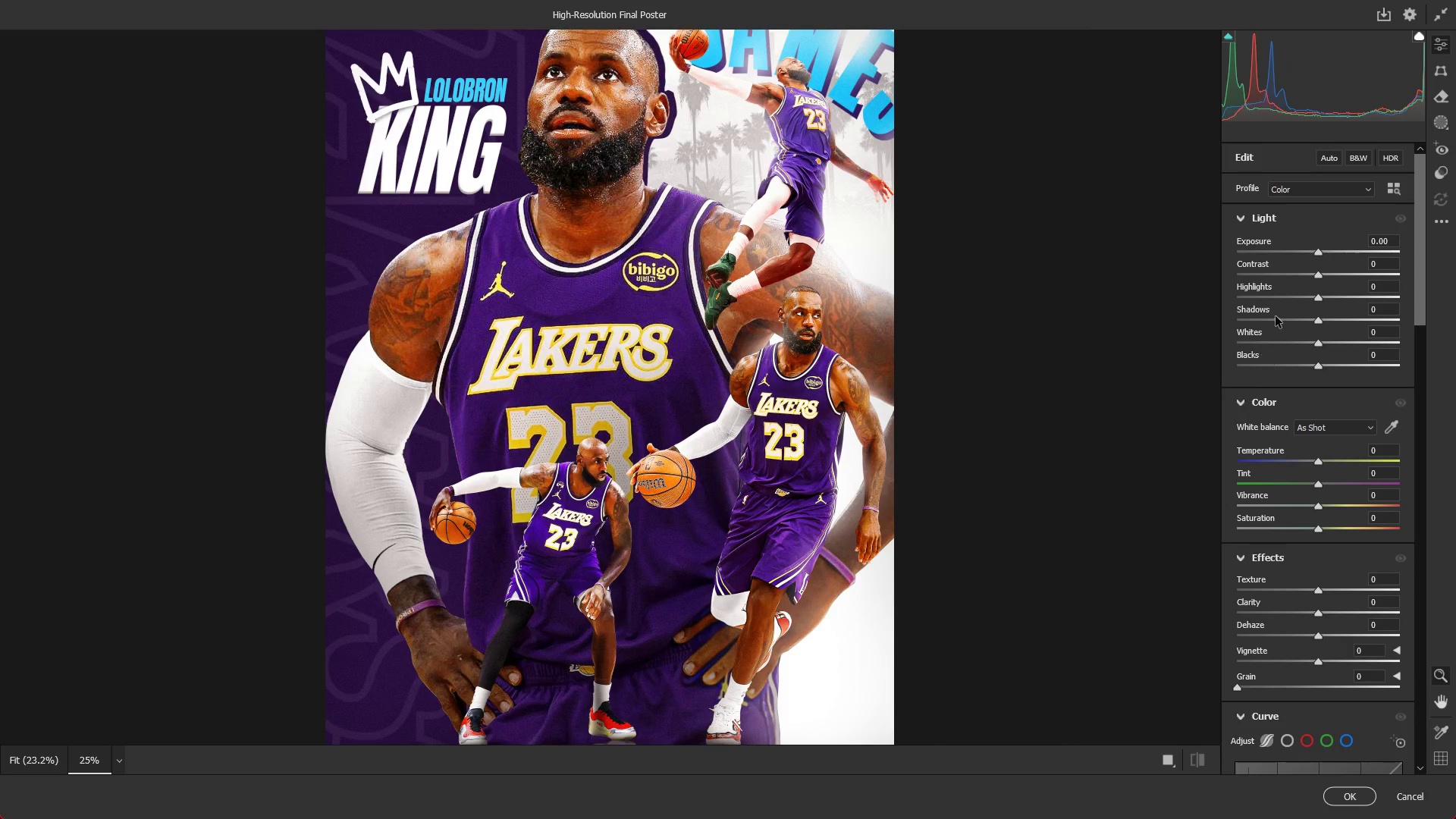 
scroll: coordinate [845, 384], scroll_direction: up, amount: 1.0
 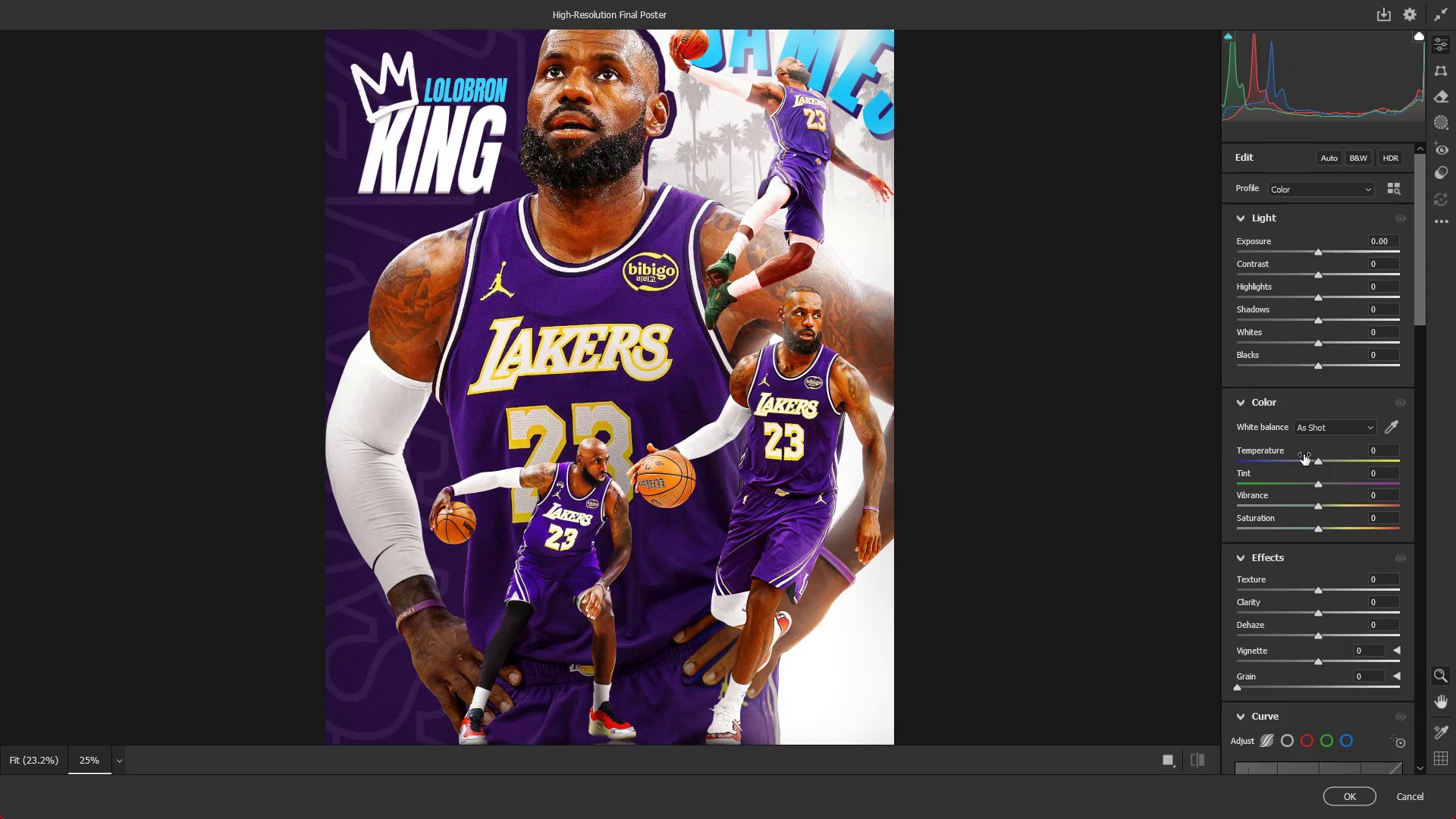 
key(Alt+AltLeft)
 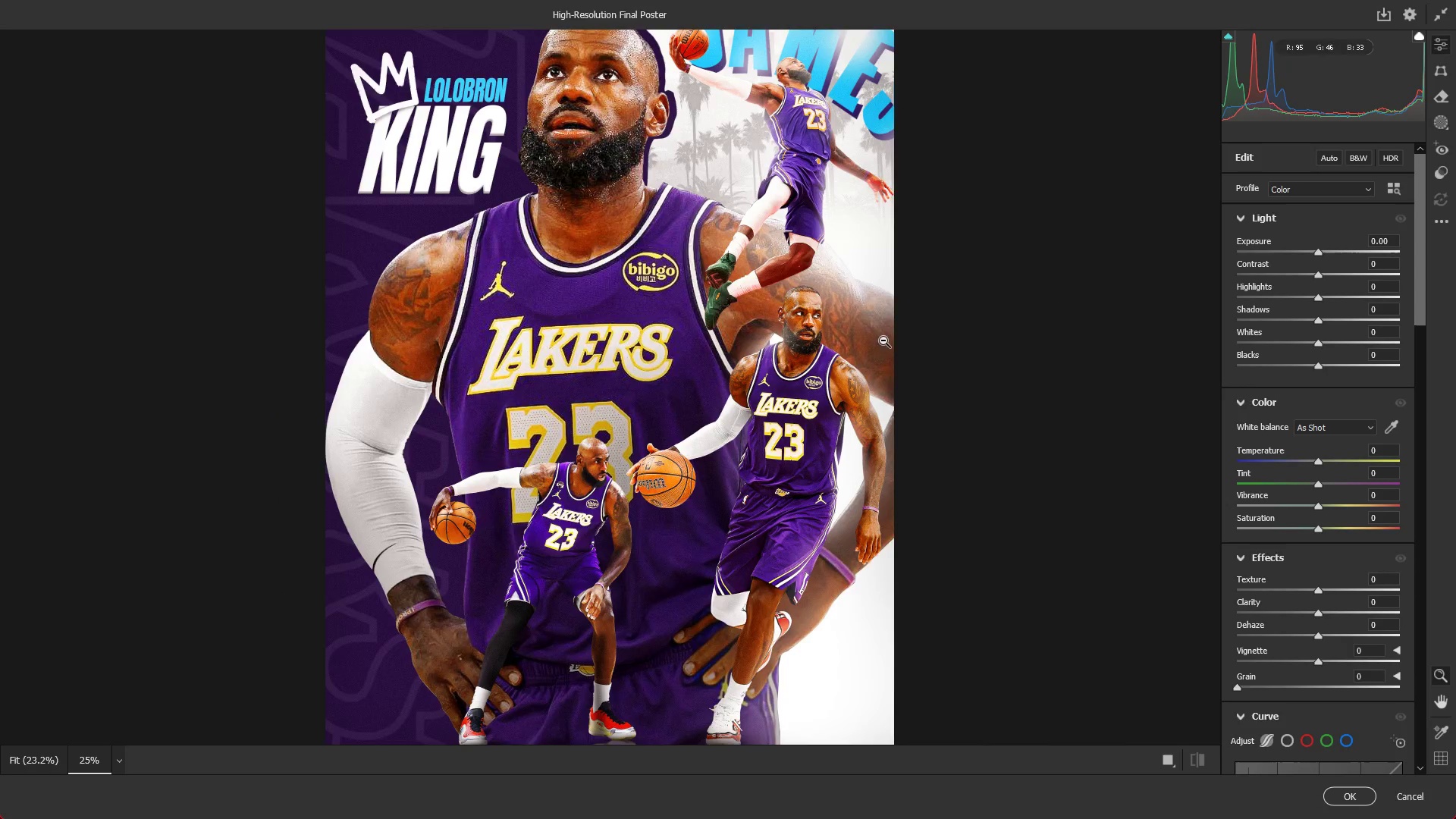 
scroll: coordinate [1291, 491], scroll_direction: down, amount: 7.0
 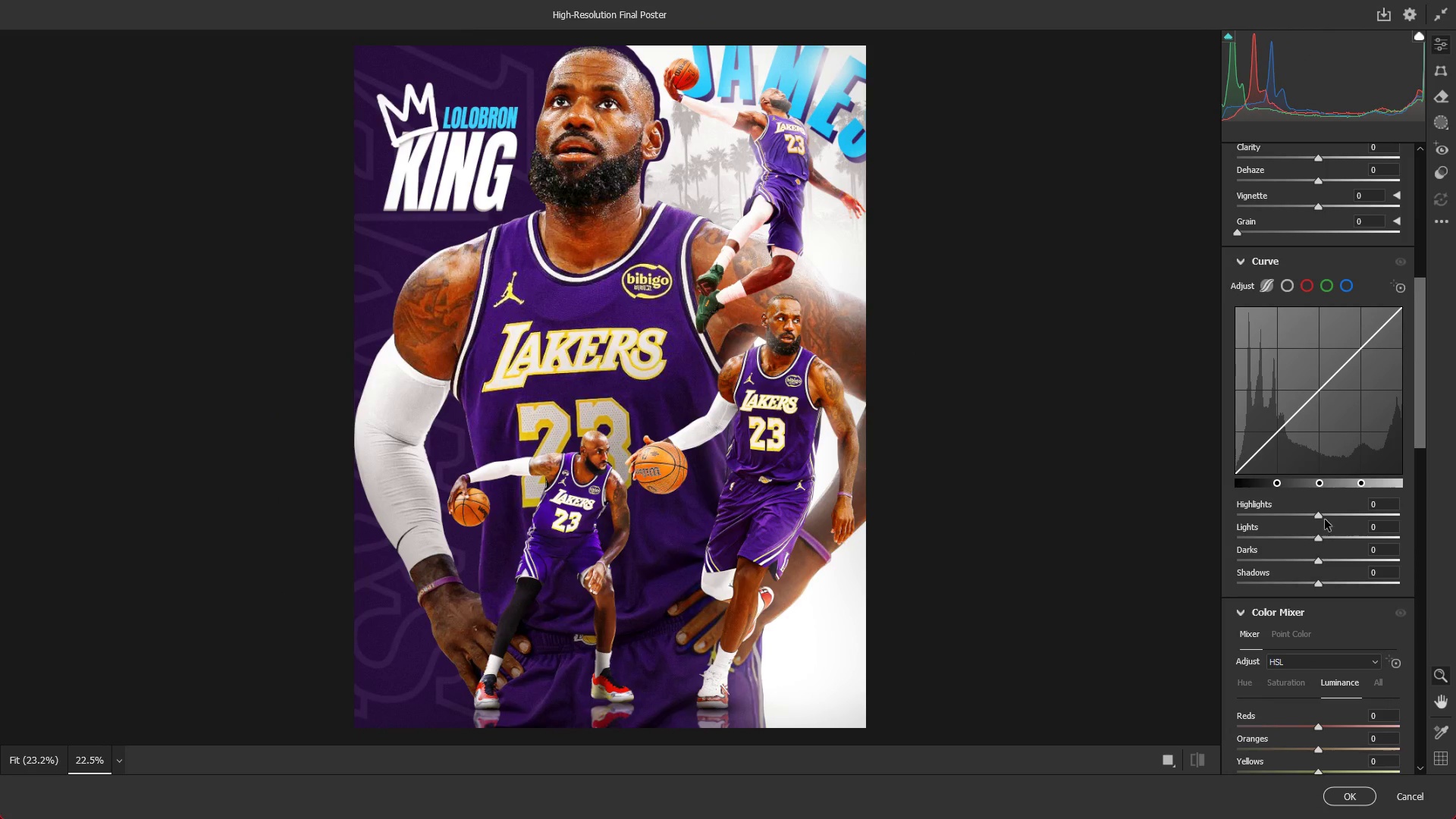 
left_click_drag(start_coordinate=[1321, 515], to_coordinate=[1339, 522])
 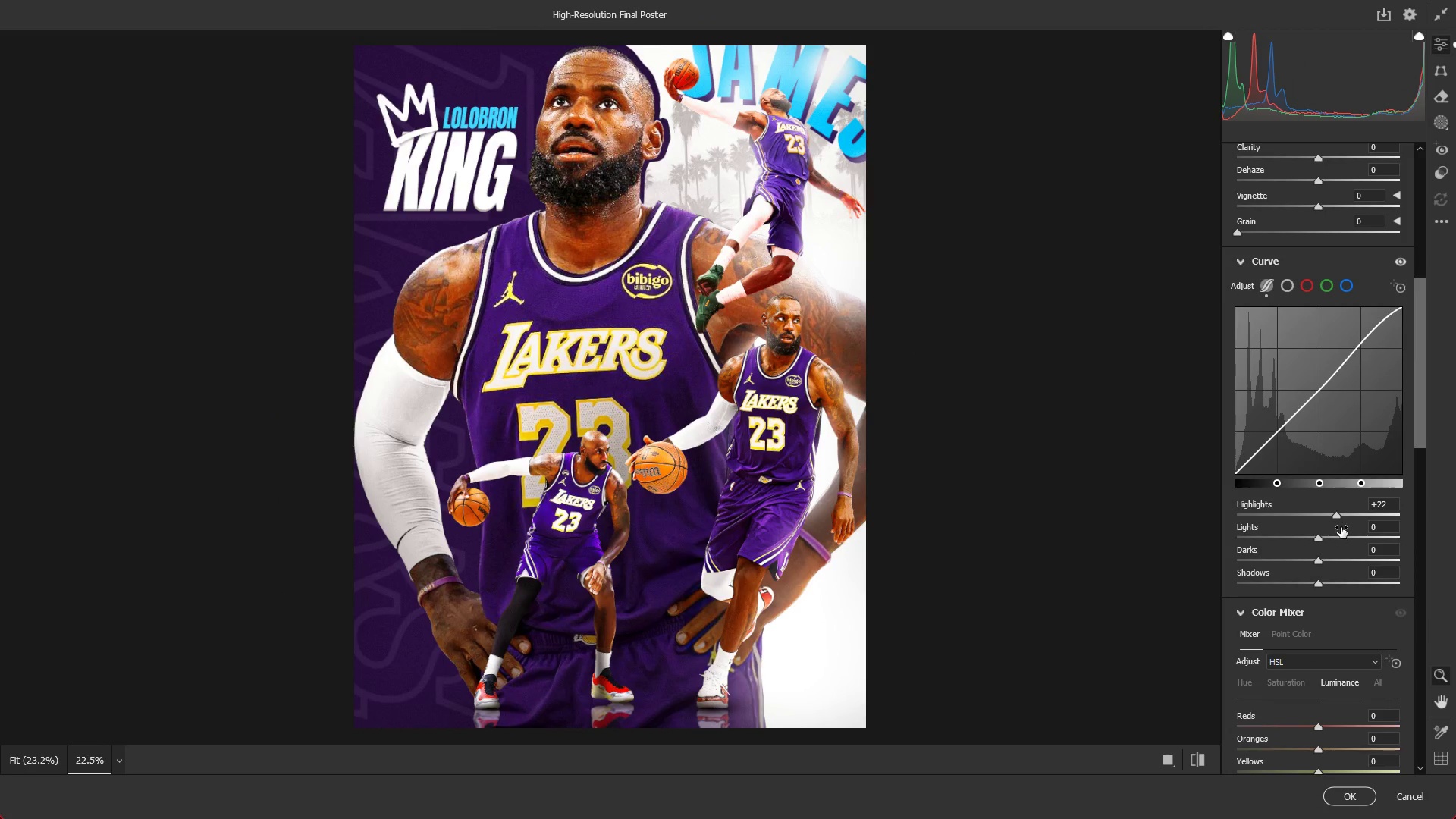 
left_click_drag(start_coordinate=[1336, 517], to_coordinate=[1316, 522])
 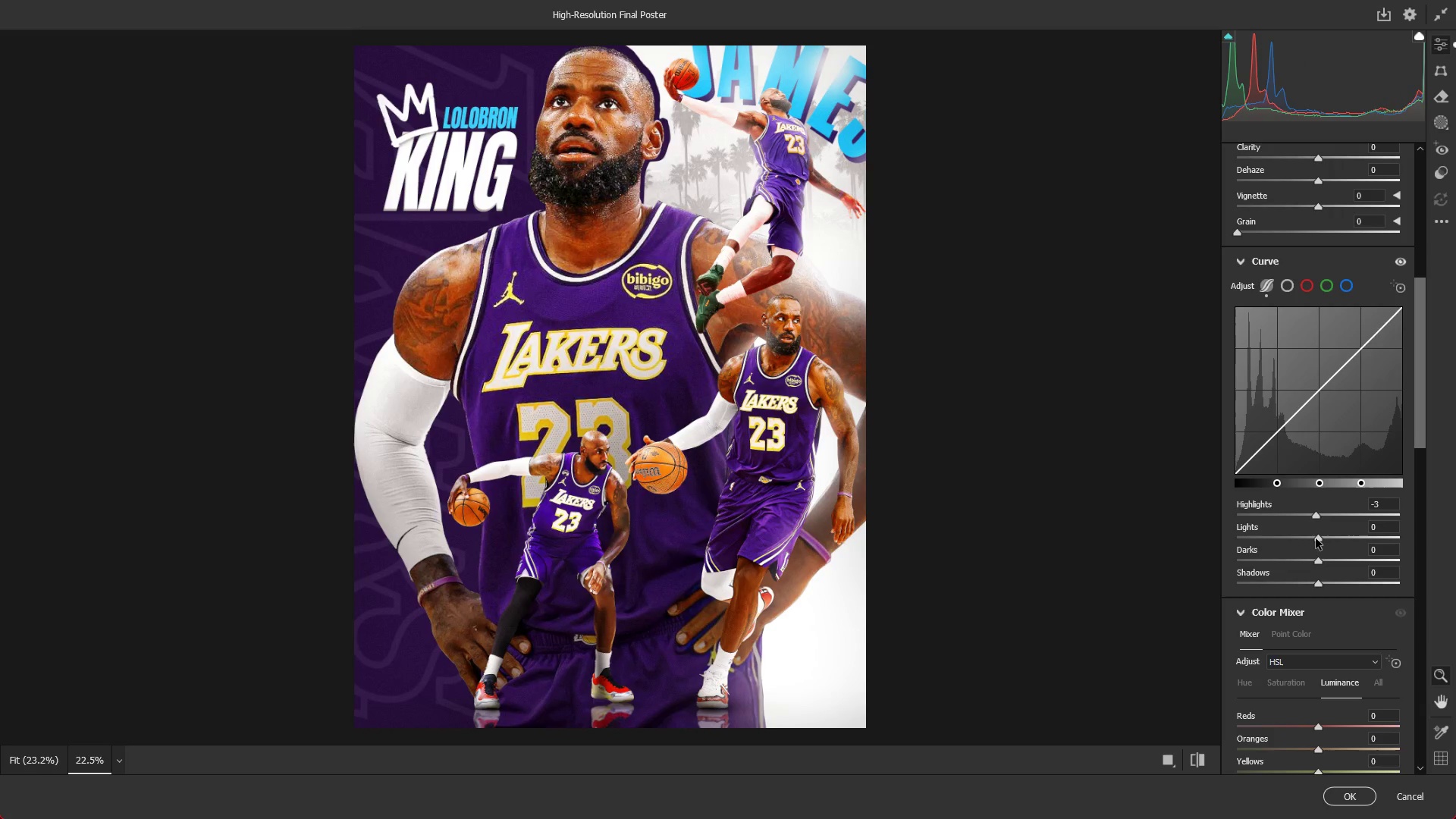 
left_click_drag(start_coordinate=[1318, 535], to_coordinate=[1322, 540])
 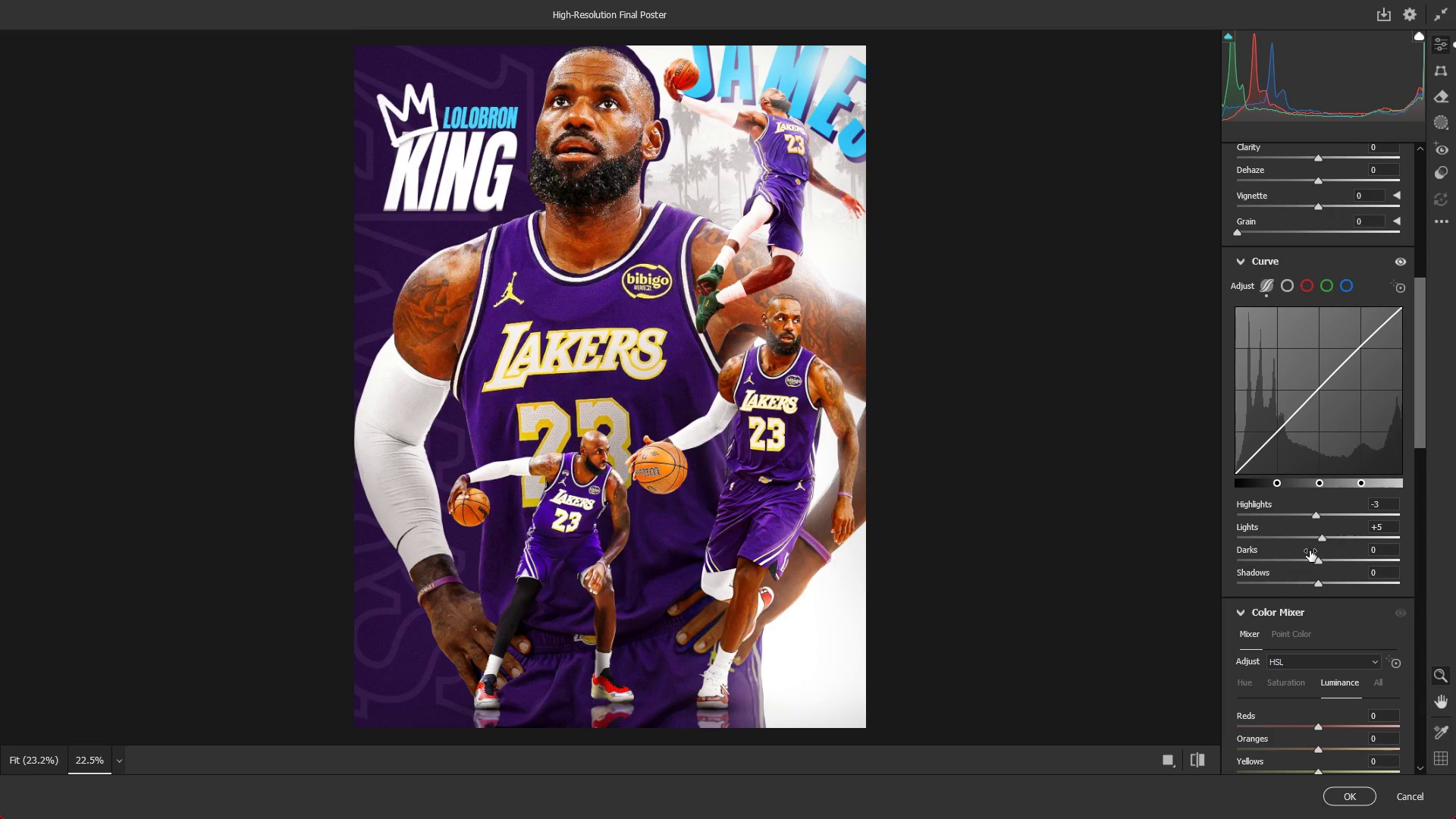 
wait(6.72)
 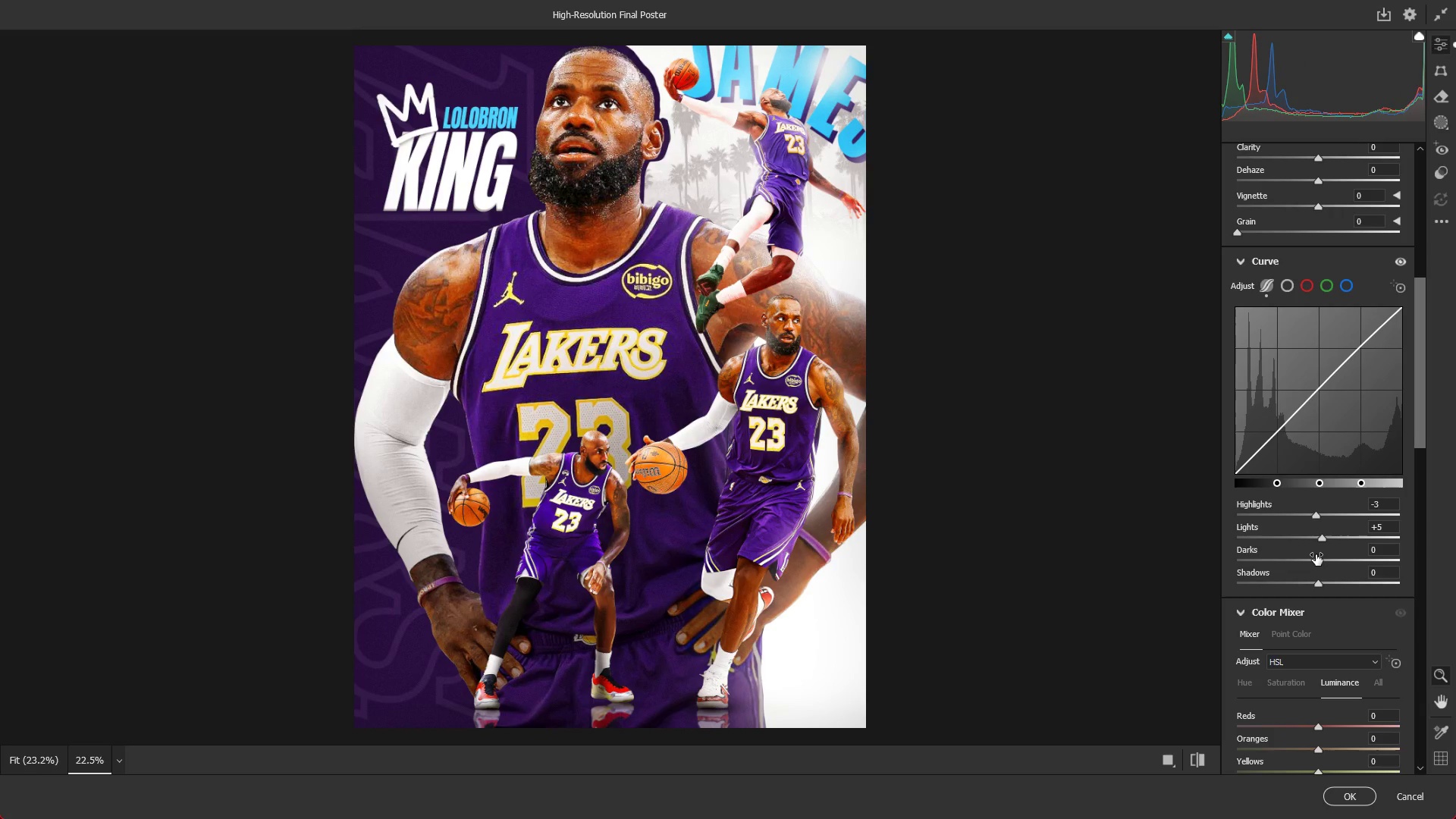 
left_click_drag(start_coordinate=[1320, 560], to_coordinate=[1313, 561])
 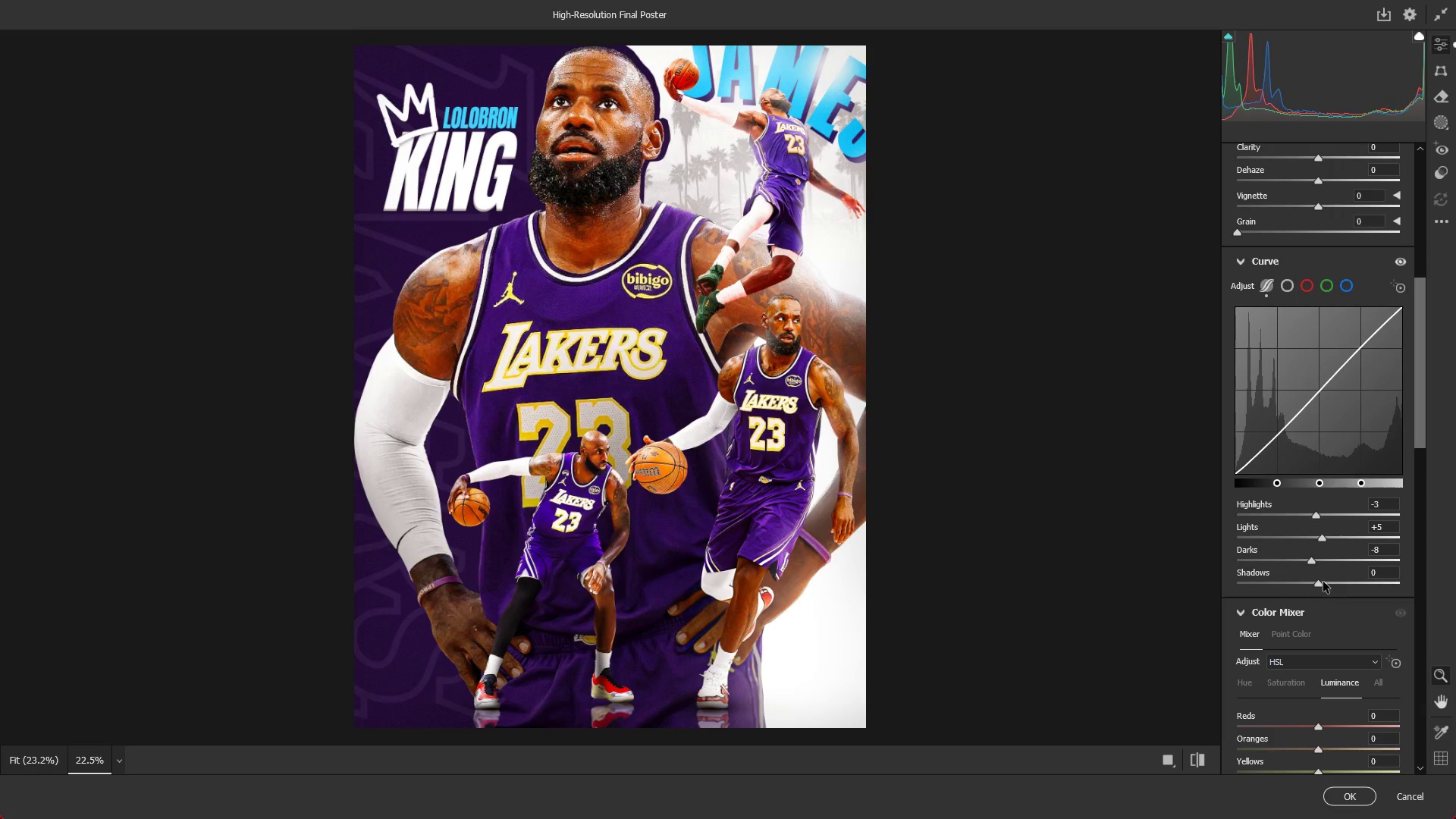 
key(Control+ControlLeft)
 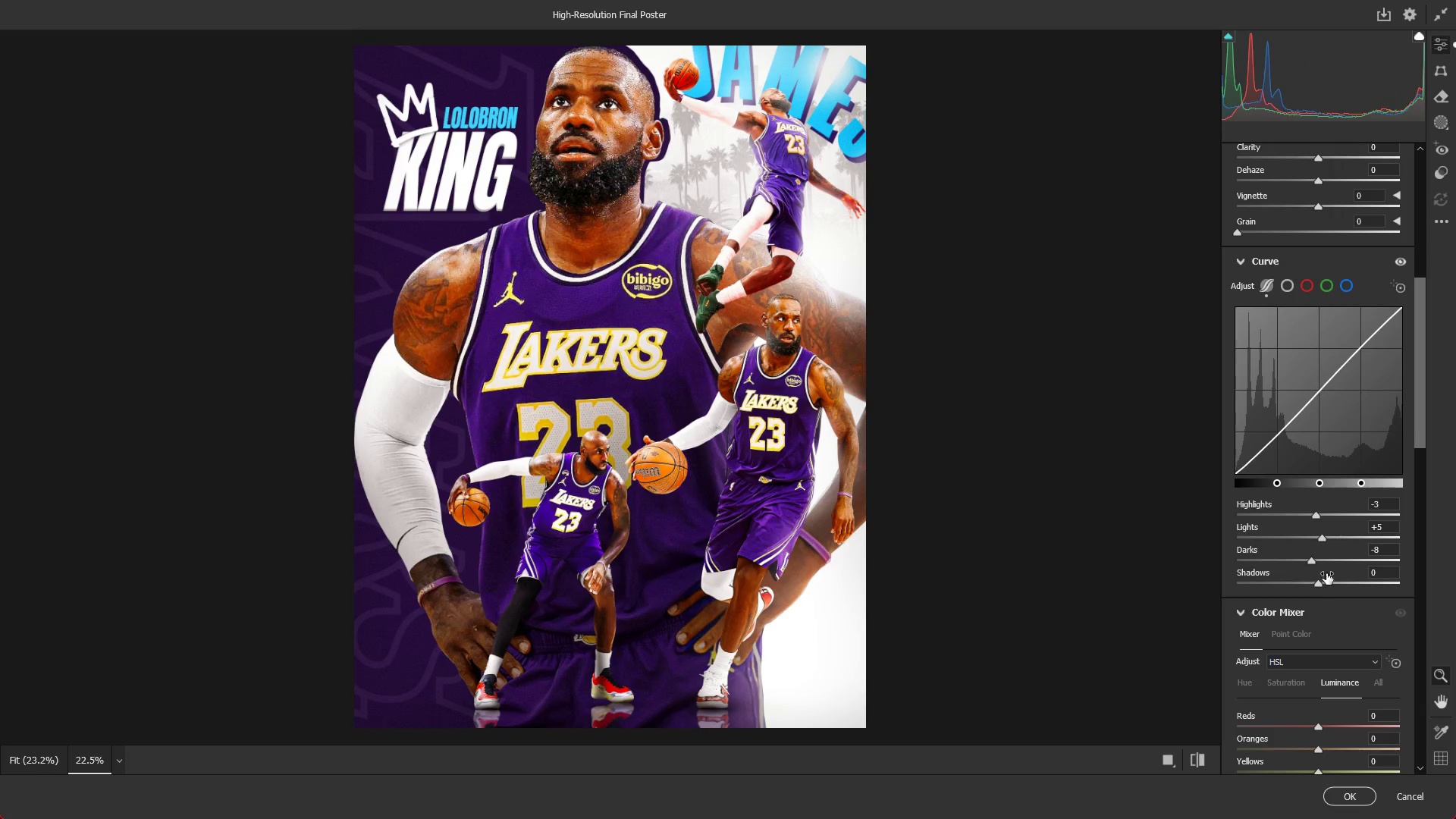 
key(Control+Z)
 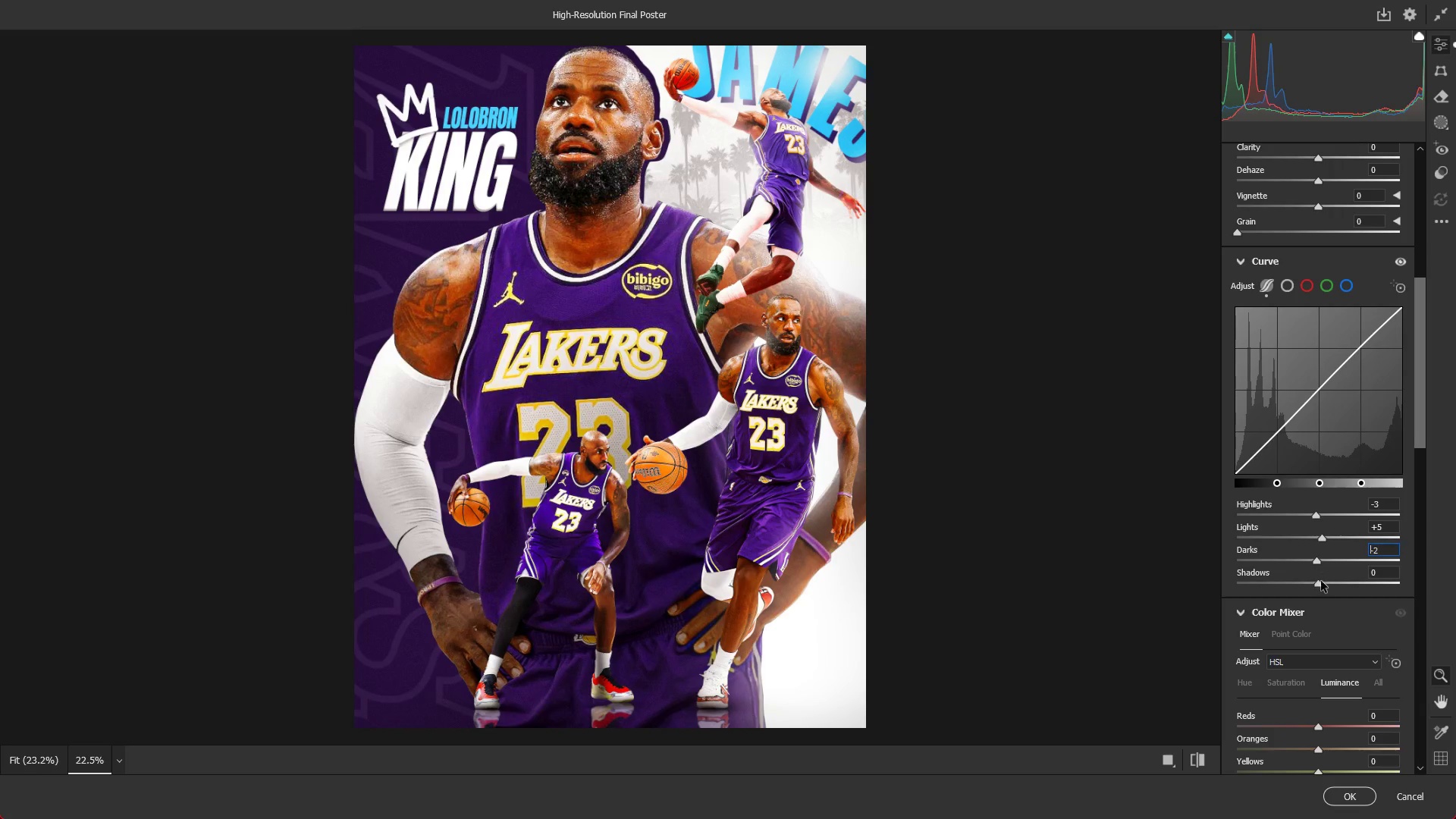 
left_click_drag(start_coordinate=[1320, 585], to_coordinate=[1316, 583])
 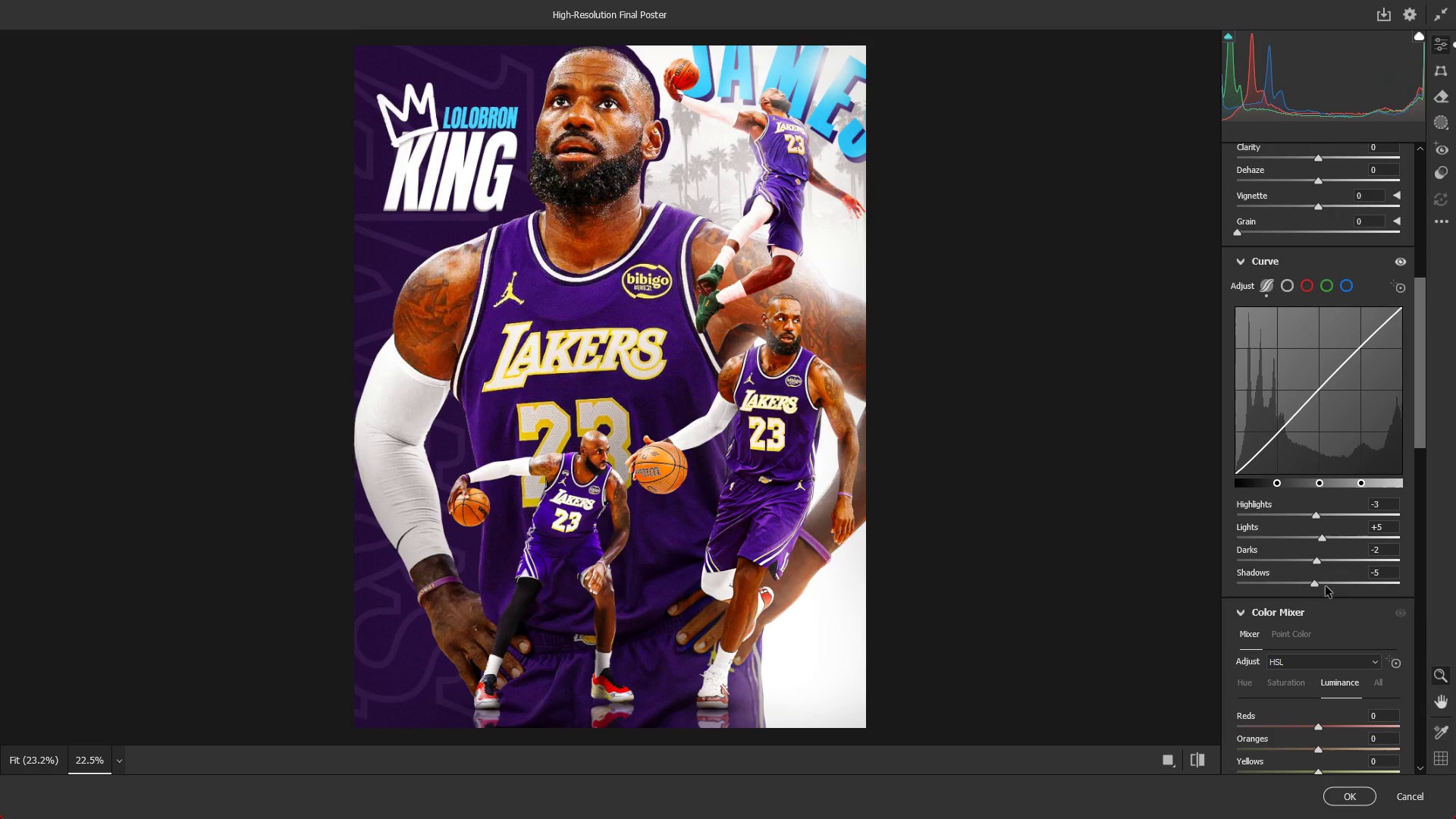 
key(Control+ControlLeft)
 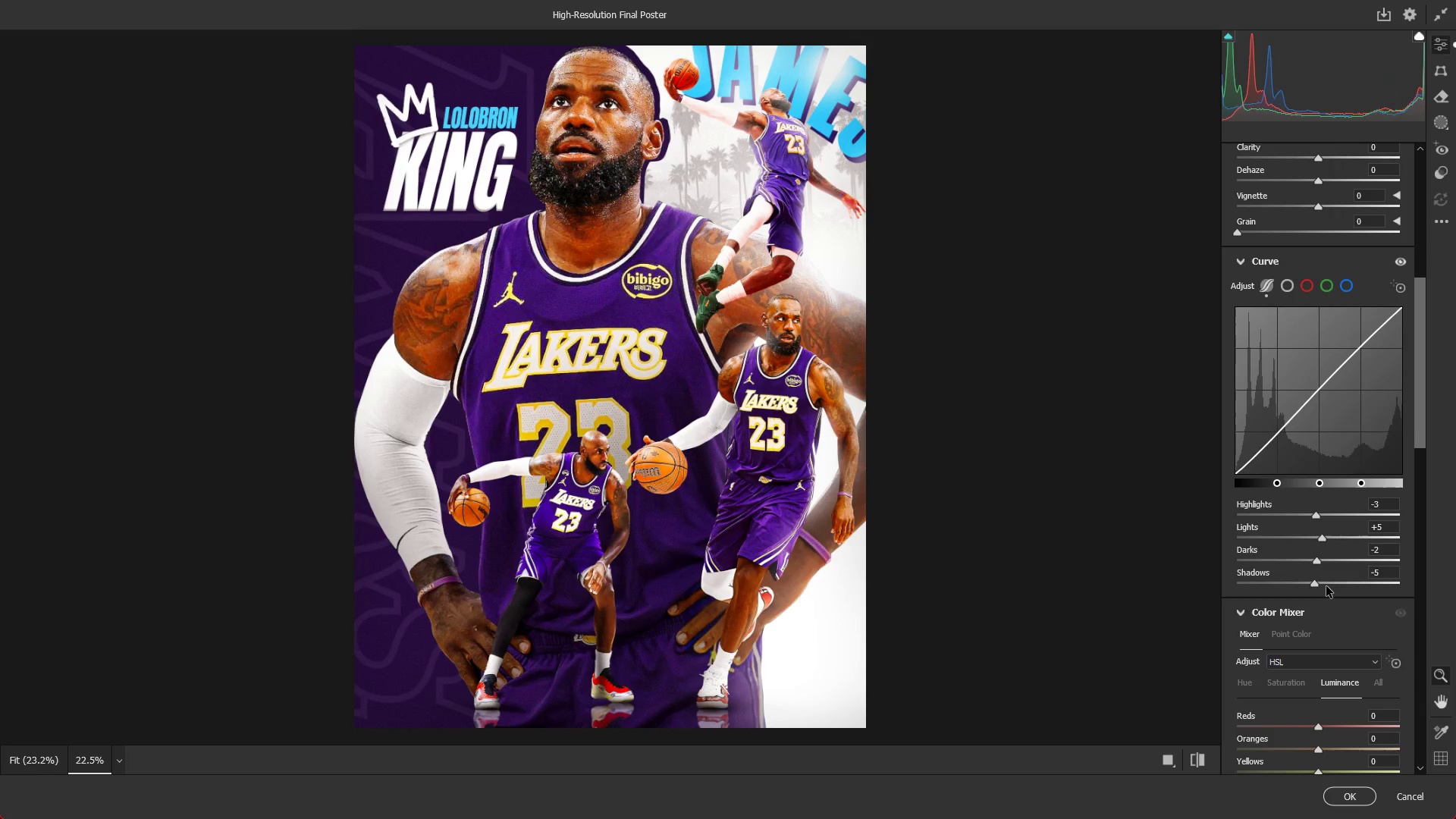 
key(Control+Z)
 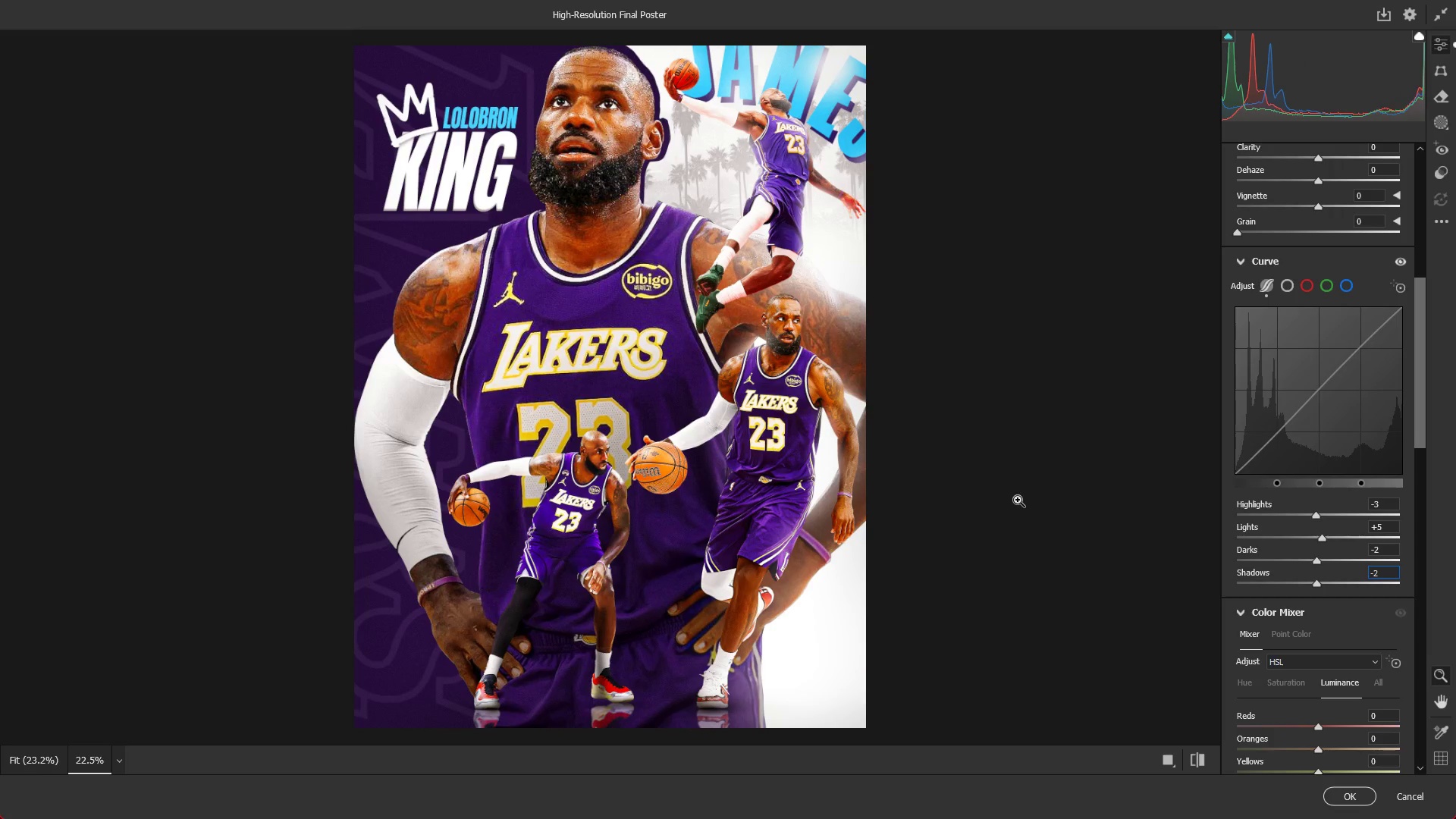 
hold_key(key=AltLeft, duration=1.01)
scroll: coordinate [857, 446], scroll_direction: up, amount: 10.0
 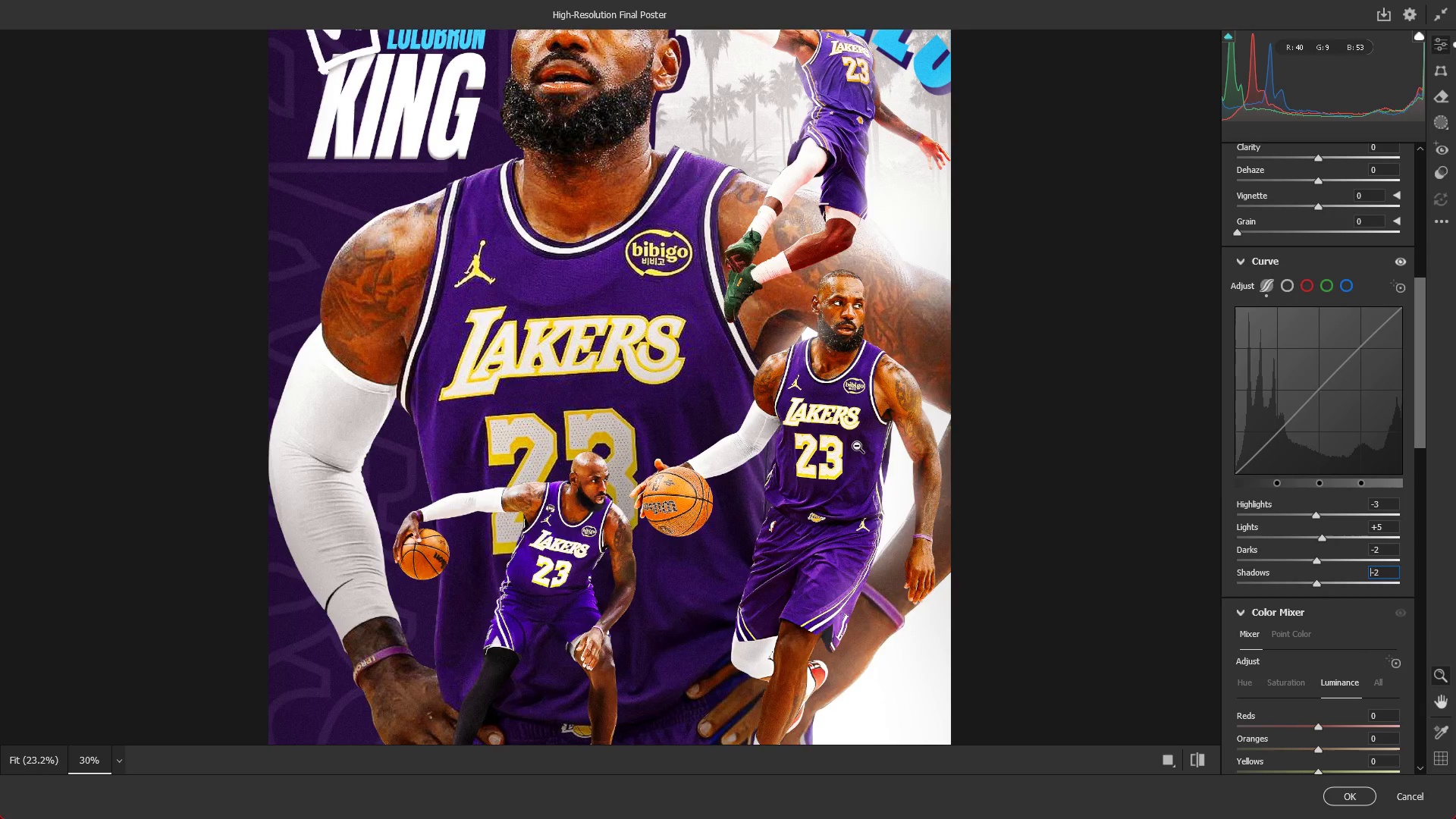 
hold_key(key=AltLeft, duration=0.83)
scroll: coordinate [857, 446], scroll_direction: down, amount: 13.0
 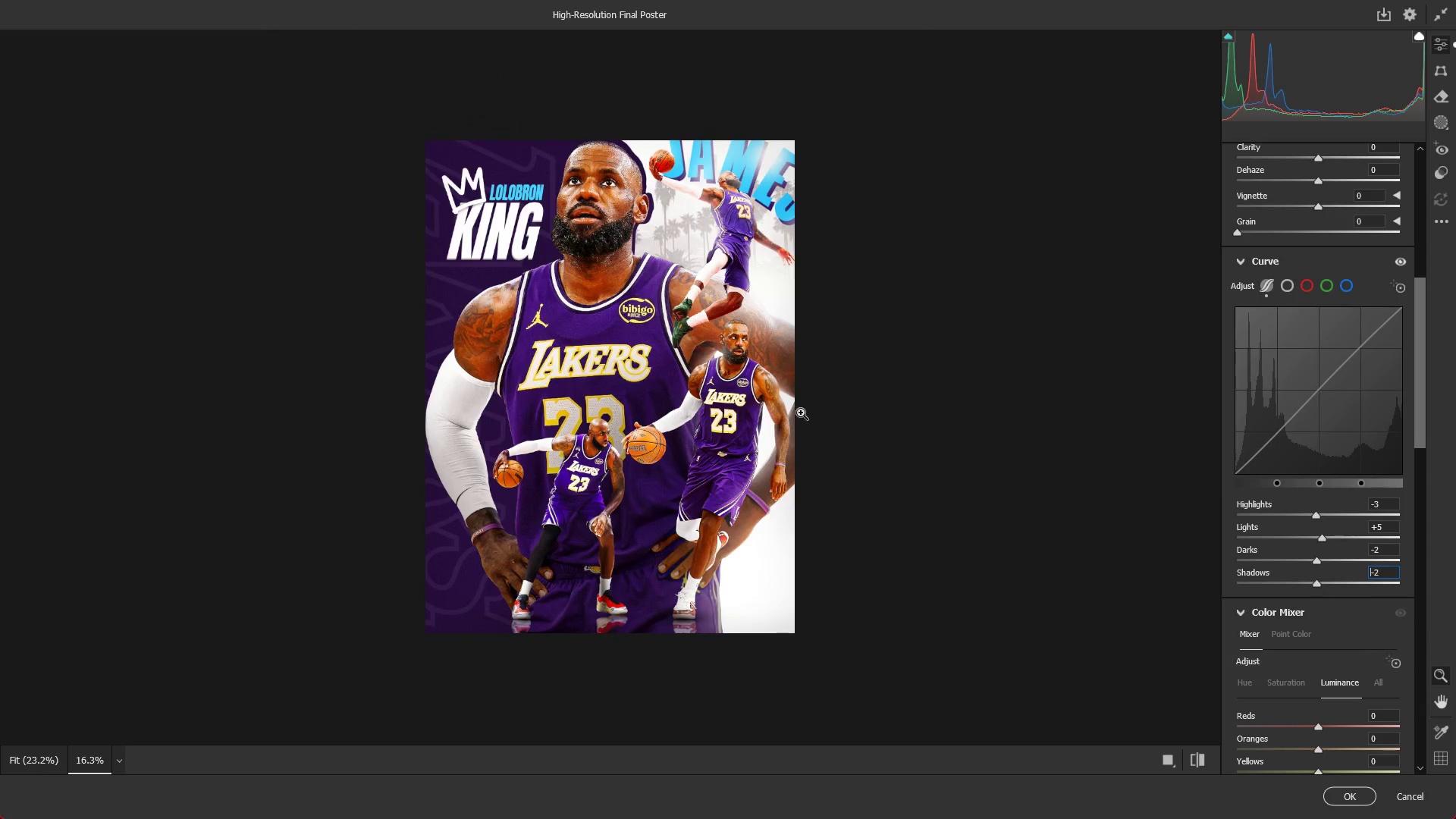 
key(Alt+AltLeft)
 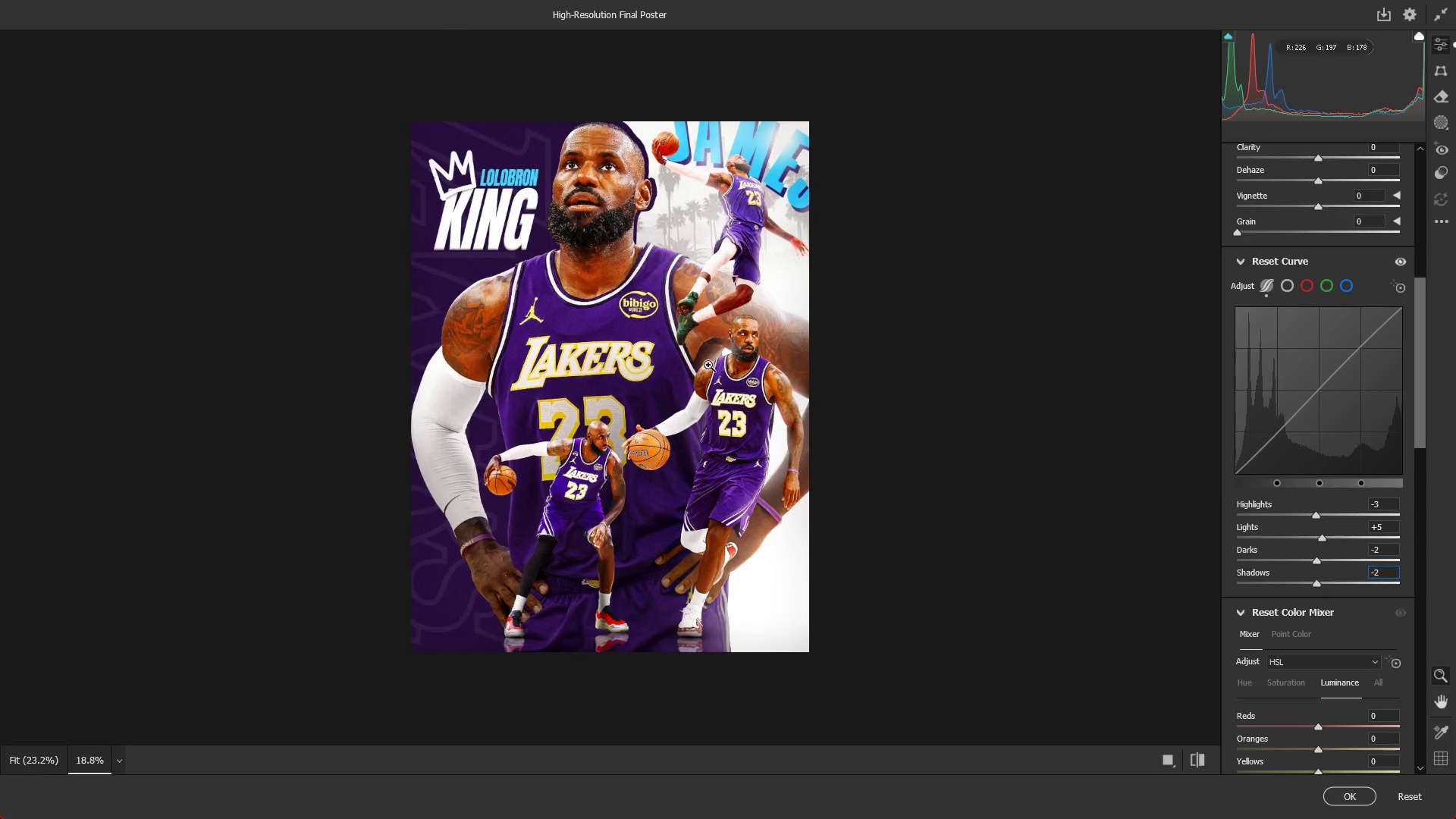 
scroll: coordinate [708, 365], scroll_direction: up, amount: 2.0
 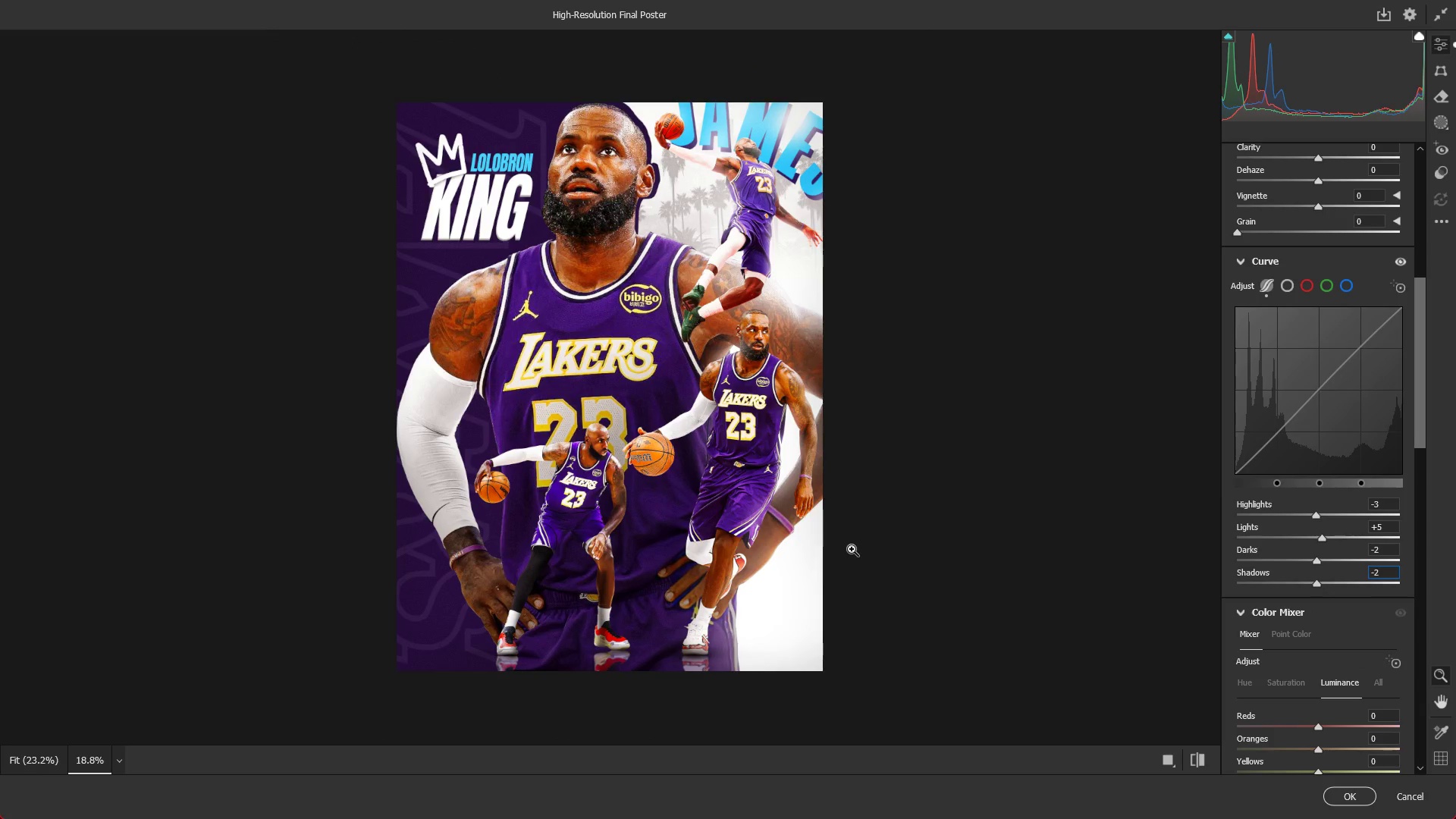 
hold_key(key=AltLeft, duration=0.52)
scroll: coordinate [671, 479], scroll_direction: up, amount: 7.0
 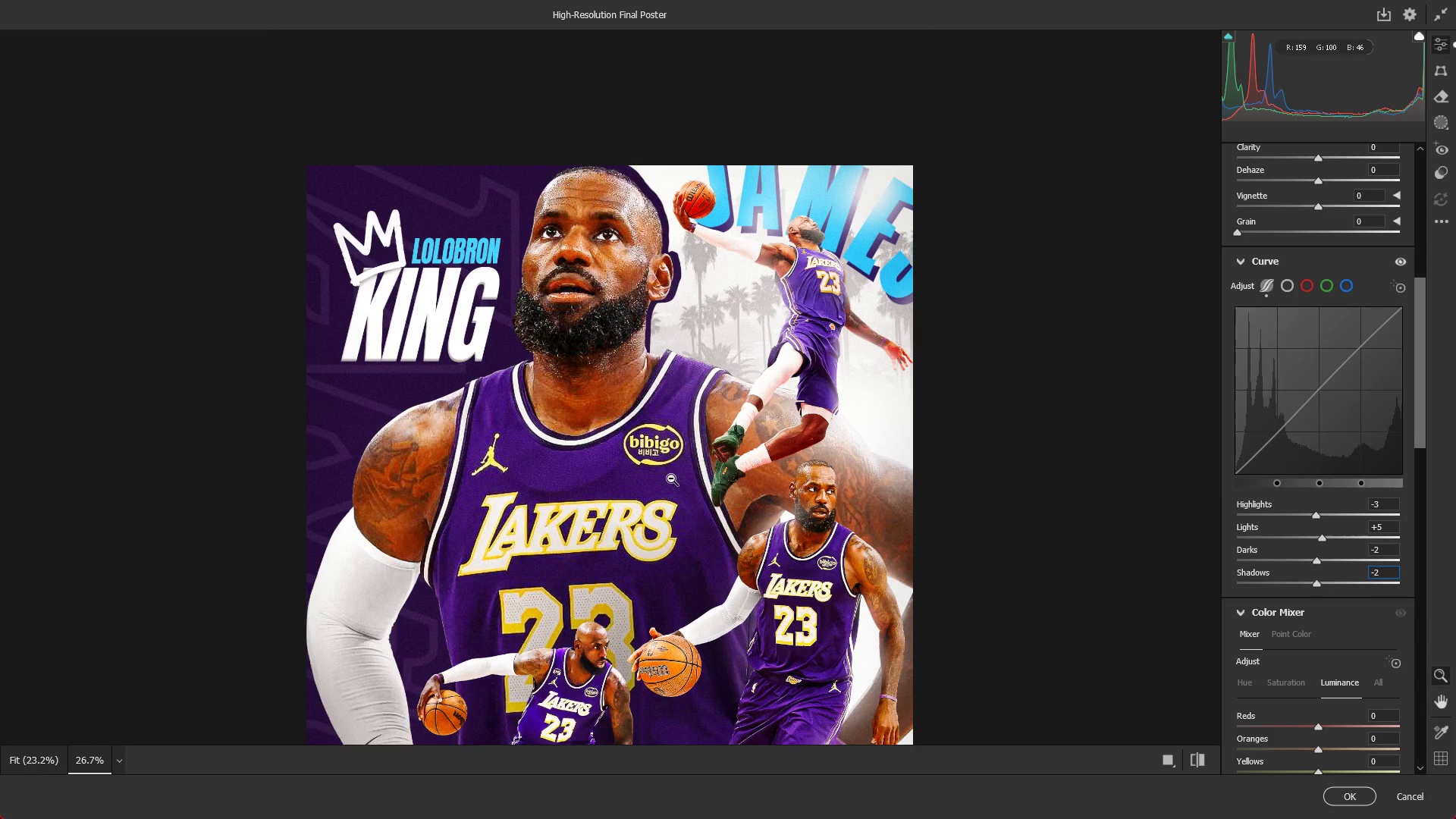 
wait(9.03)
 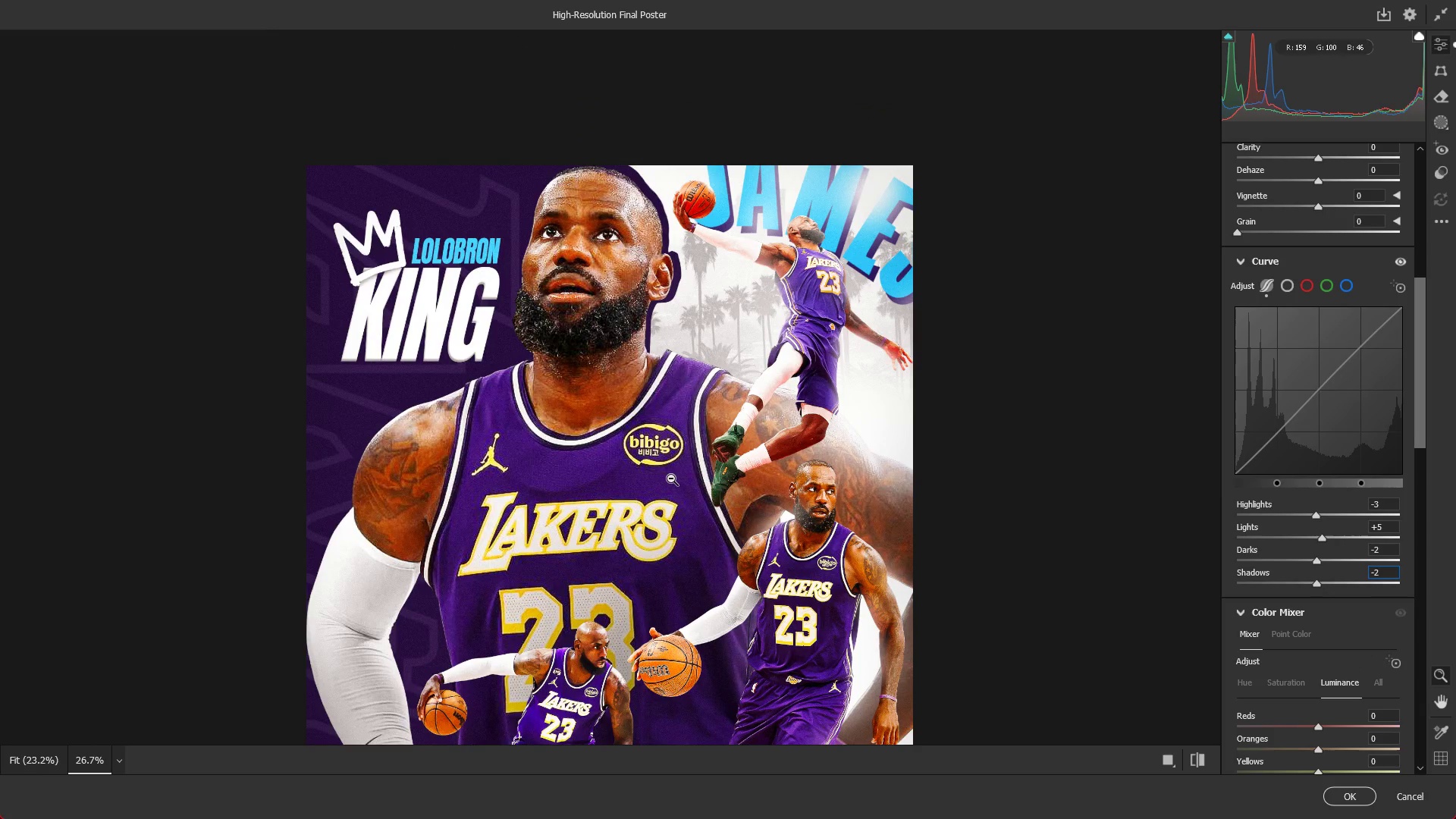 
scroll: coordinate [1343, 413], scroll_direction: down, amount: 5.0
 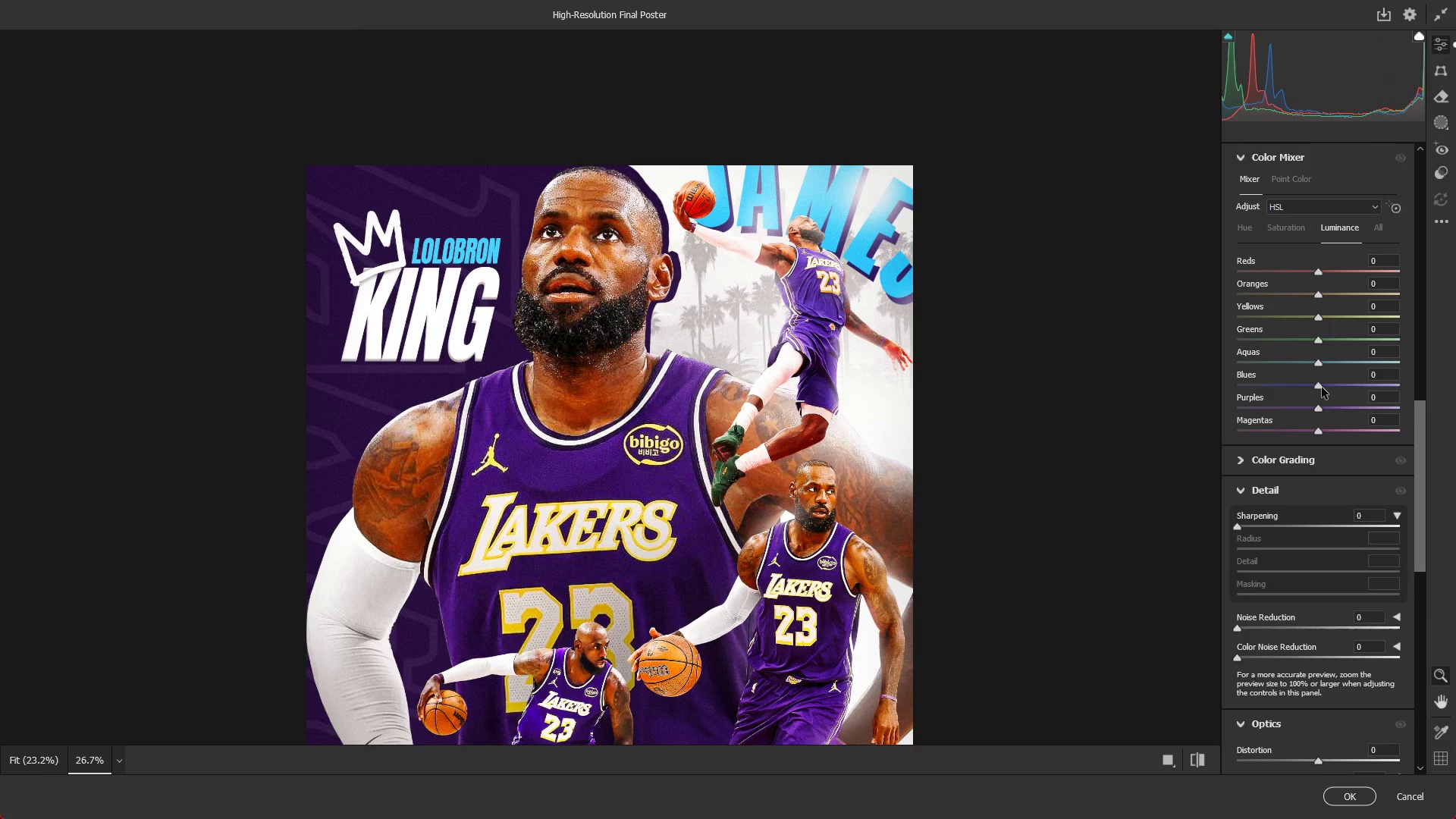 
key(Alt+AltLeft)
 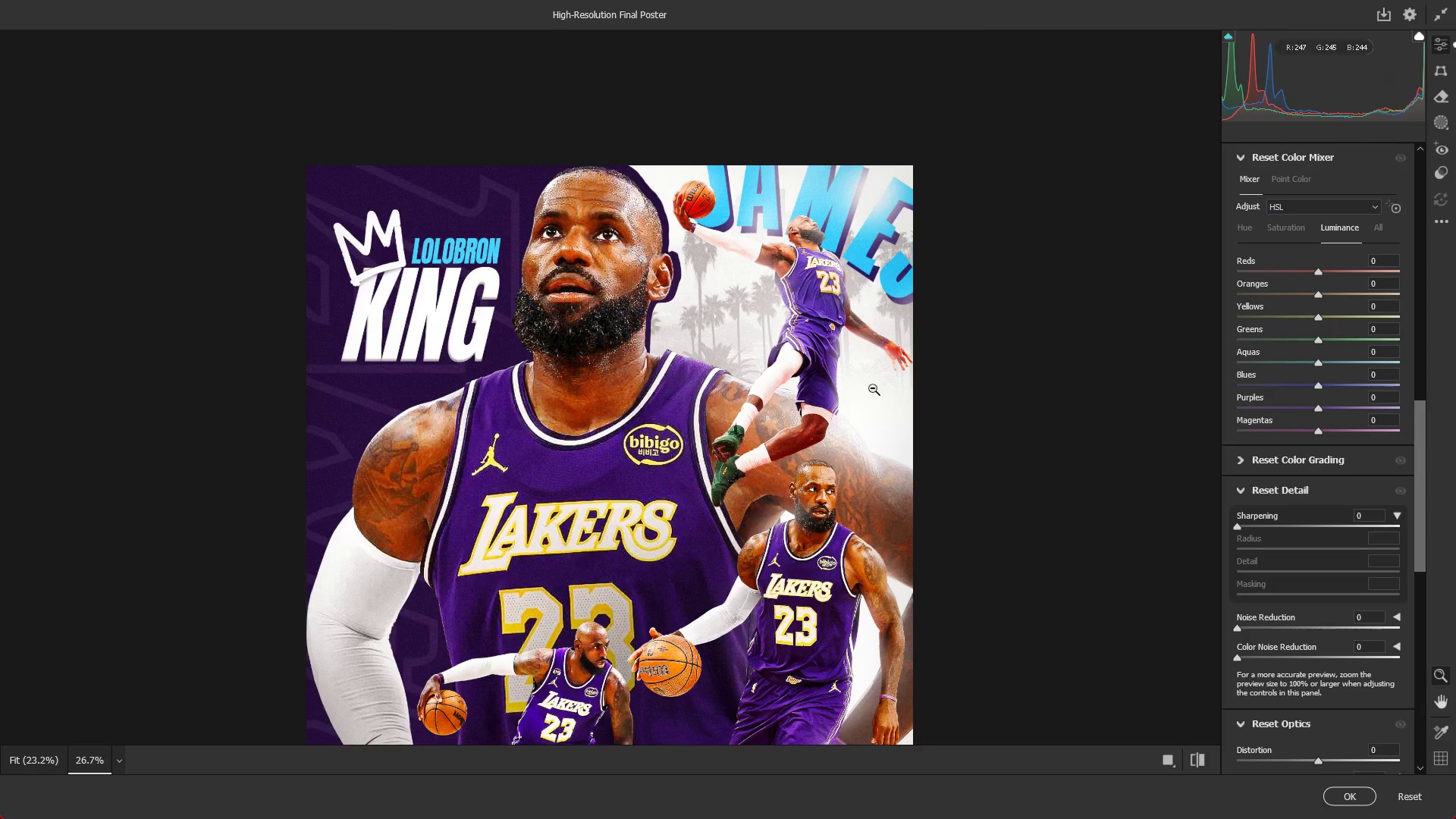 
scroll: coordinate [877, 398], scroll_direction: down, amount: 2.0
 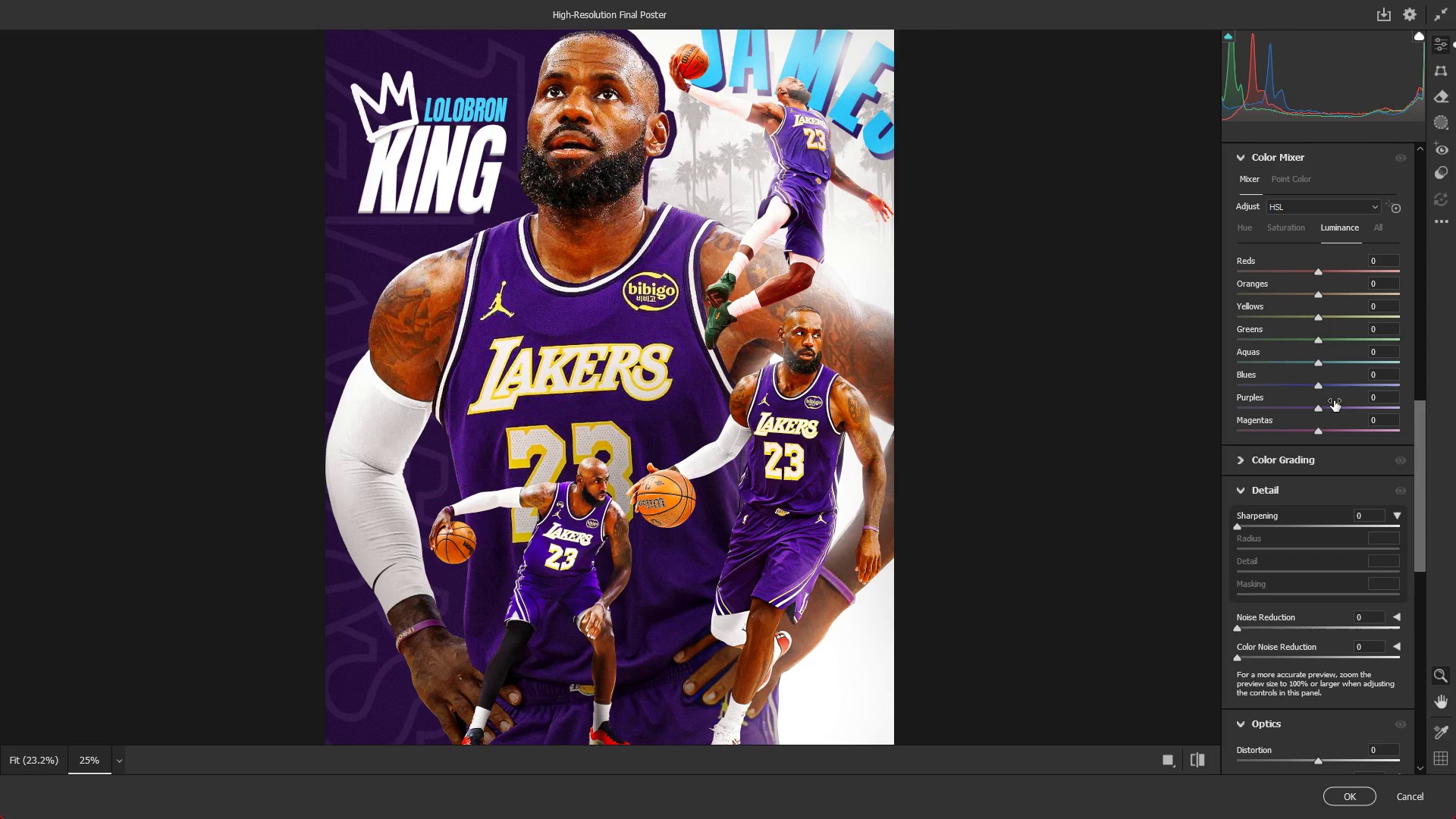 
scroll: coordinate [934, 405], scroll_direction: up, amount: 1.0
 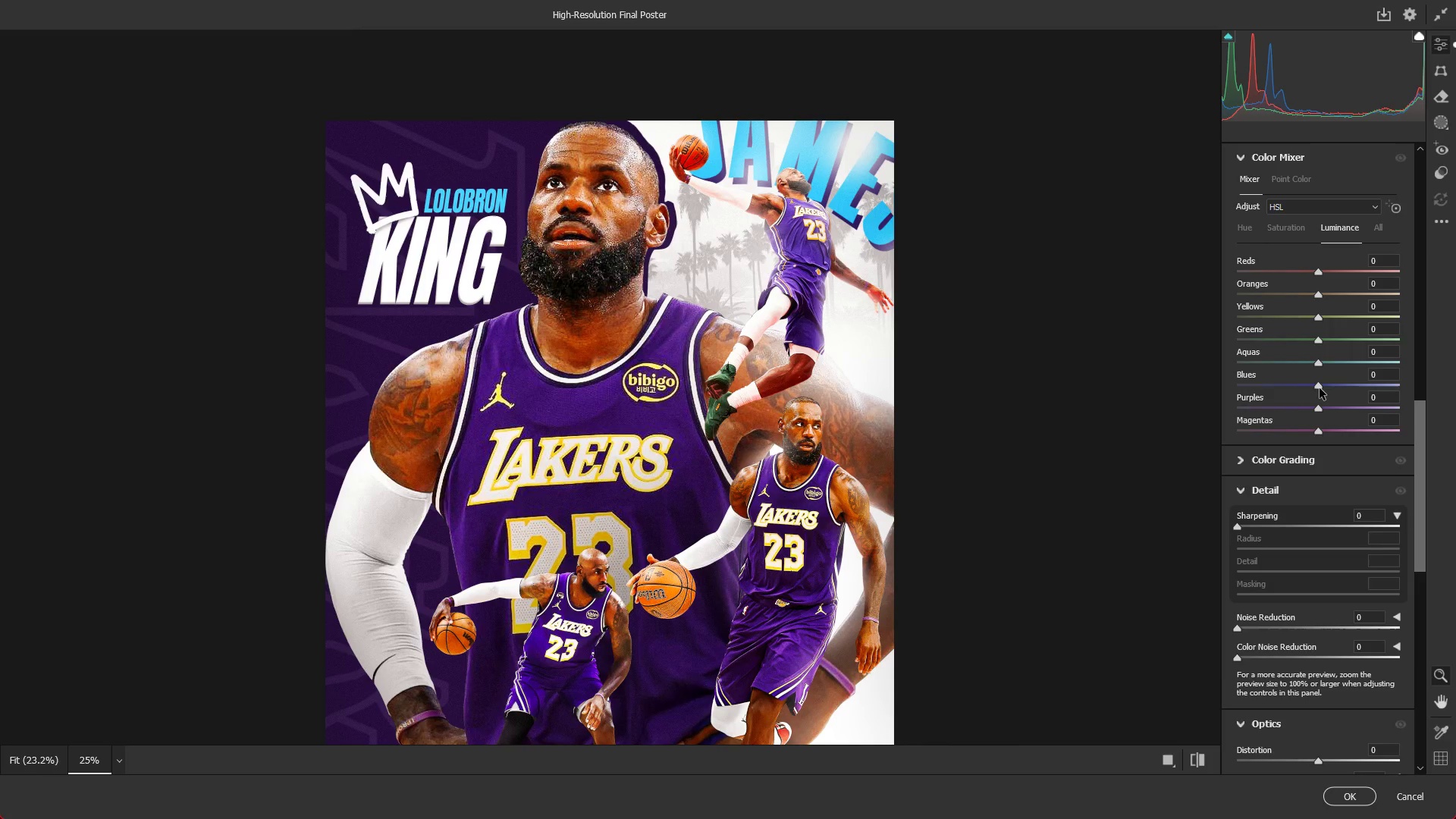 
left_click_drag(start_coordinate=[1318, 385], to_coordinate=[1304, 392])
 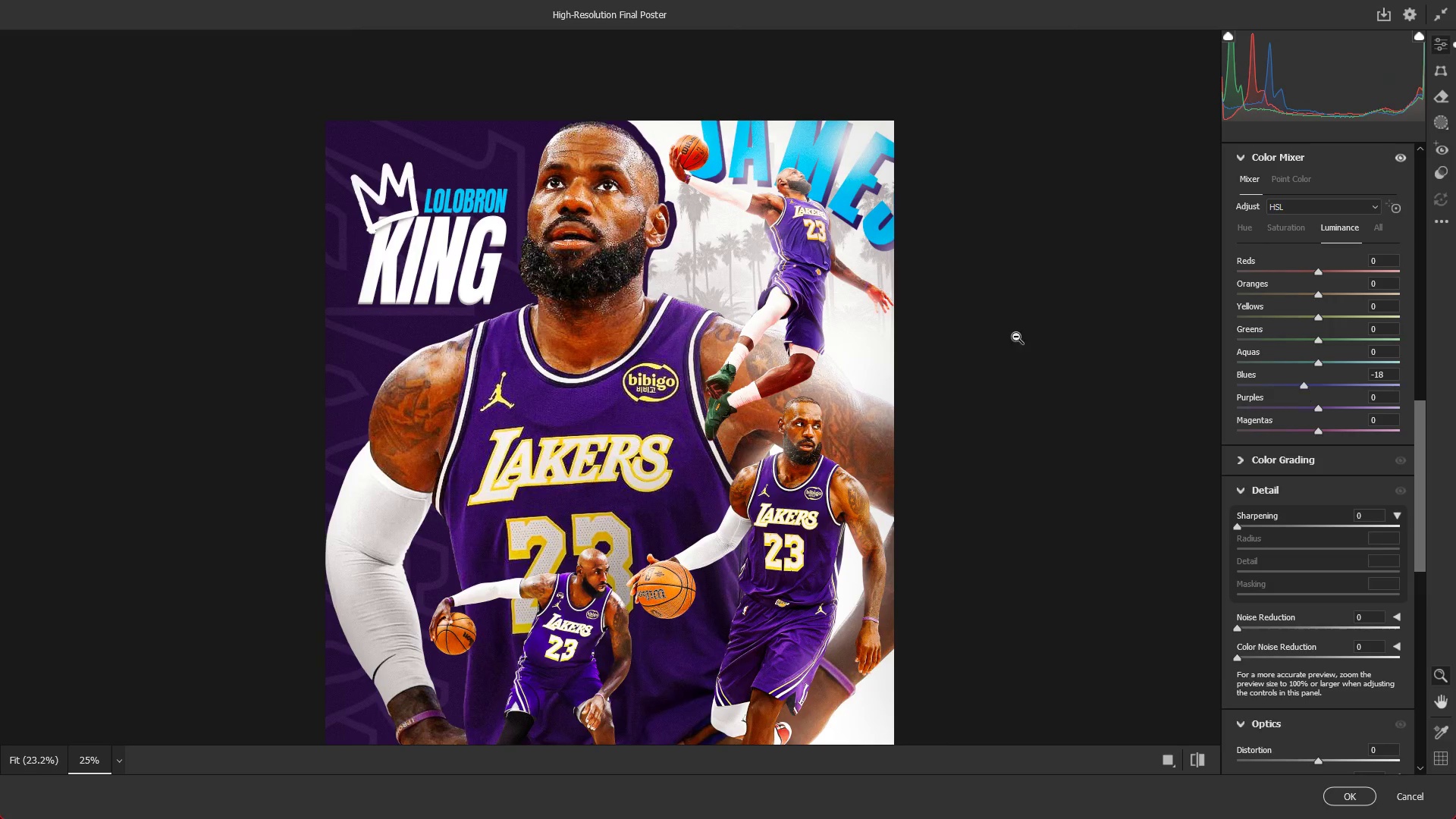 
hold_key(key=AltLeft, duration=0.53)
scroll: coordinate [986, 327], scroll_direction: down, amount: 6.0
 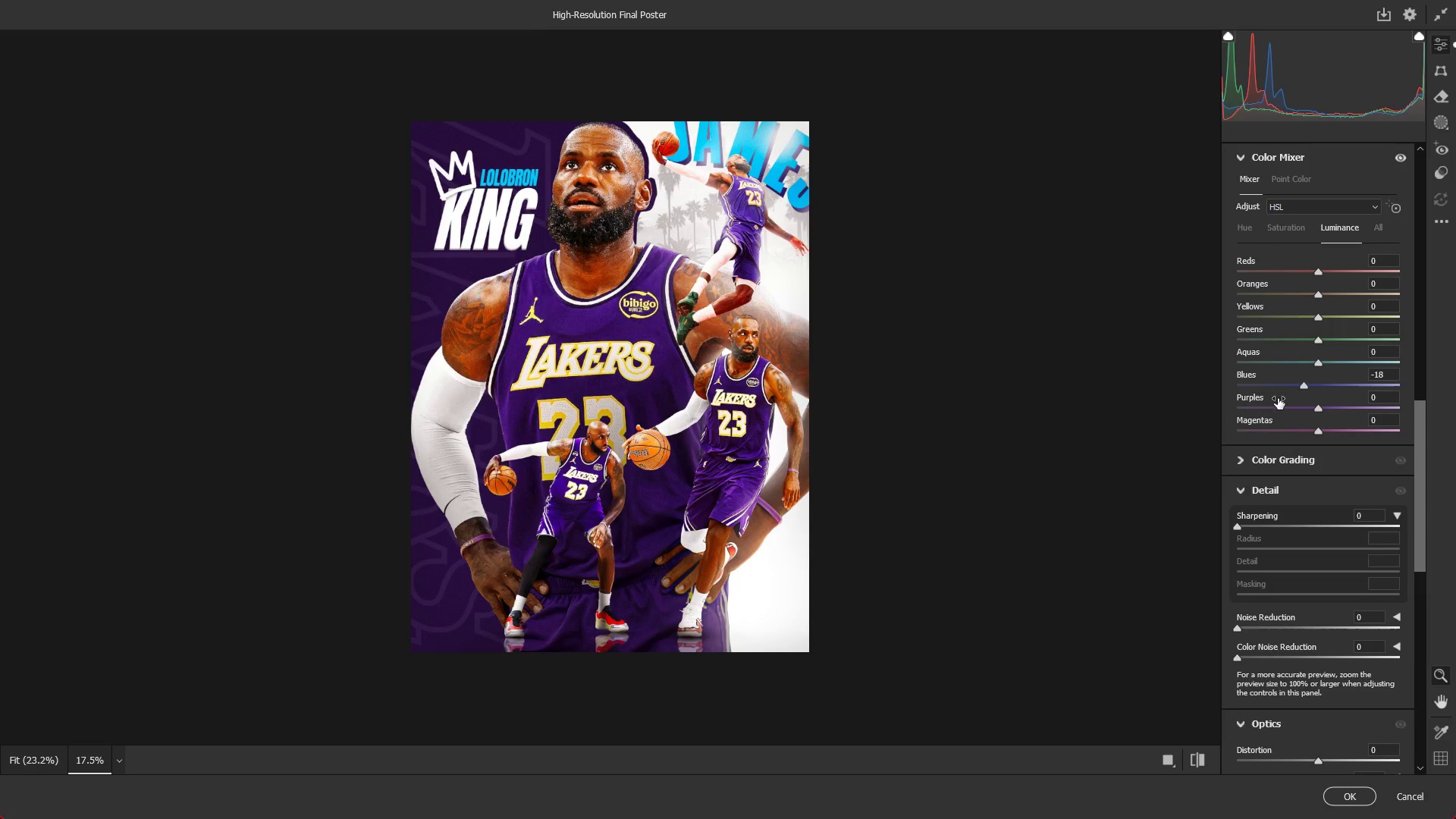 
scroll: coordinate [1320, 414], scroll_direction: up, amount: 2.0
 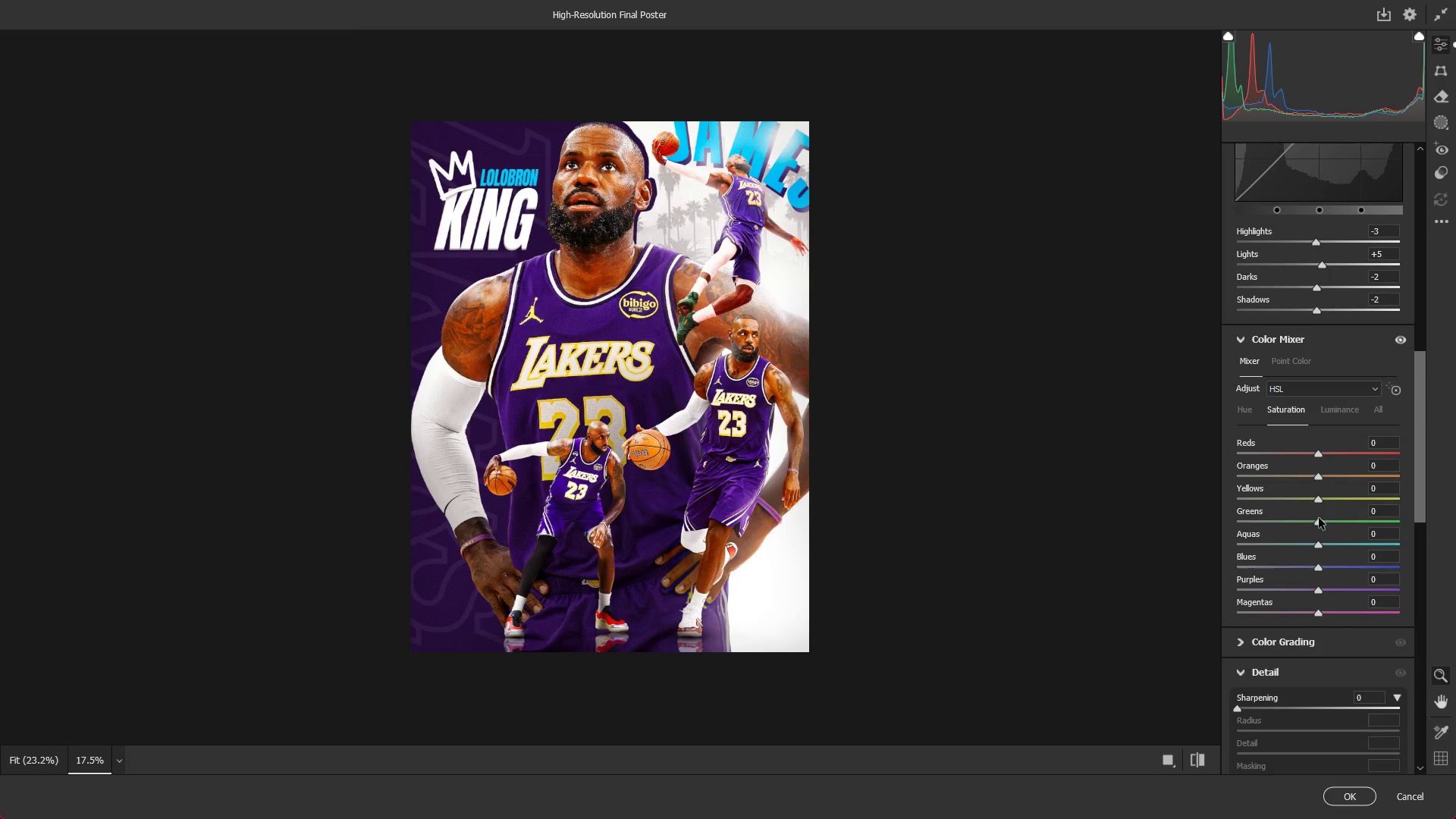 
left_click_drag(start_coordinate=[1313, 548], to_coordinate=[1320, 547])
 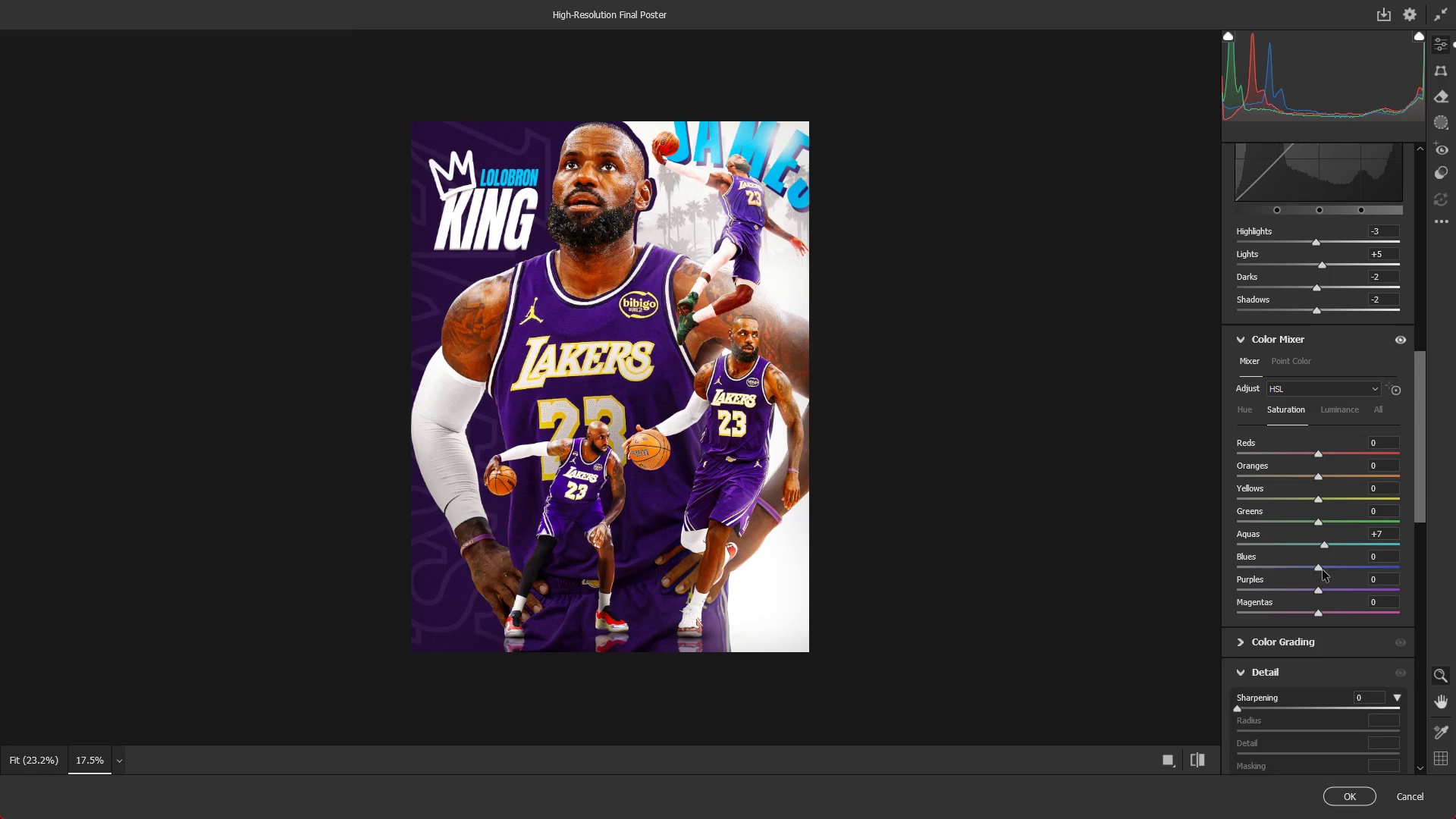 
left_click_drag(start_coordinate=[1320, 566], to_coordinate=[1325, 568])
 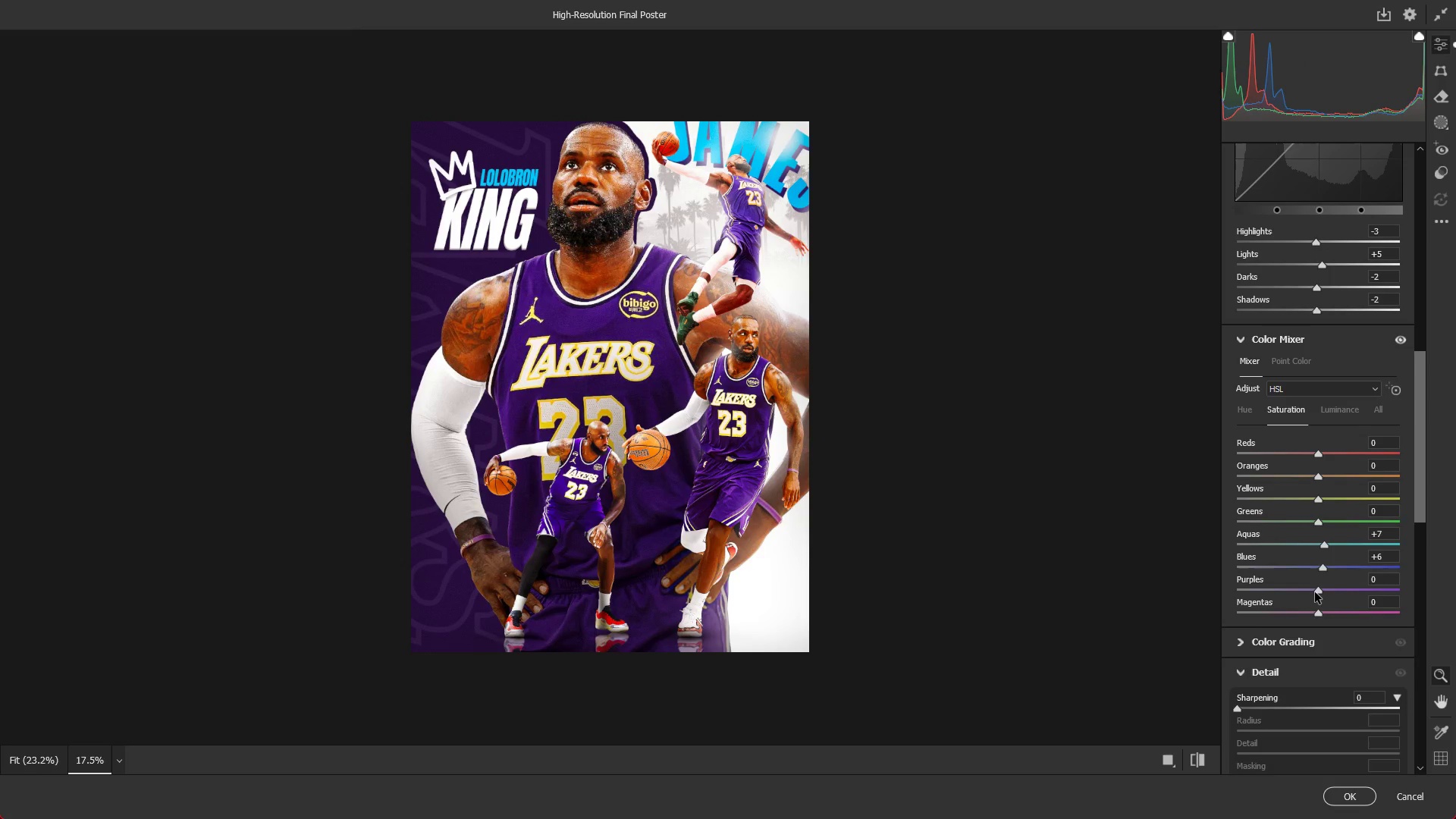 
left_click_drag(start_coordinate=[1318, 587], to_coordinate=[1326, 588])
 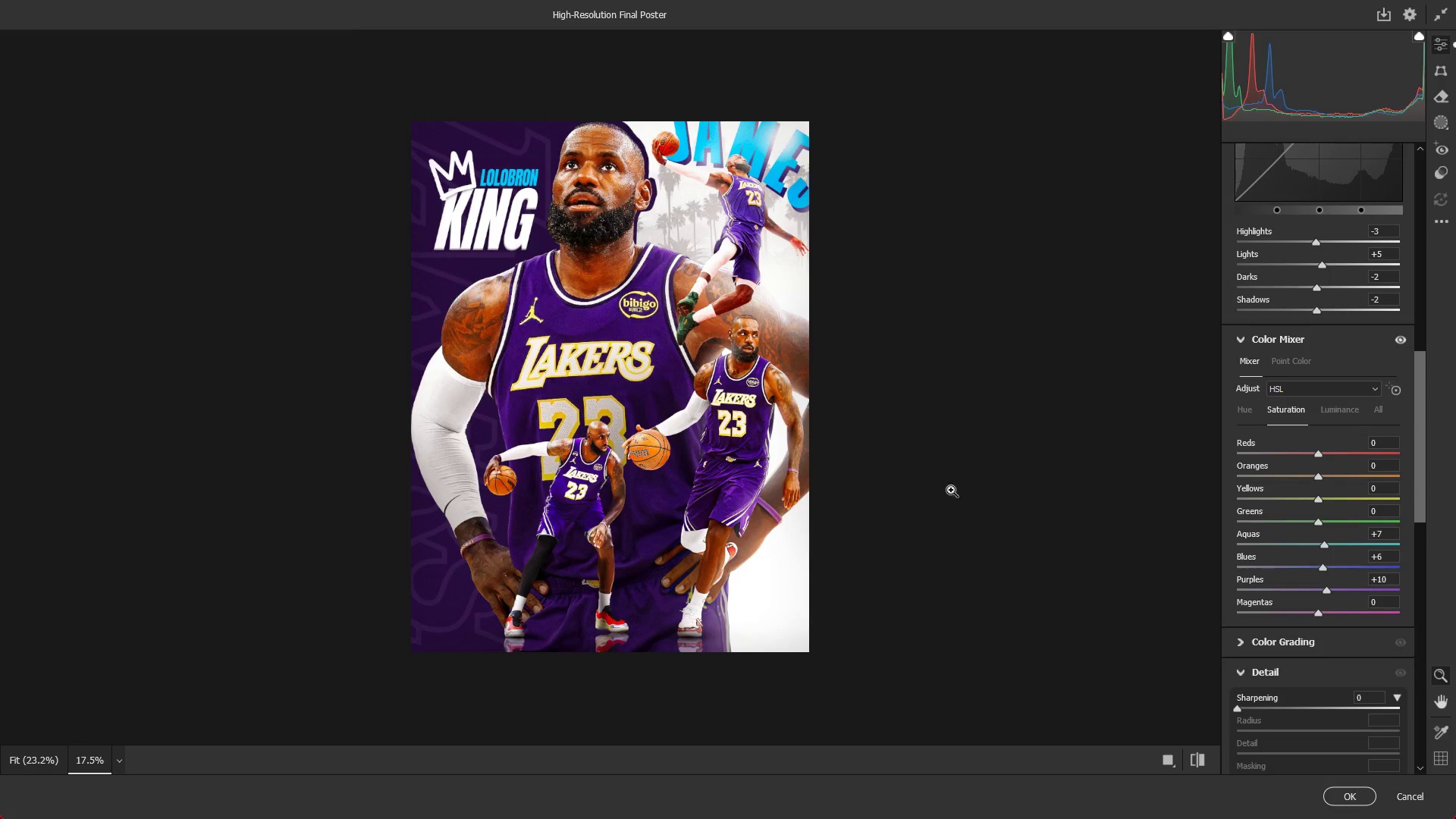 
hold_key(key=AltLeft, duration=0.36)
scroll: coordinate [842, 445], scroll_direction: up, amount: 5.0
 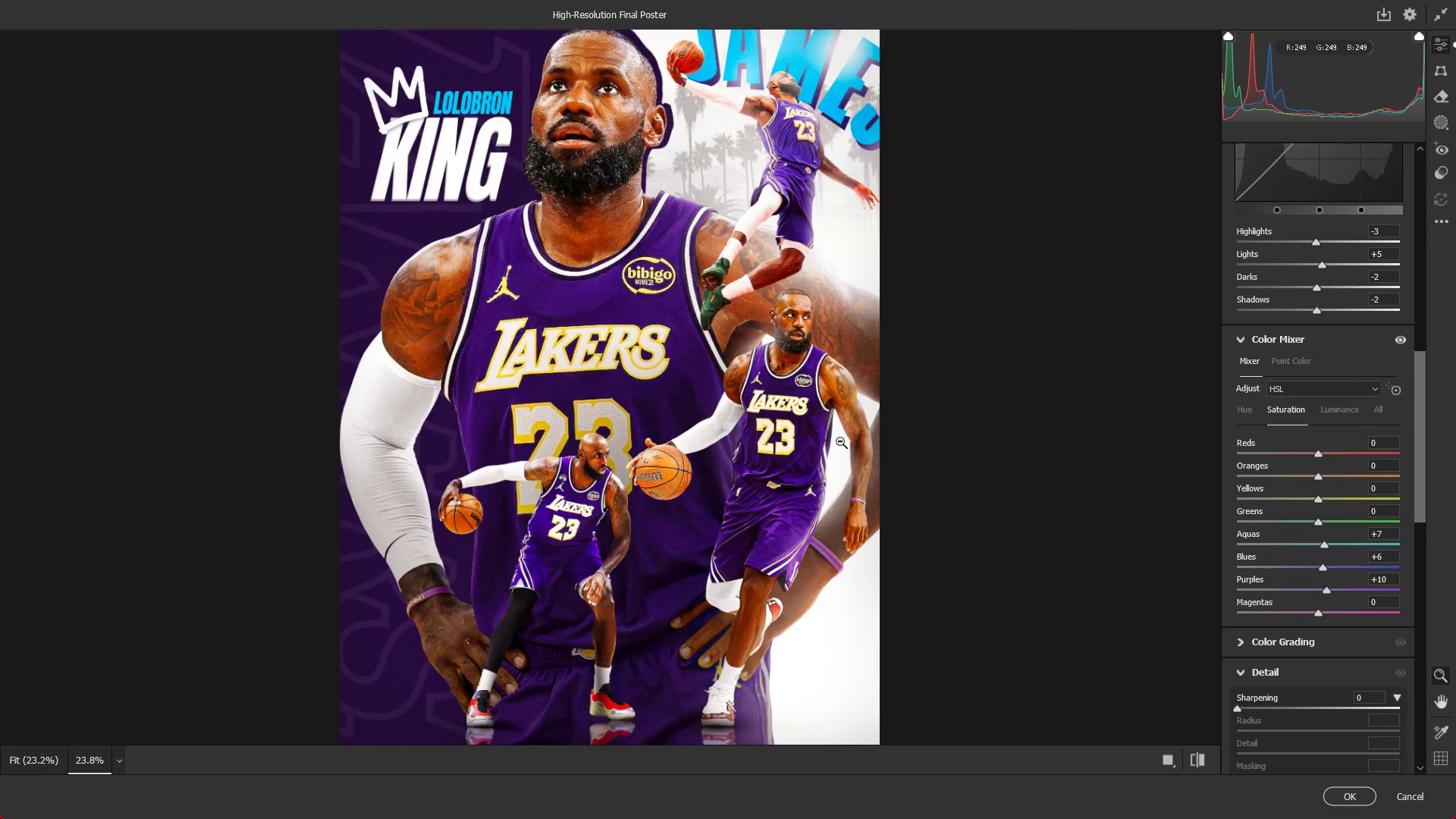 
key(Alt+AltLeft)
 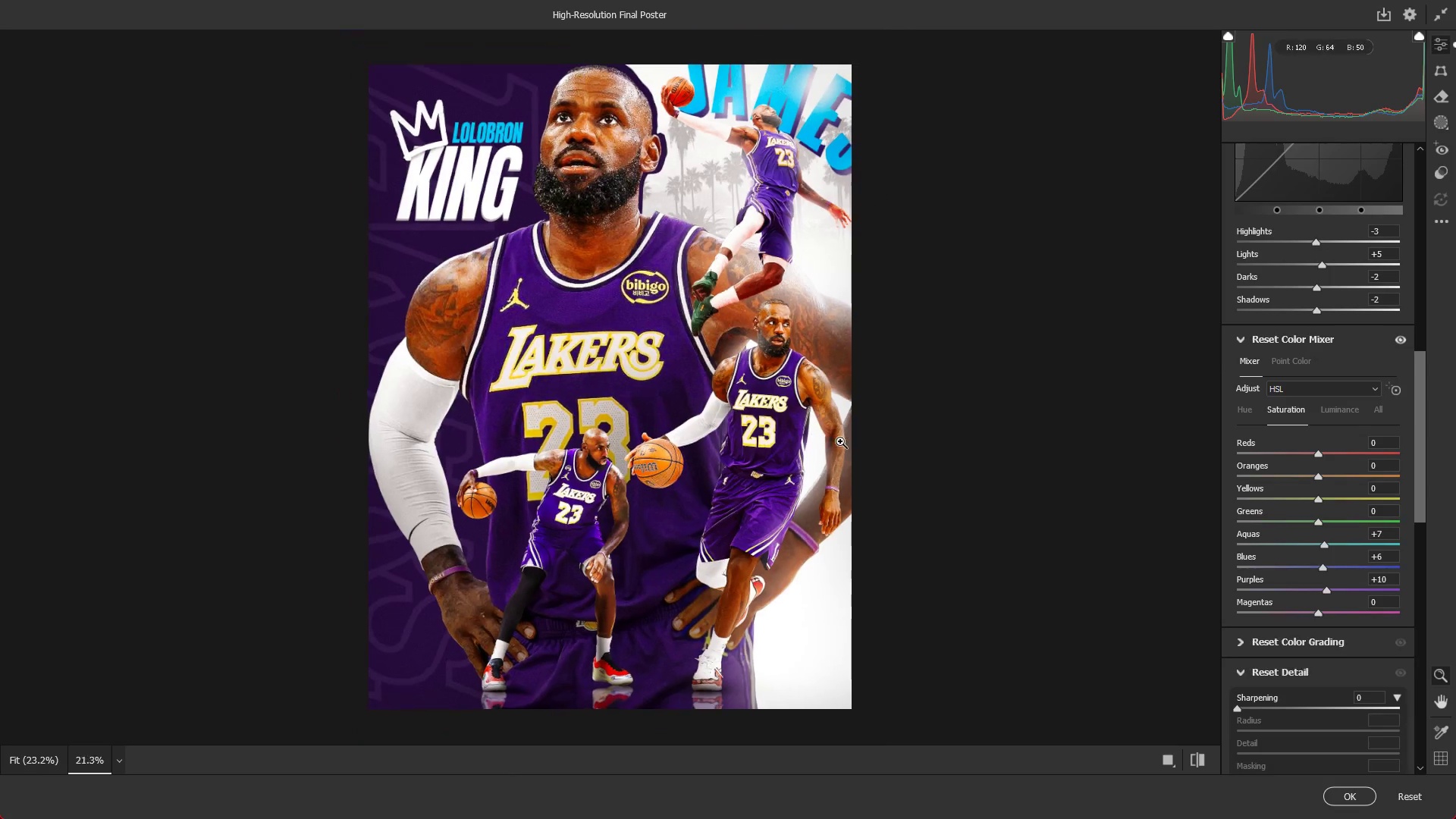 
scroll: coordinate [840, 441], scroll_direction: down, amount: 3.0
 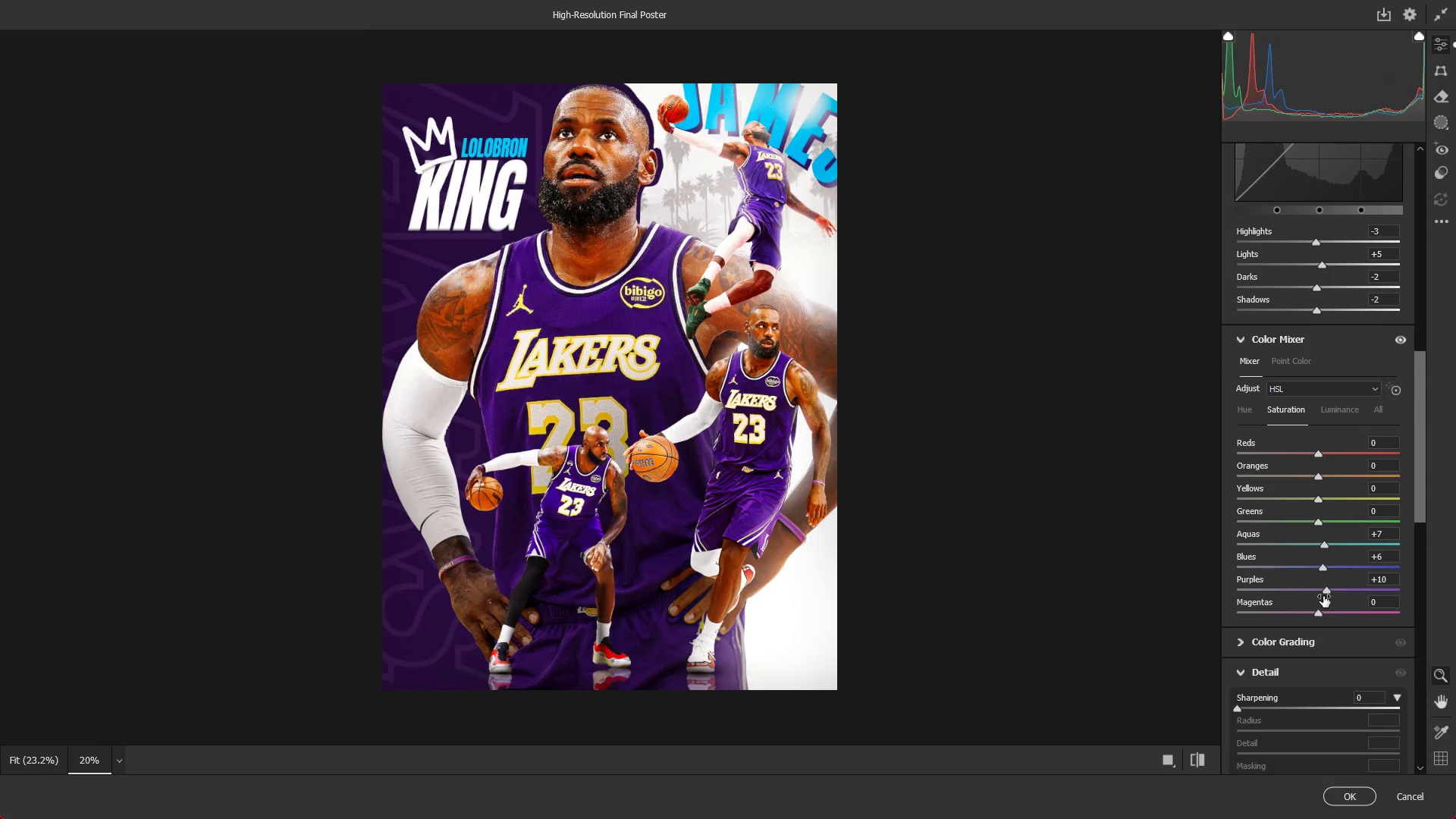 
left_click_drag(start_coordinate=[1321, 591], to_coordinate=[1317, 591])
 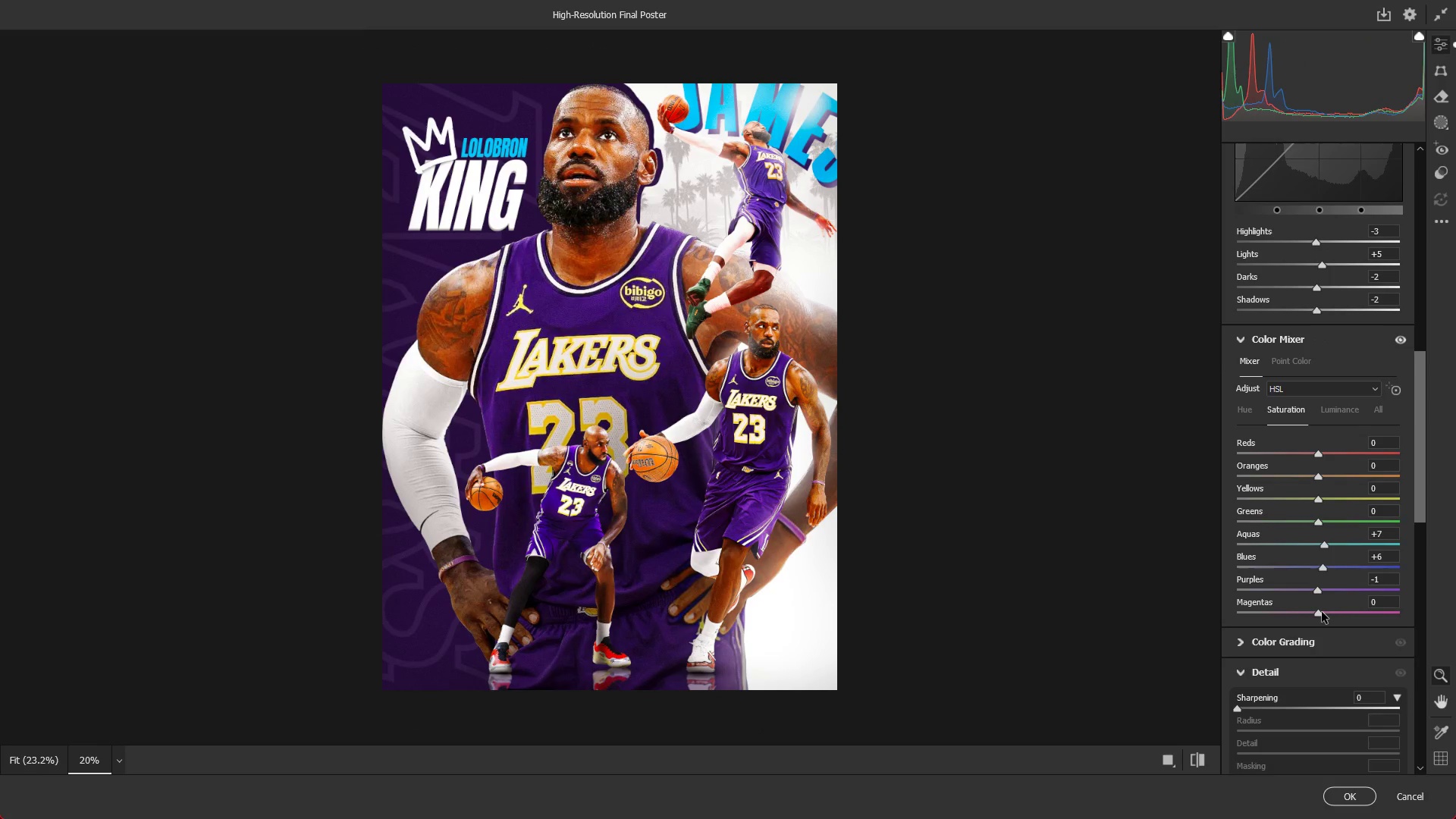 
left_click_drag(start_coordinate=[1322, 612], to_coordinate=[1328, 613])
 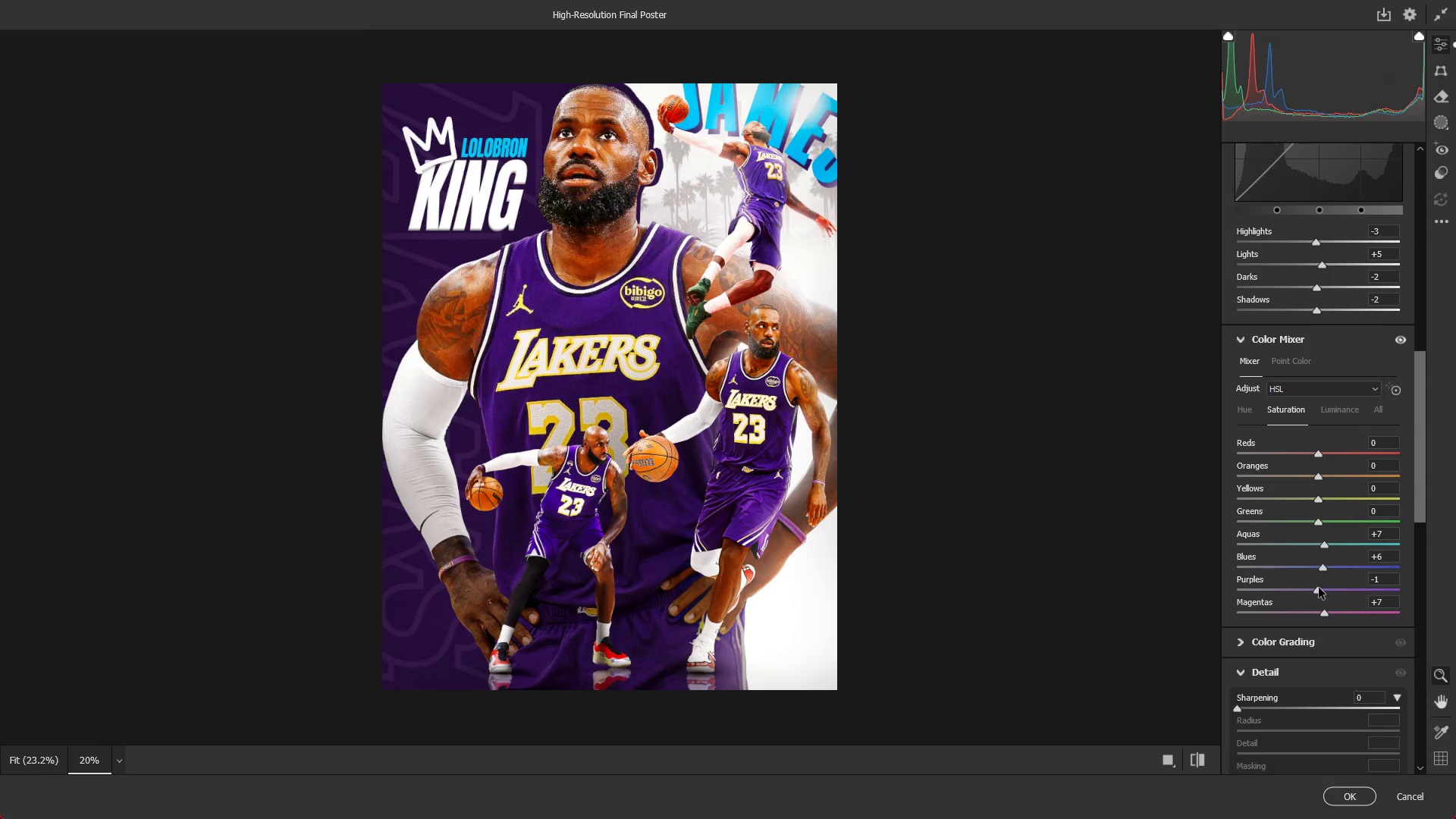 
left_click_drag(start_coordinate=[1318, 586], to_coordinate=[1328, 588])
 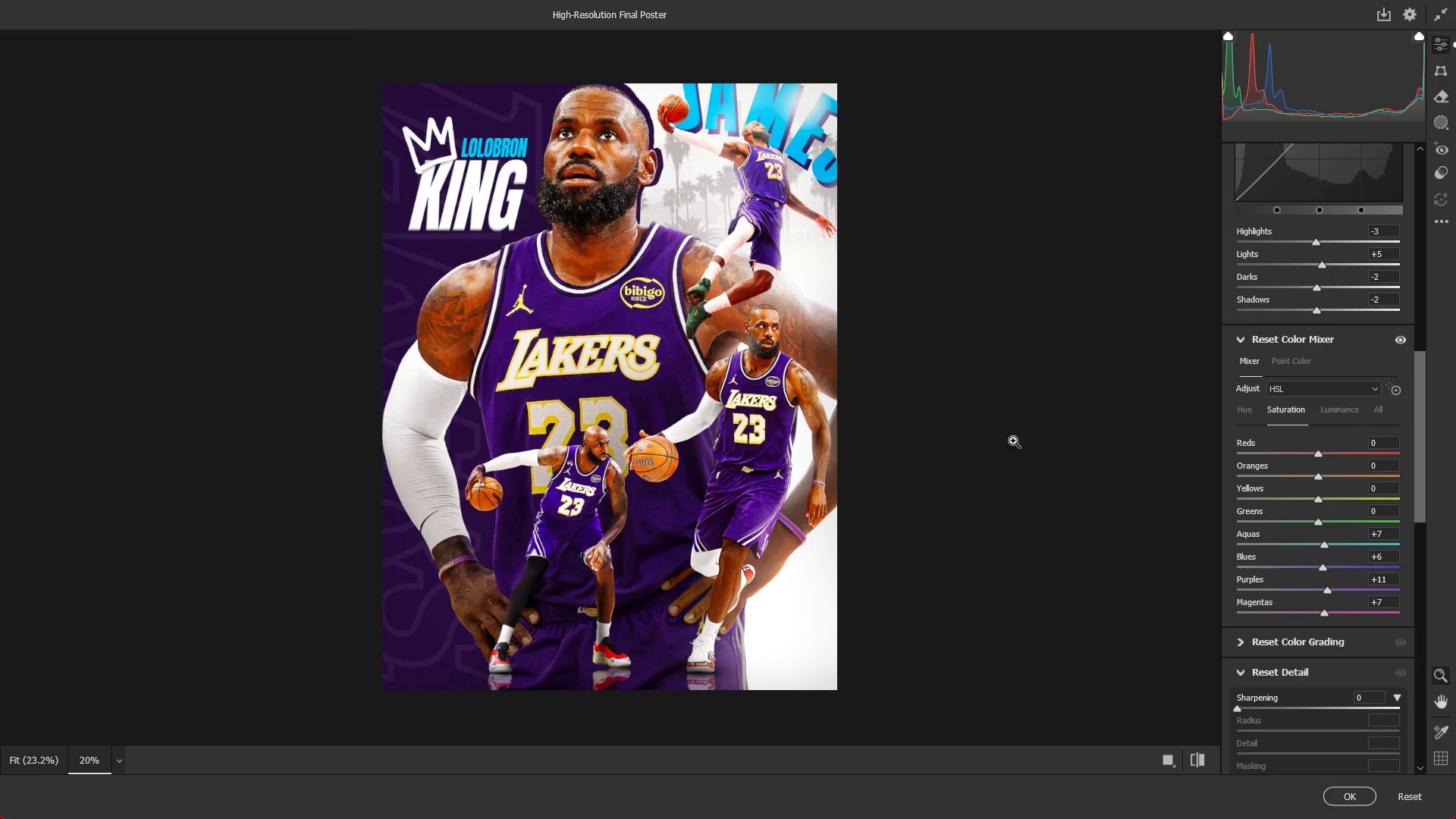 
key(Alt+AltLeft)
 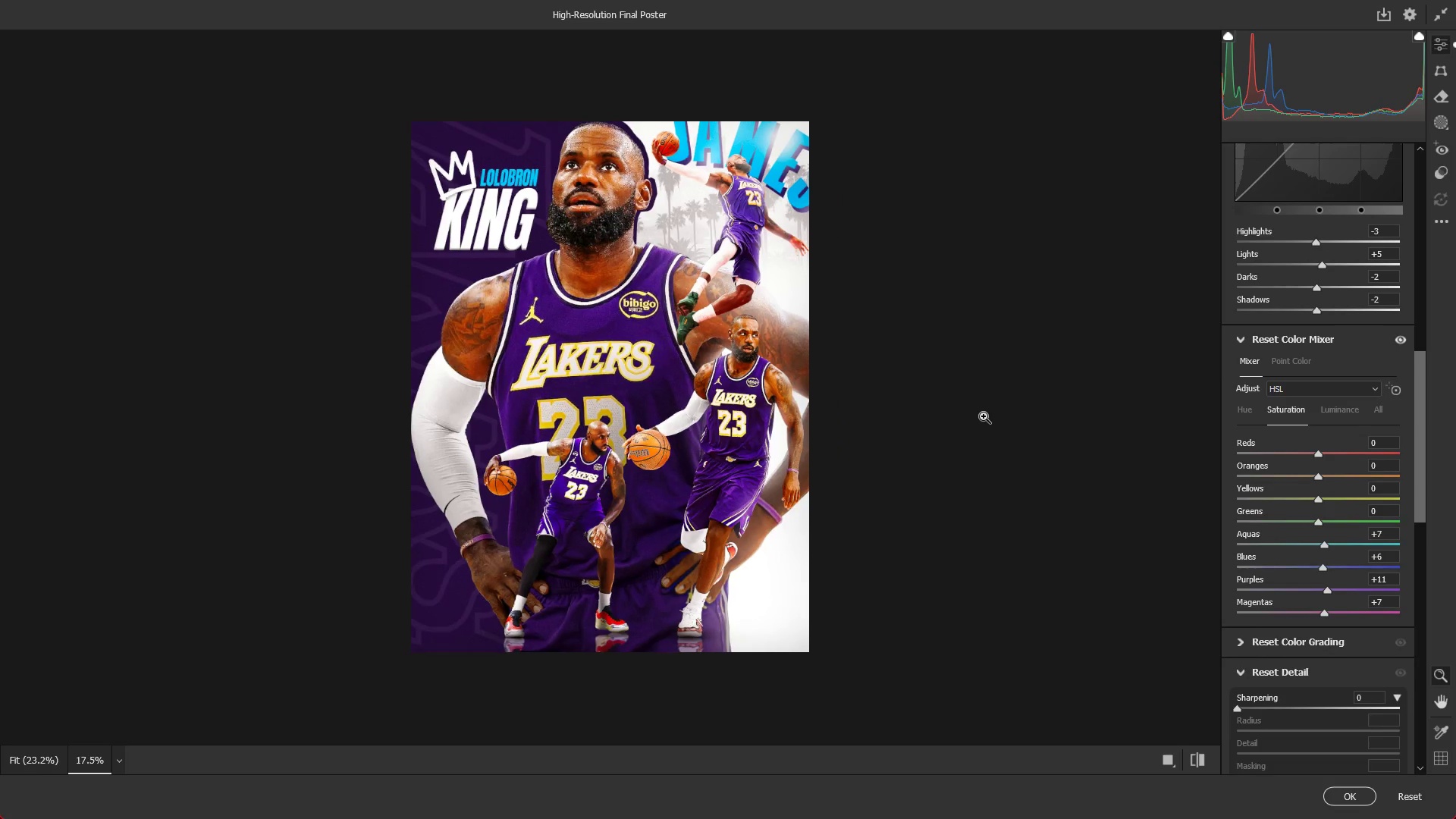 
key(Alt+AltLeft)
 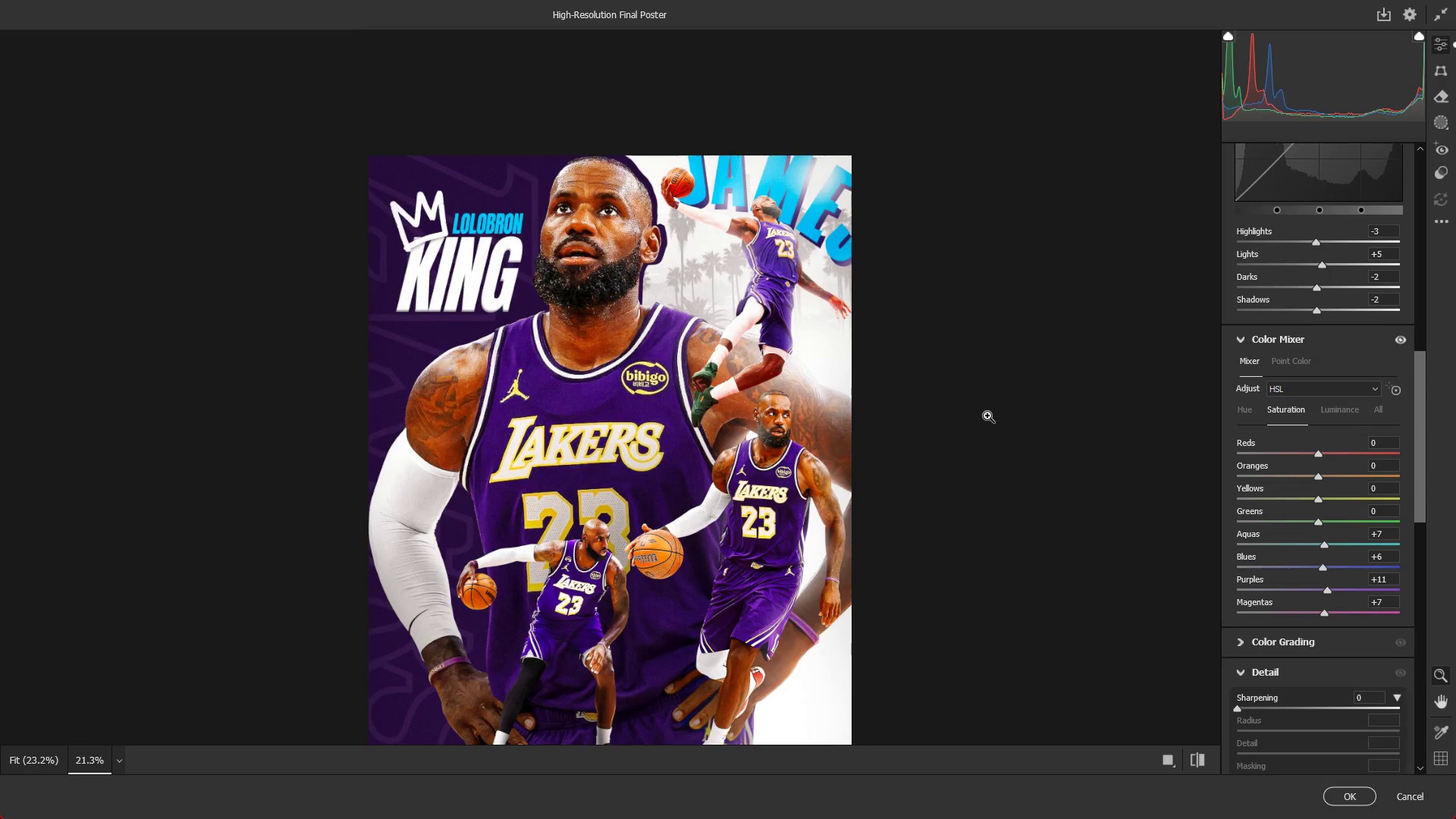 
scroll: coordinate [984, 416], scroll_direction: up, amount: 3.0
 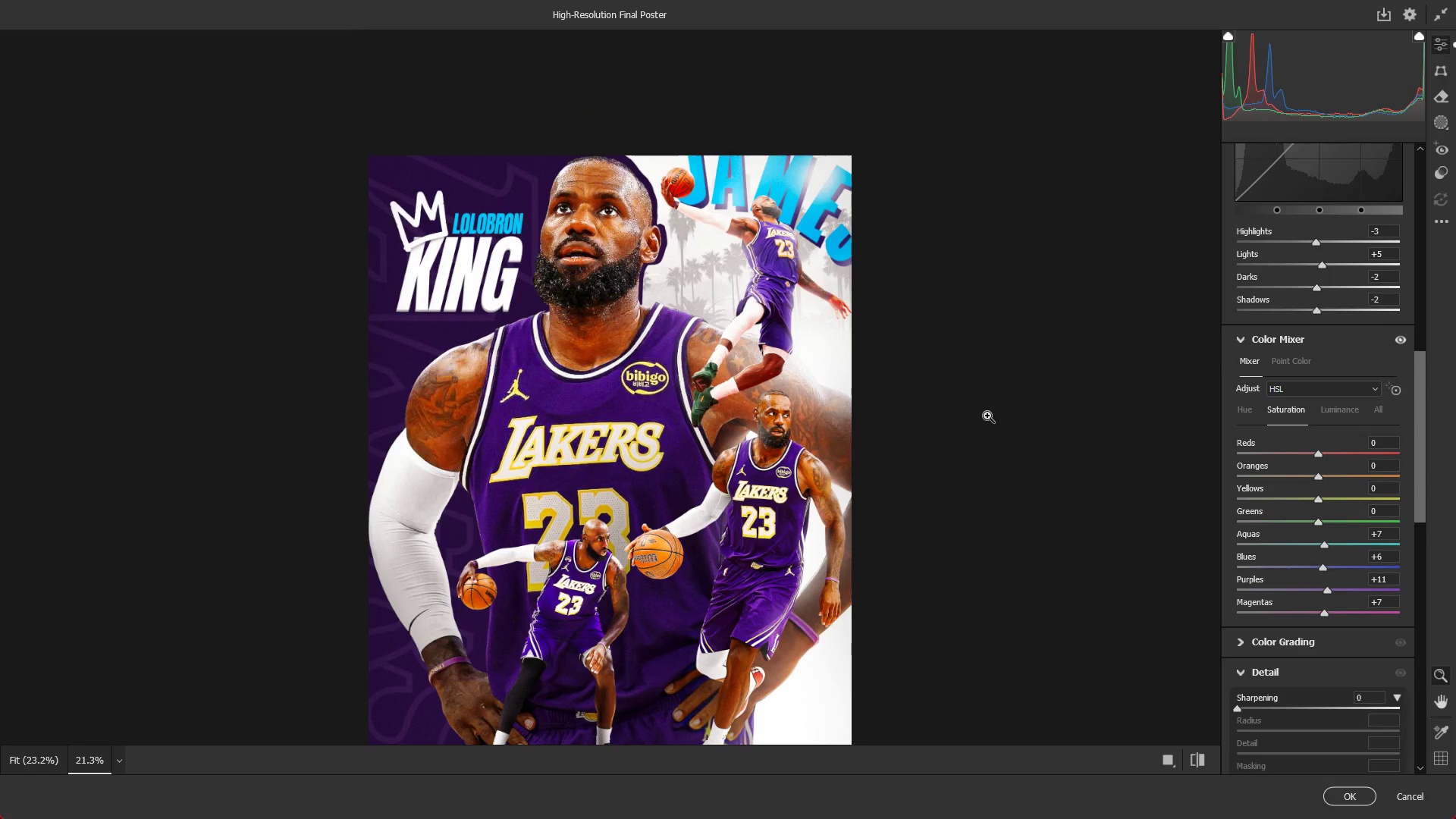 
hold_key(key=AltLeft, duration=0.42)
scroll: coordinate [996, 423], scroll_direction: up, amount: 4.0
 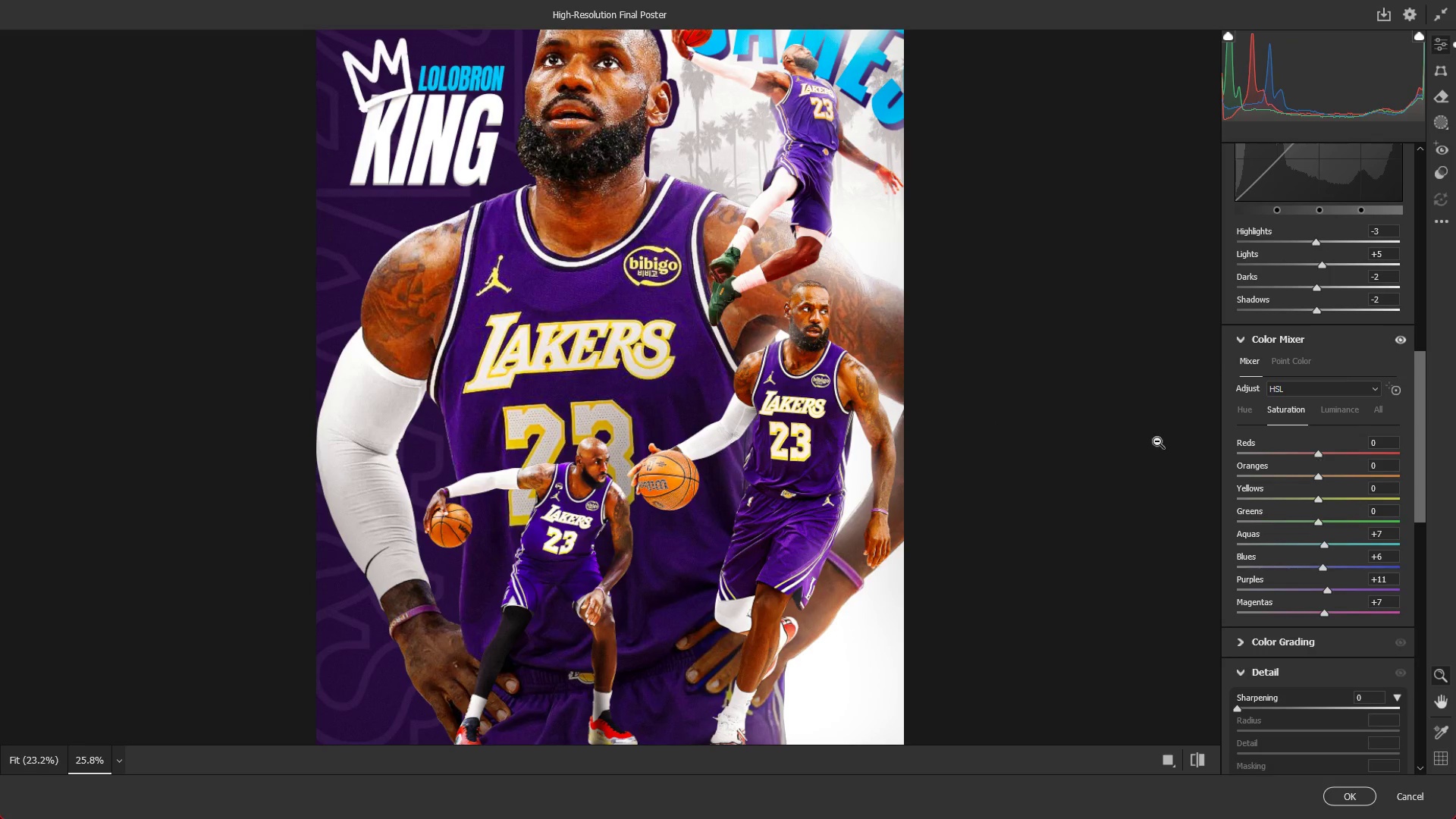 
key(Alt+AltLeft)
 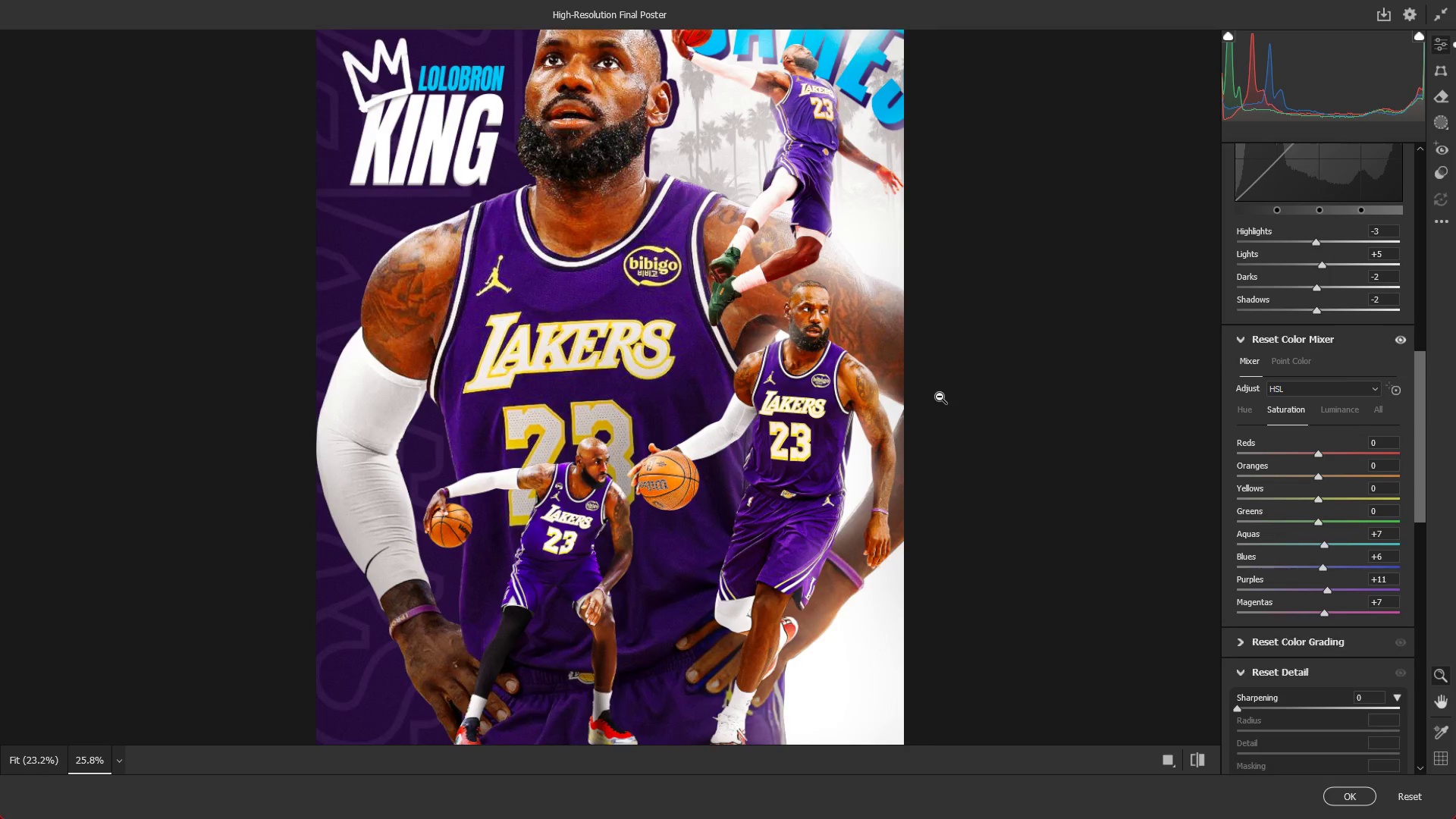 
scroll: coordinate [940, 396], scroll_direction: up, amount: 7.0
 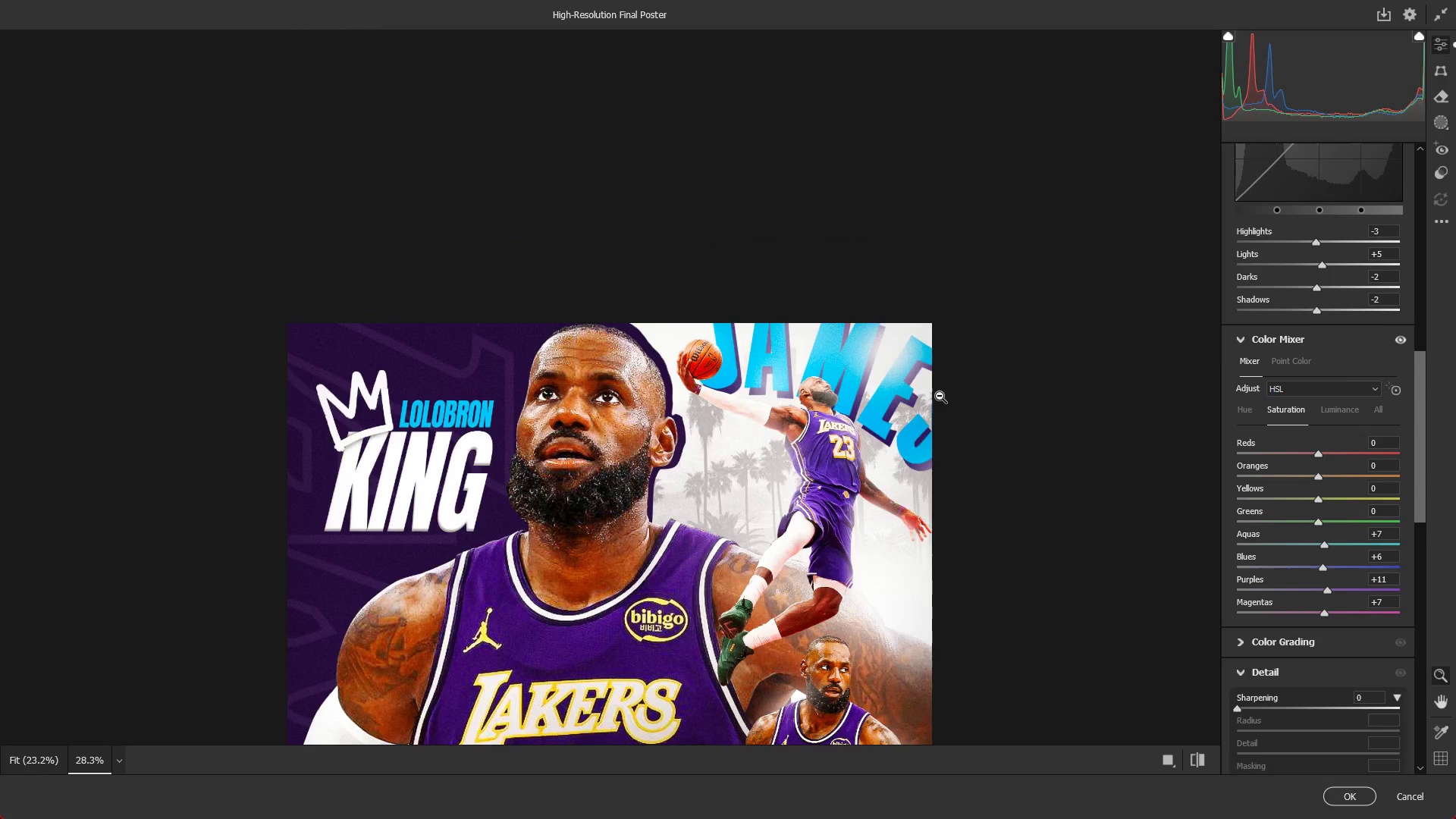 
scroll: coordinate [940, 396], scroll_direction: down, amount: 3.0
 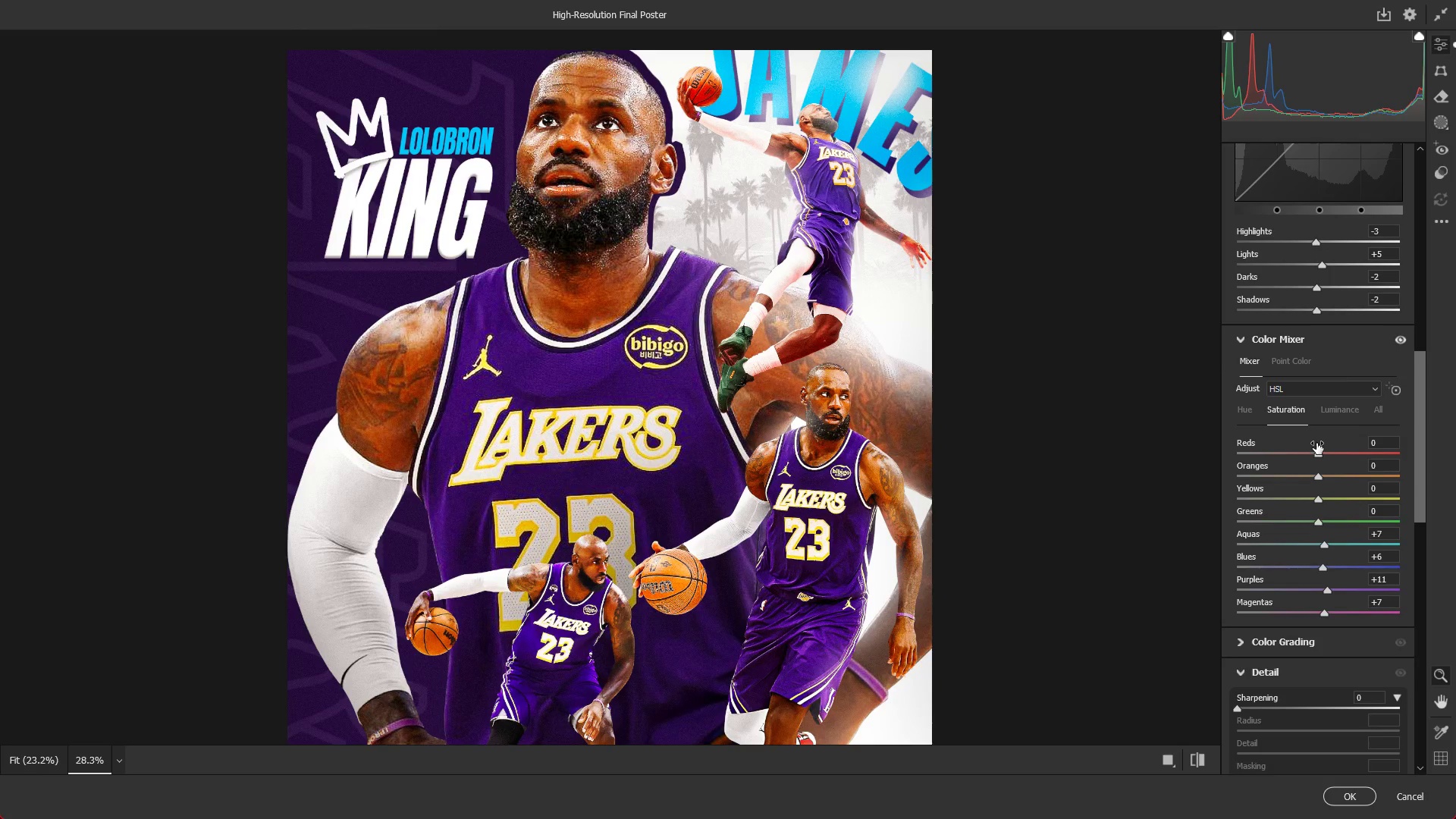 
left_click_drag(start_coordinate=[1317, 450], to_coordinate=[1324, 457])
 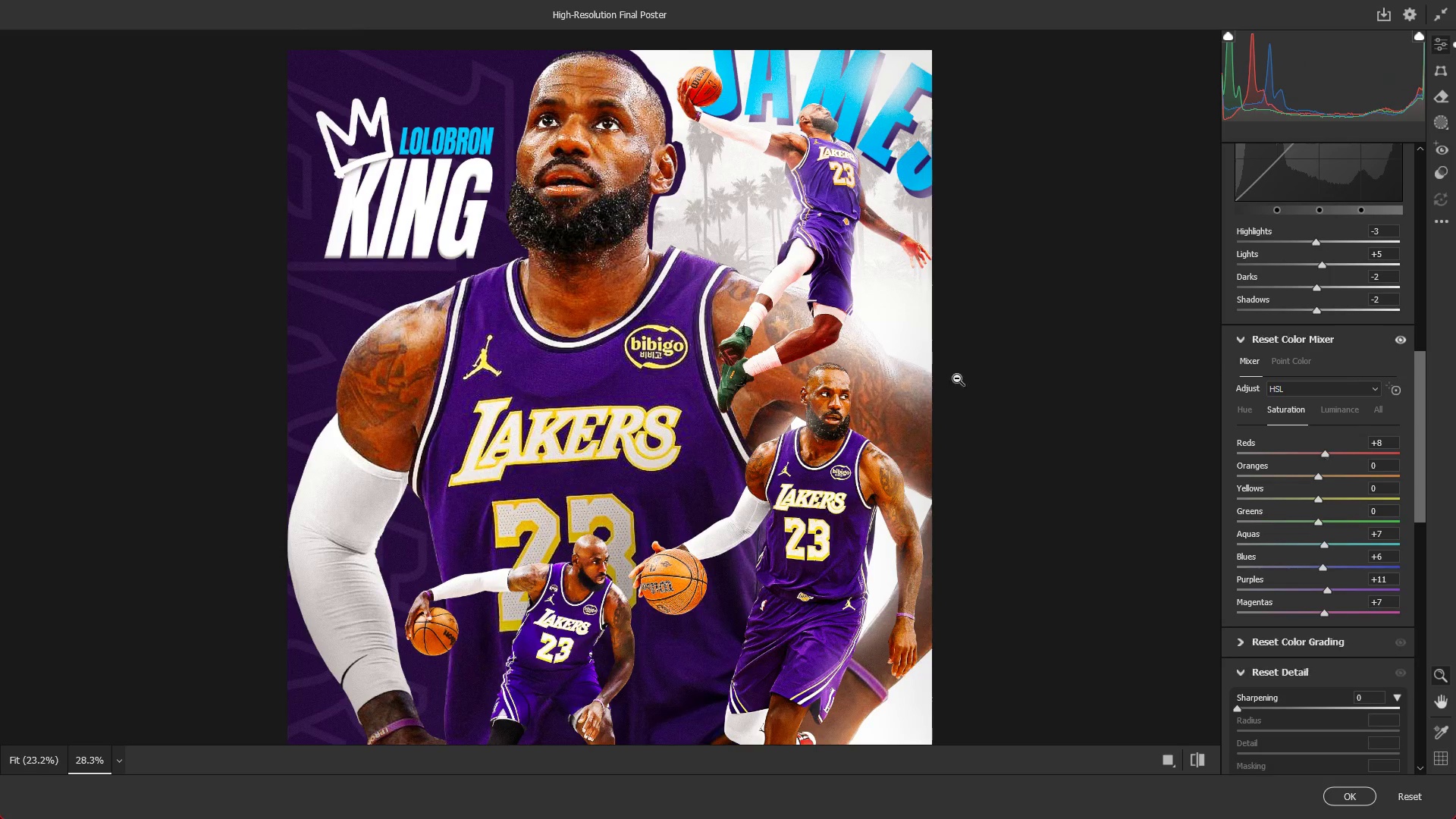 
hold_key(key=AltLeft, duration=0.66)
hold_key(key=AltLeft, duration=0.36)
scroll: coordinate [834, 376], scroll_direction: down, amount: 10.0
 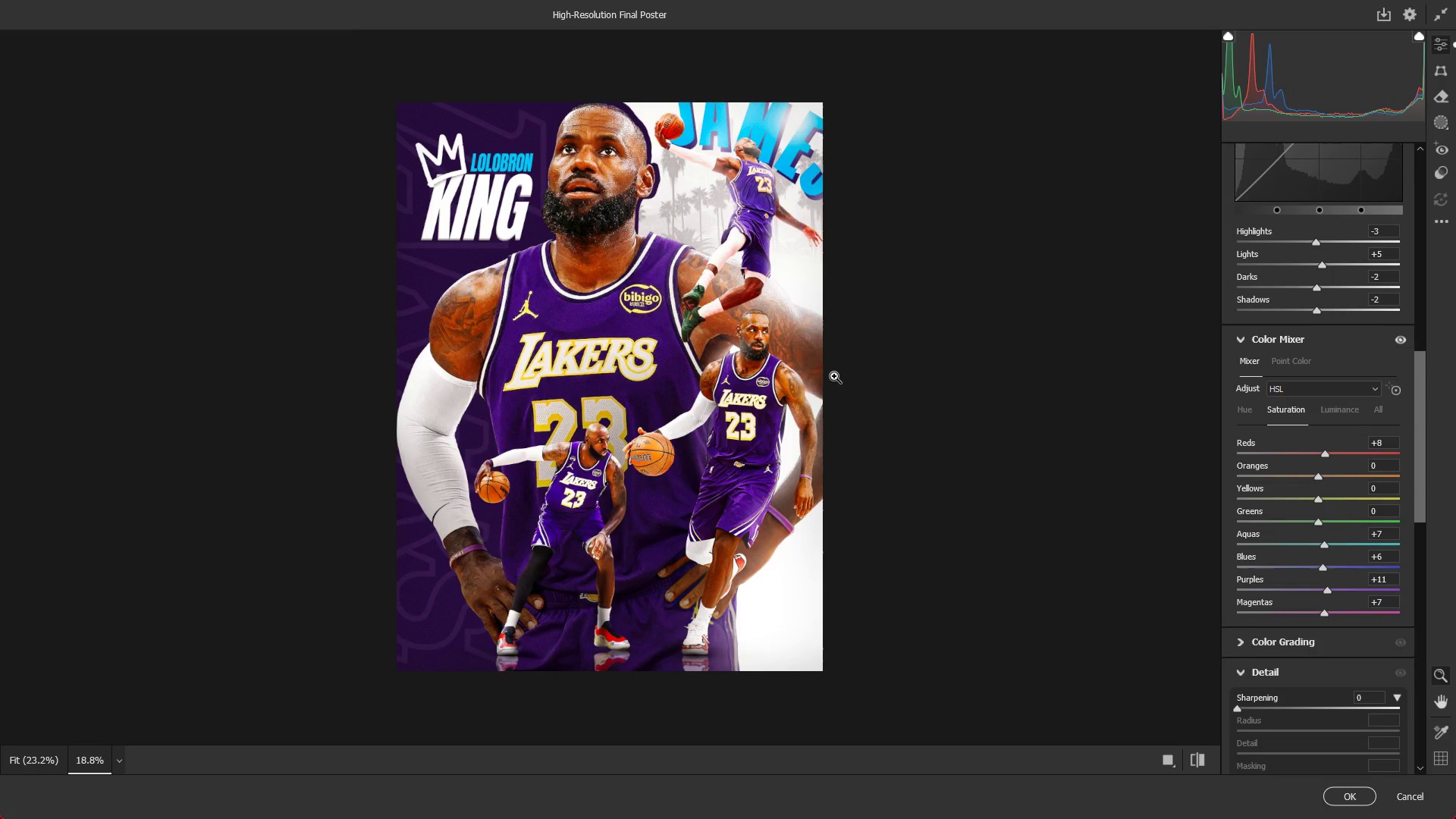 
key(Alt+AltLeft)
 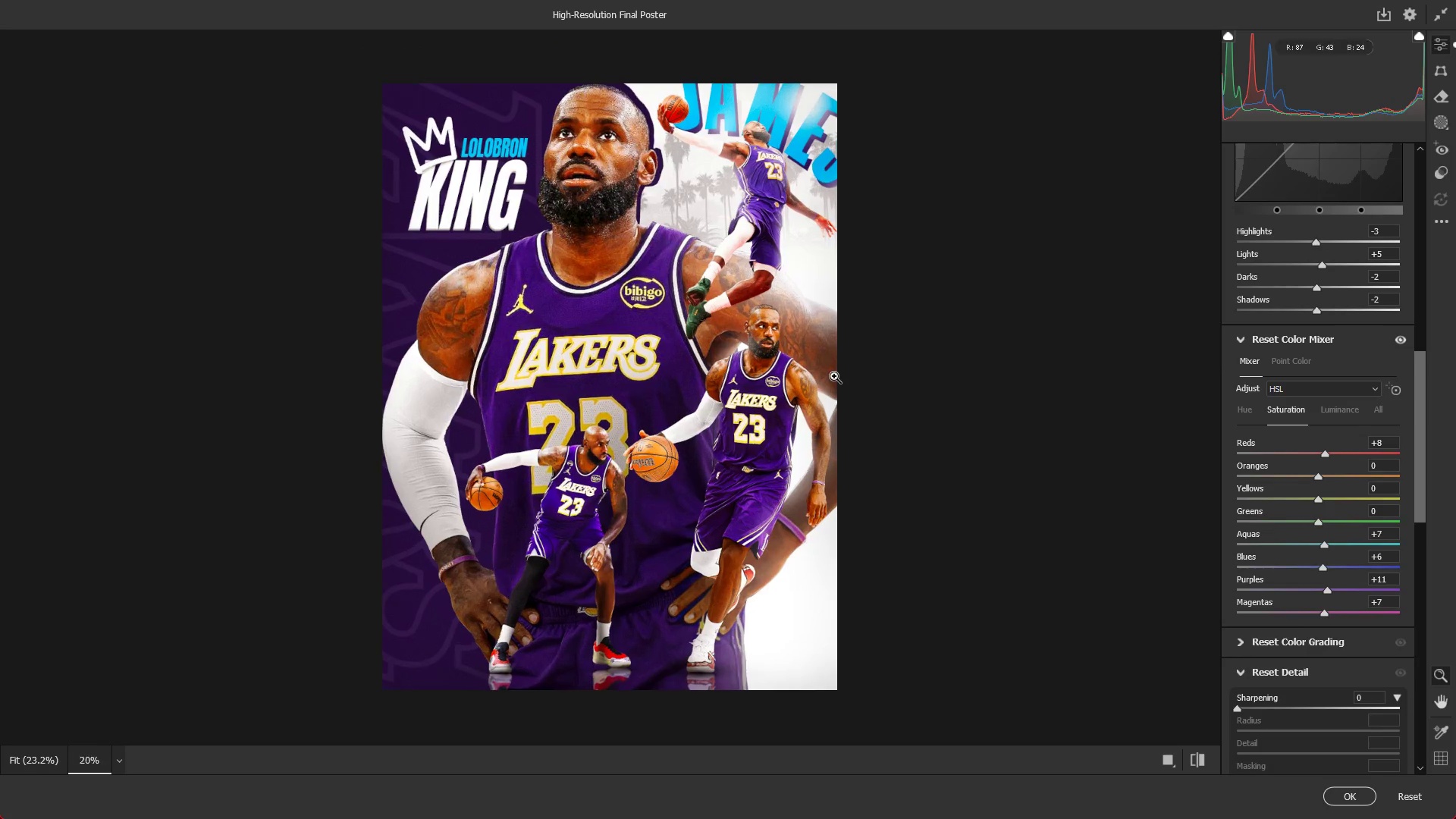 
scroll: coordinate [834, 376], scroll_direction: up, amount: 1.0
 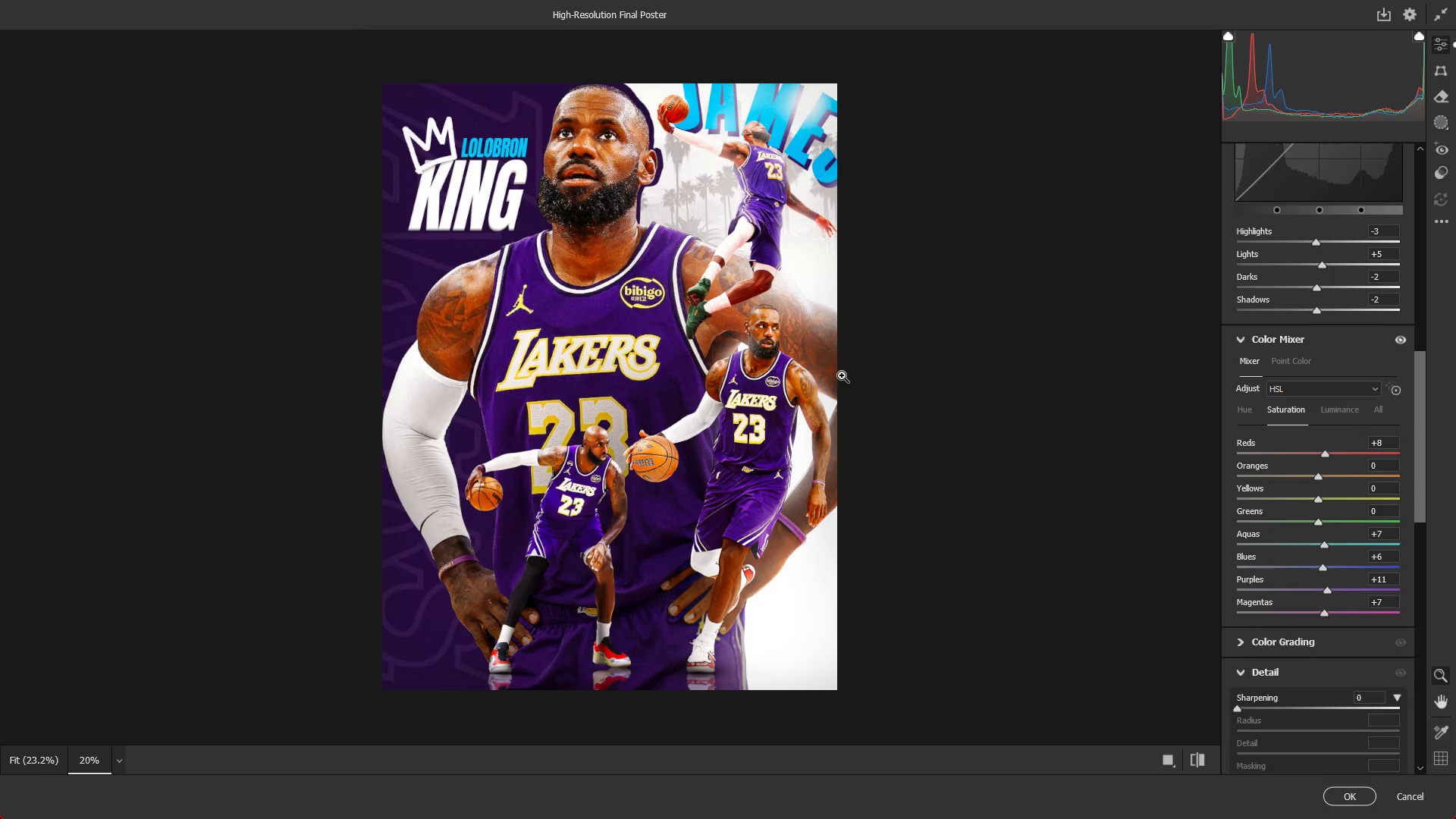 
key(Alt+AltLeft)
 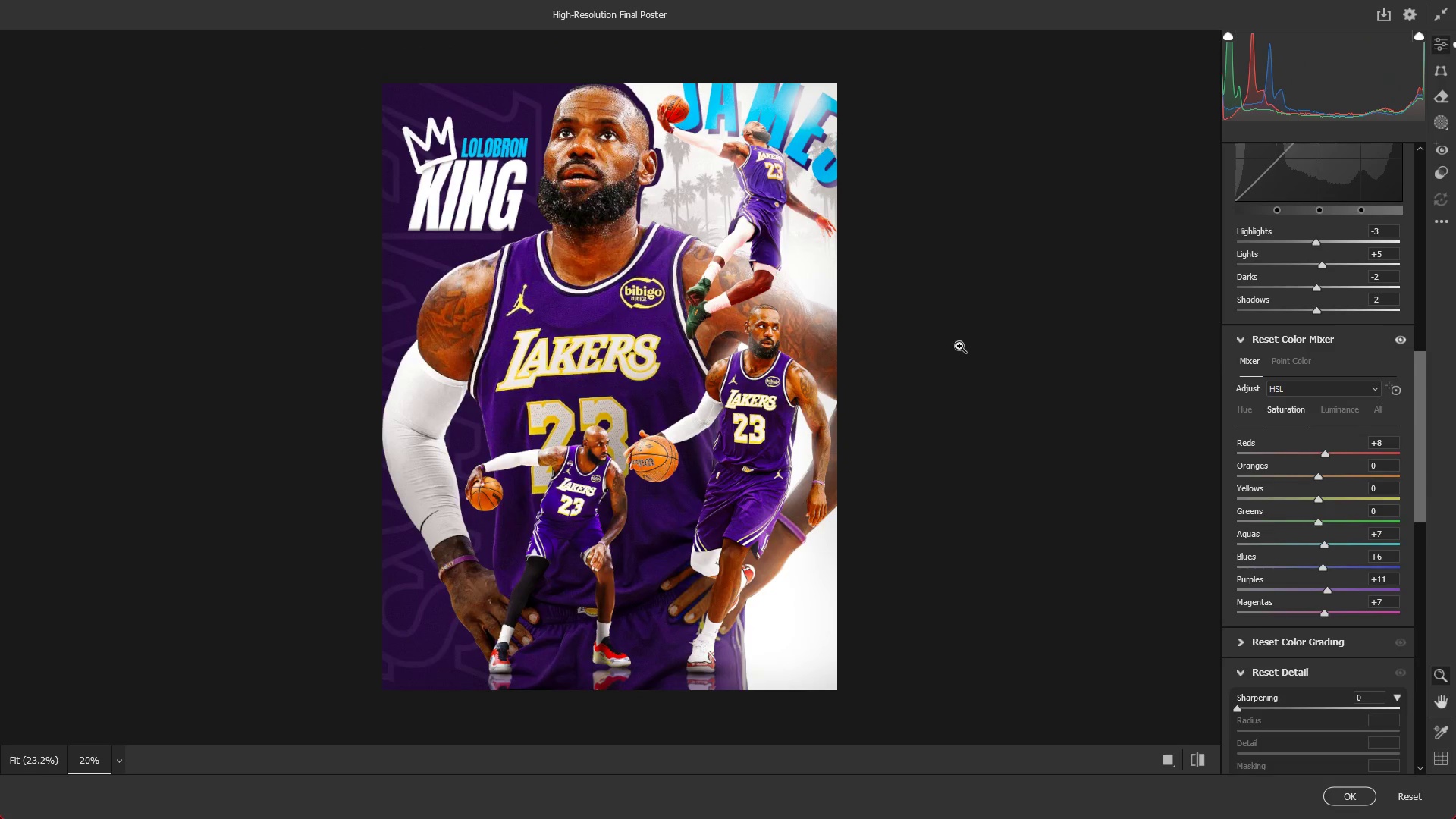 
scroll: coordinate [1311, 451], scroll_direction: down, amount: 8.0
 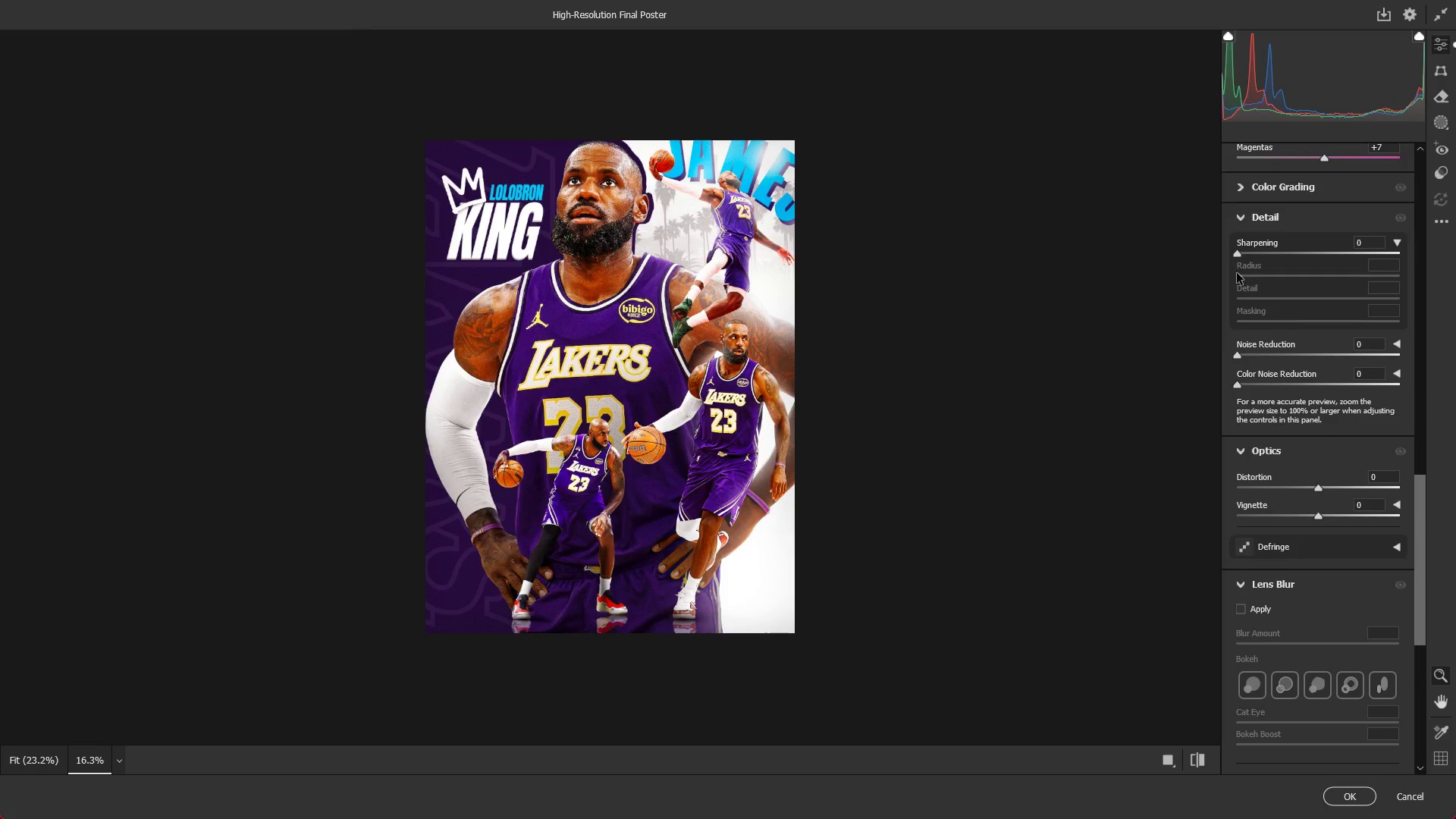 
left_click_drag(start_coordinate=[1256, 253], to_coordinate=[1271, 259])
 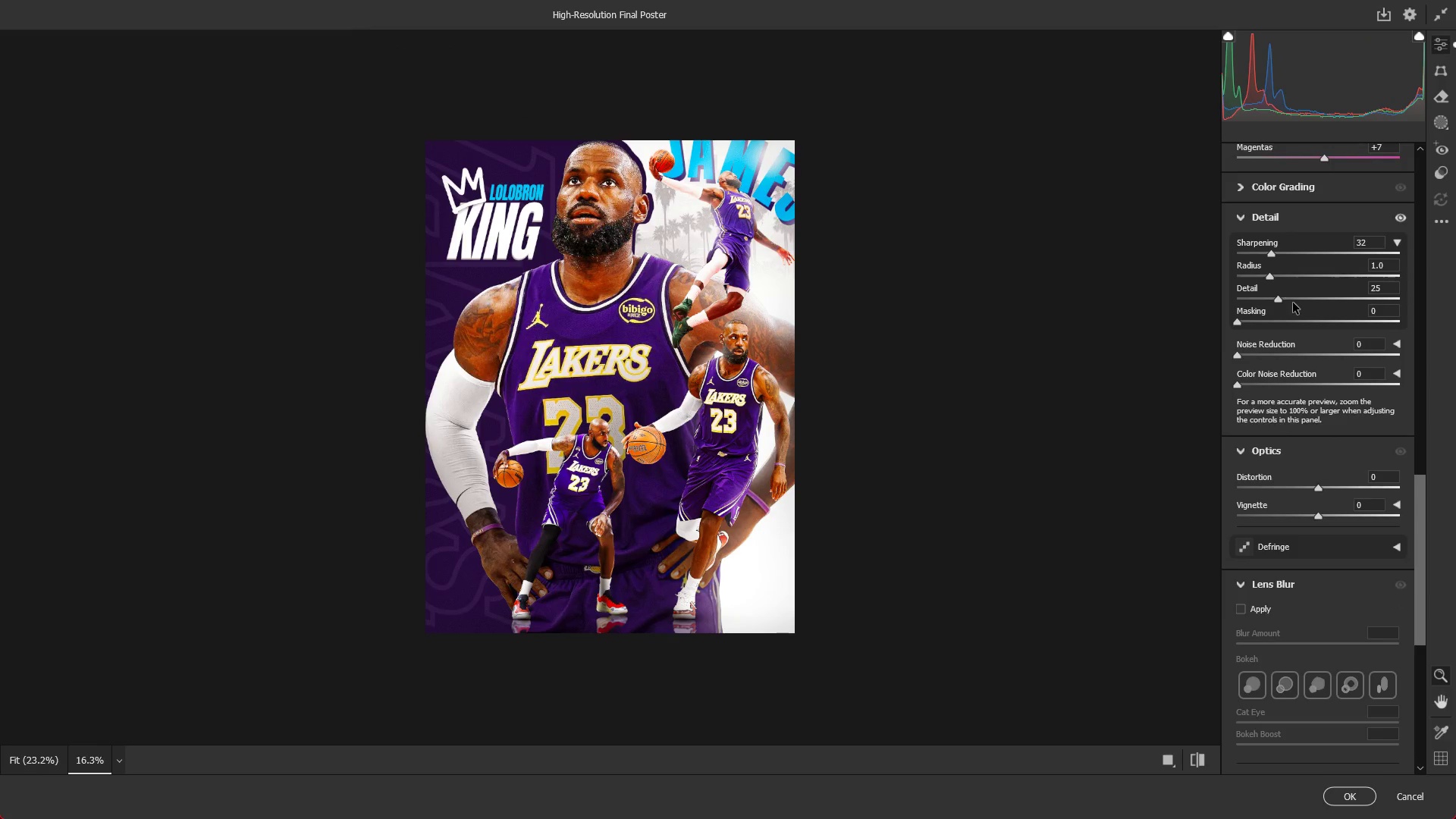 
scroll: coordinate [1318, 466], scroll_direction: down, amount: 15.0
 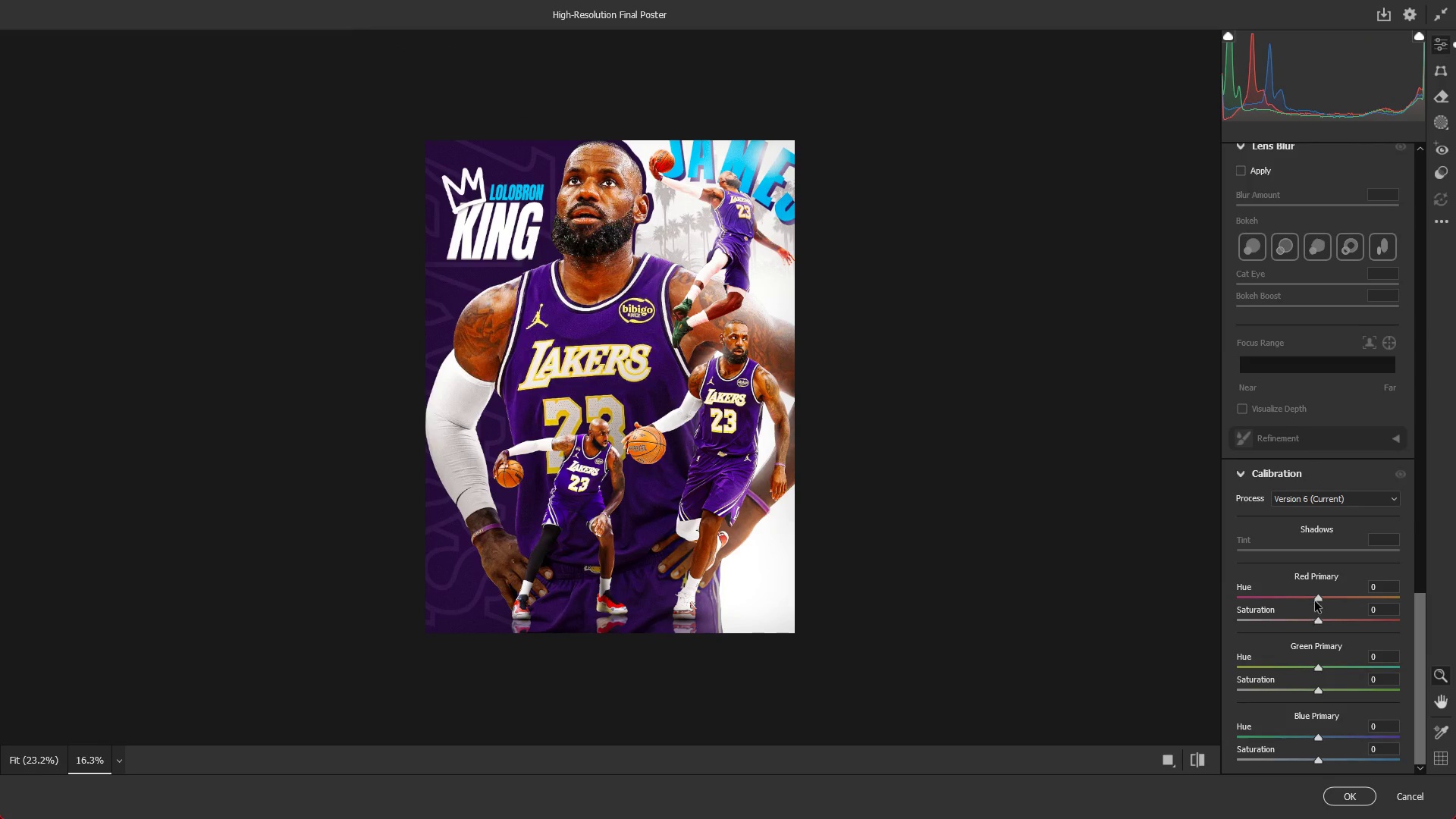 
left_click_drag(start_coordinate=[1320, 598], to_coordinate=[1313, 601])
 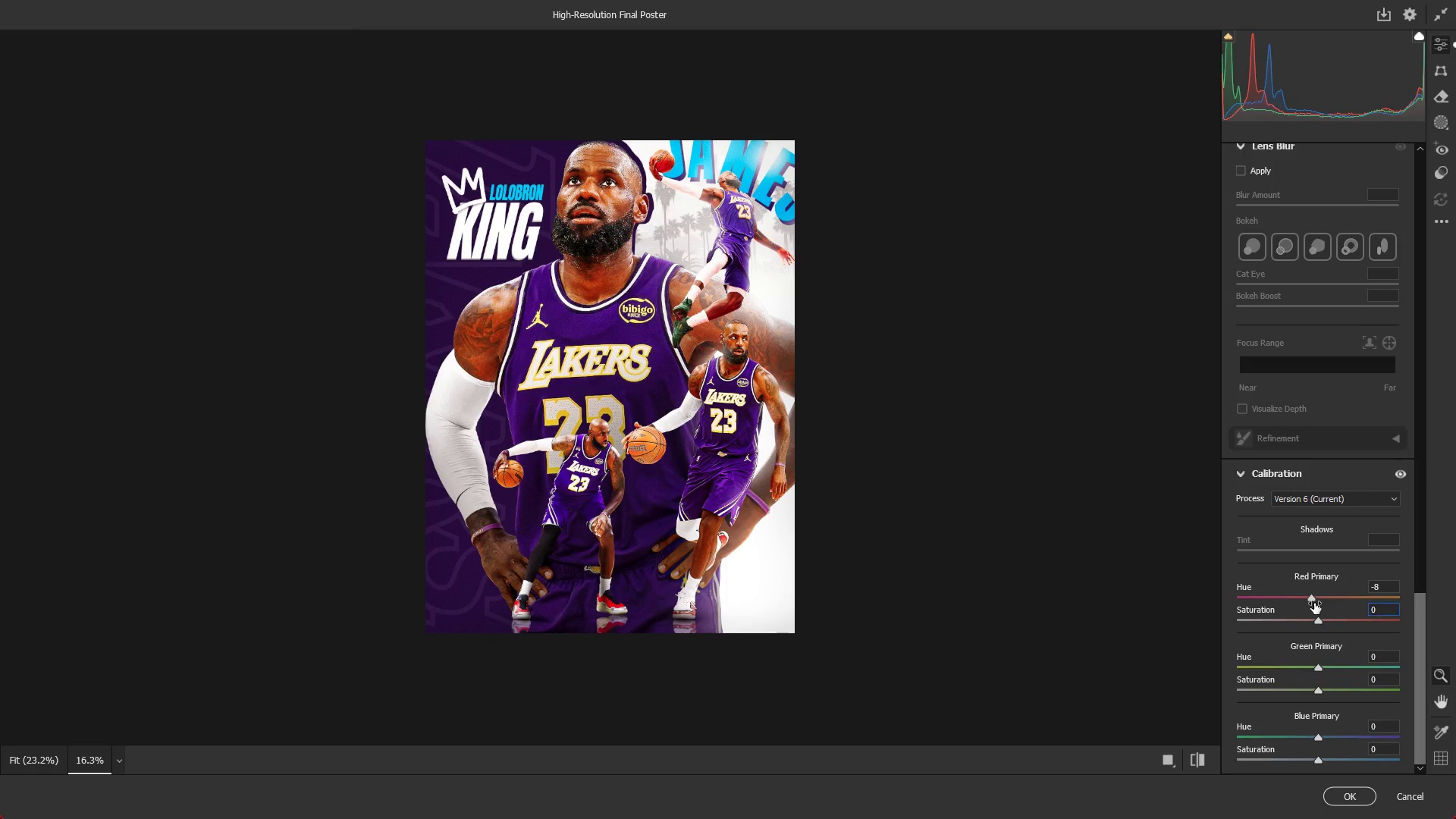 
left_click_drag(start_coordinate=[1314, 603], to_coordinate=[1318, 603])
 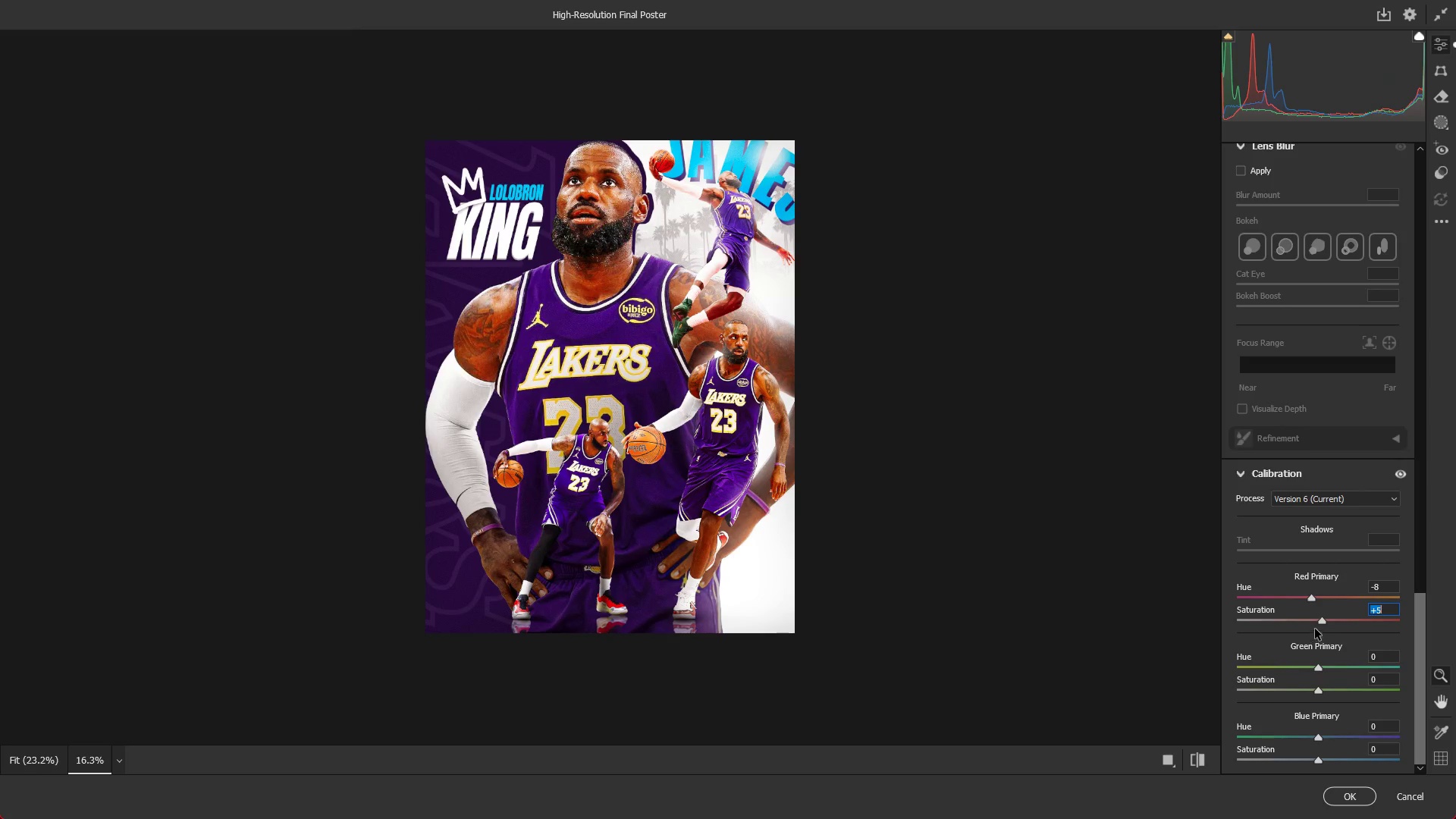 
left_click_drag(start_coordinate=[1320, 623], to_coordinate=[1327, 624])
 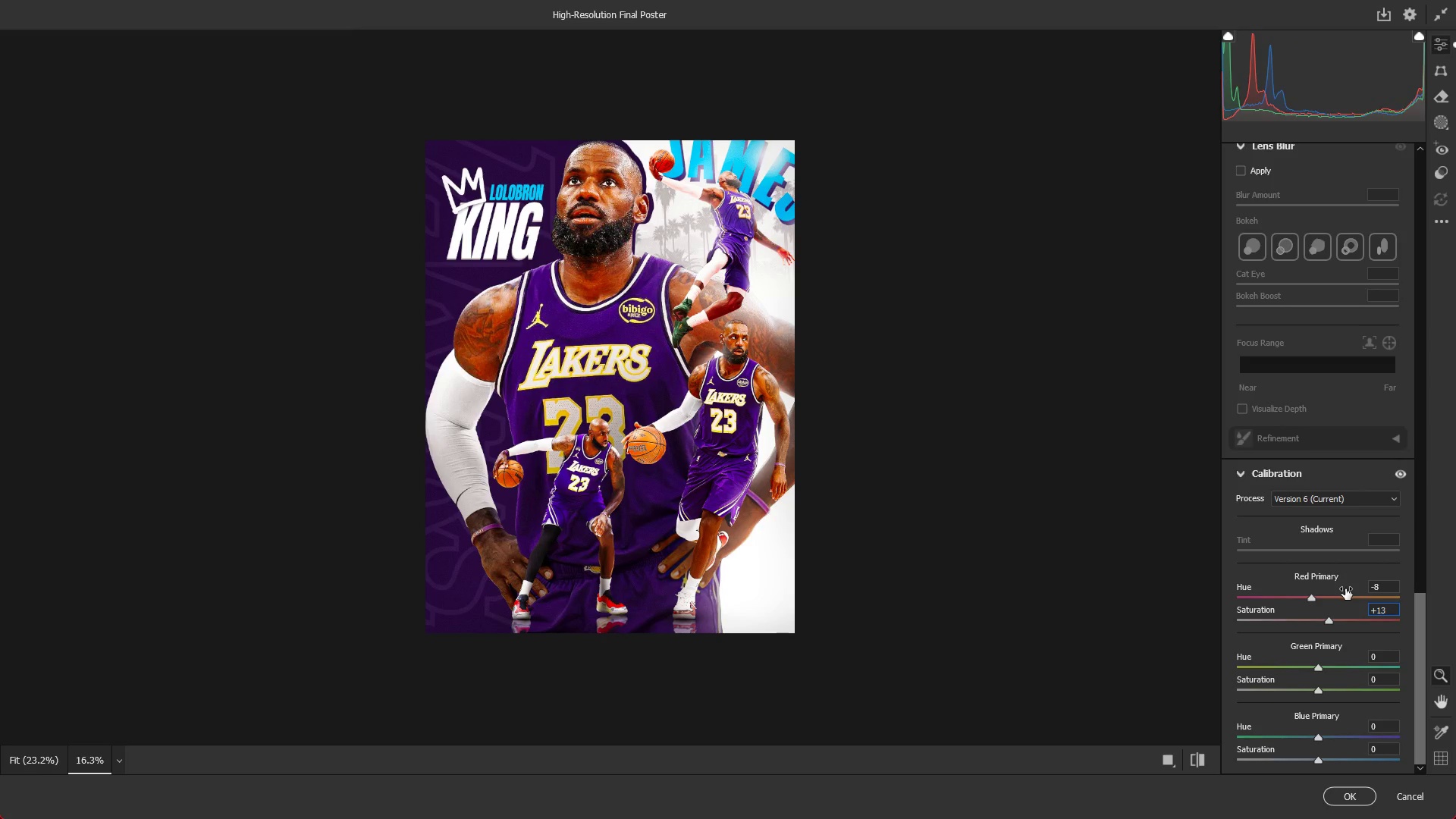 
scroll: coordinate [1354, 593], scroll_direction: down, amount: 1.0
 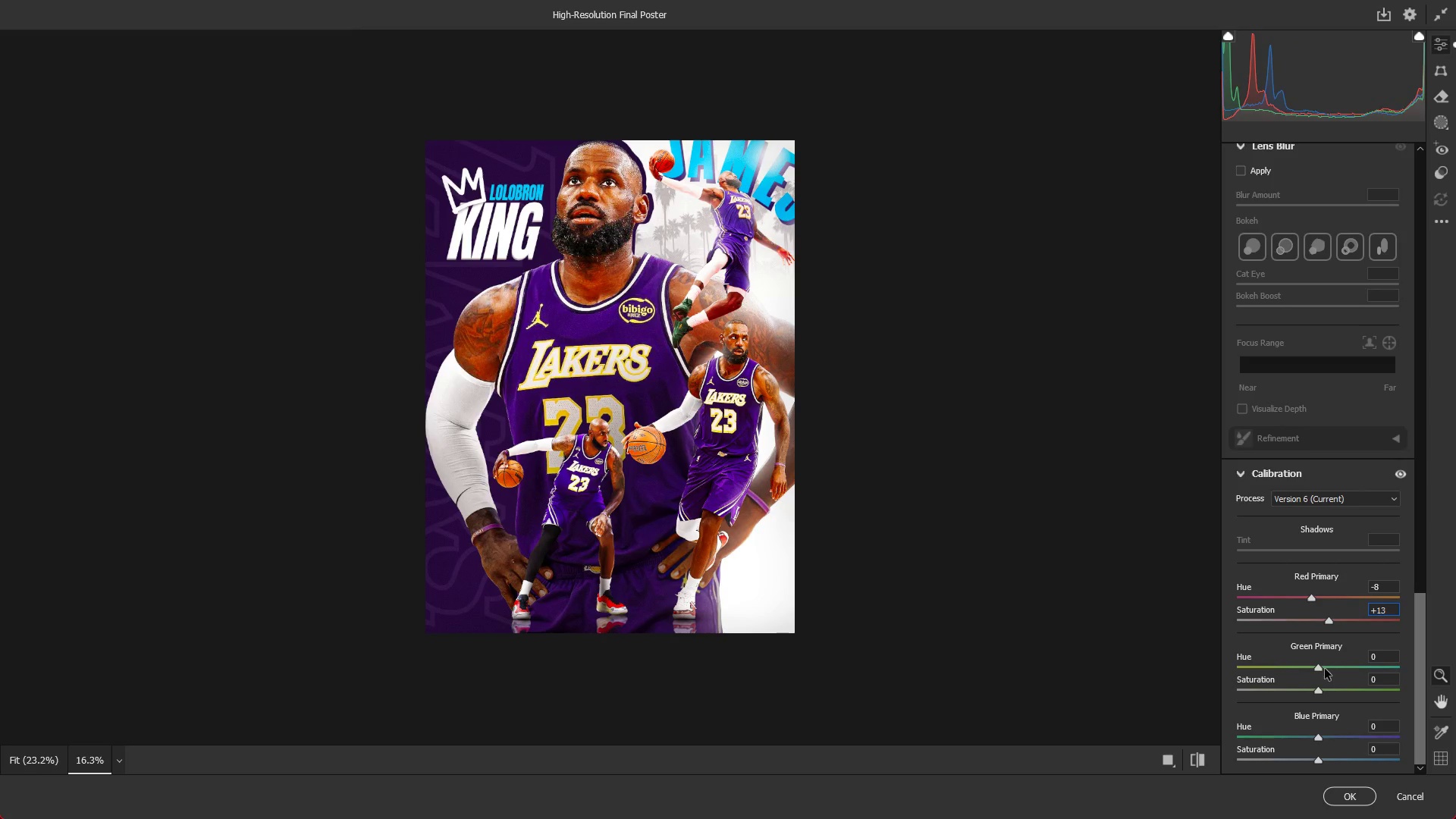 
left_click_drag(start_coordinate=[1321, 668], to_coordinate=[1329, 668])
 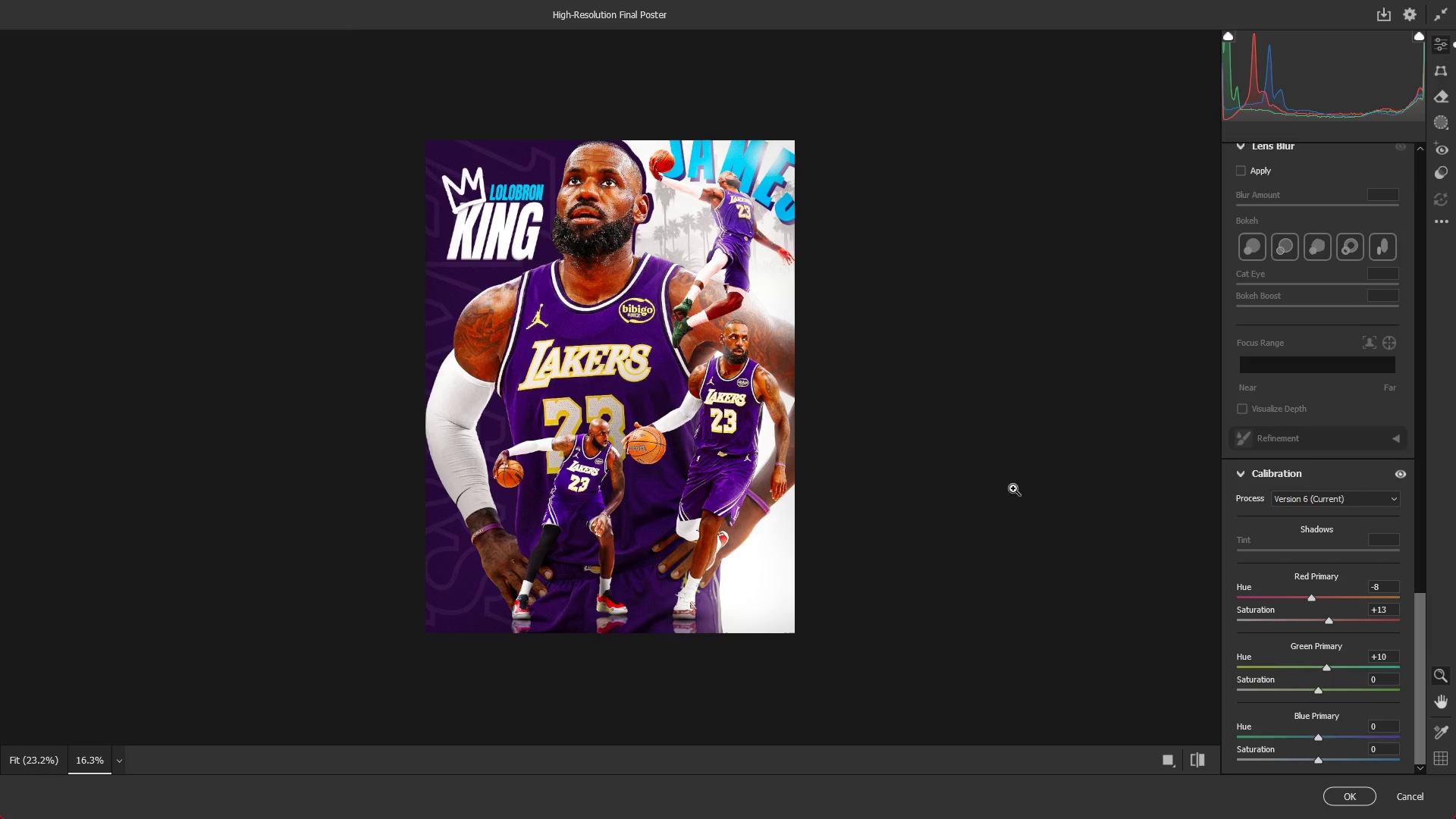 
hold_key(key=AltLeft, duration=0.47)
 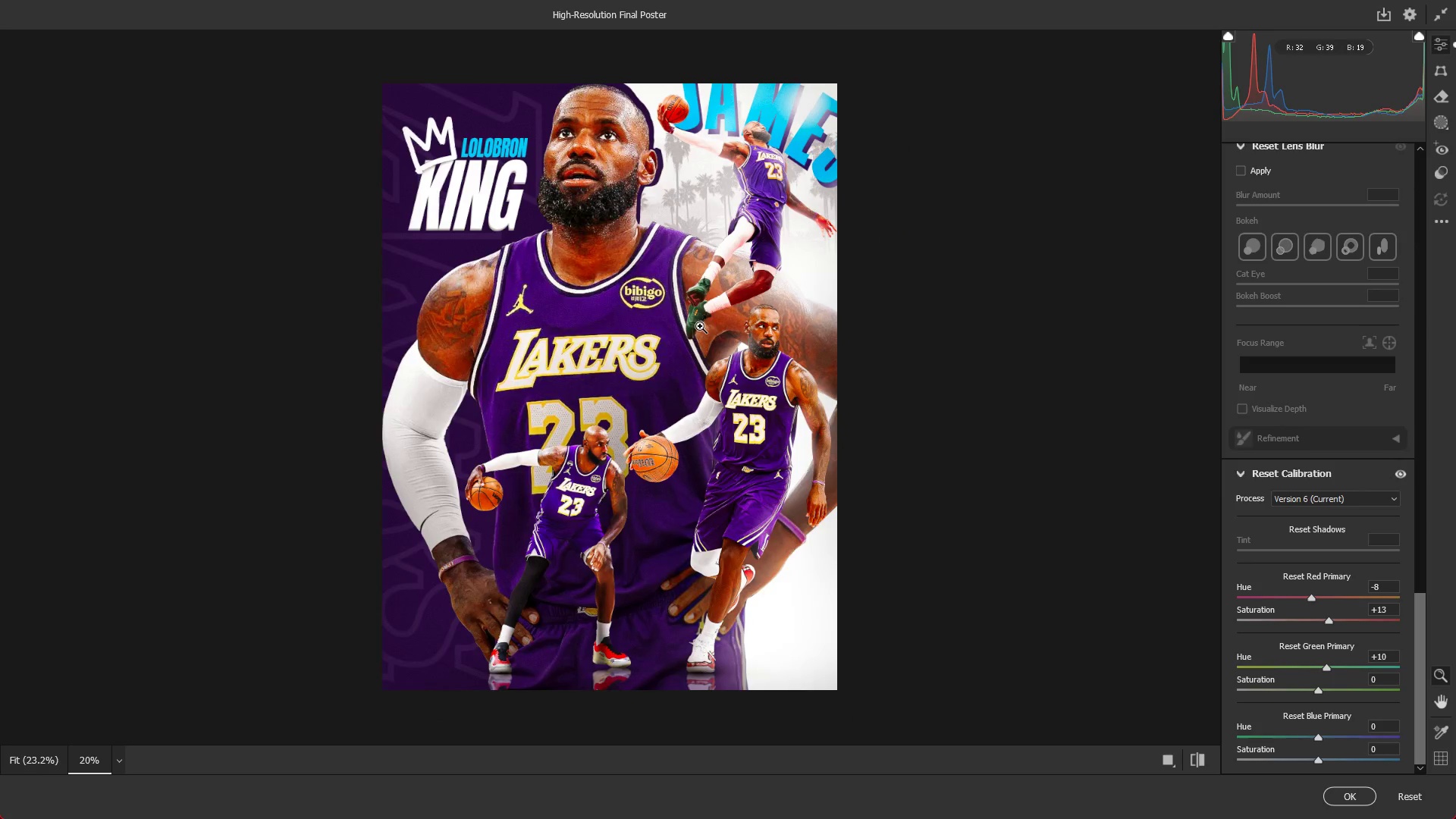 
hold_key(key=AltLeft, duration=0.42)
 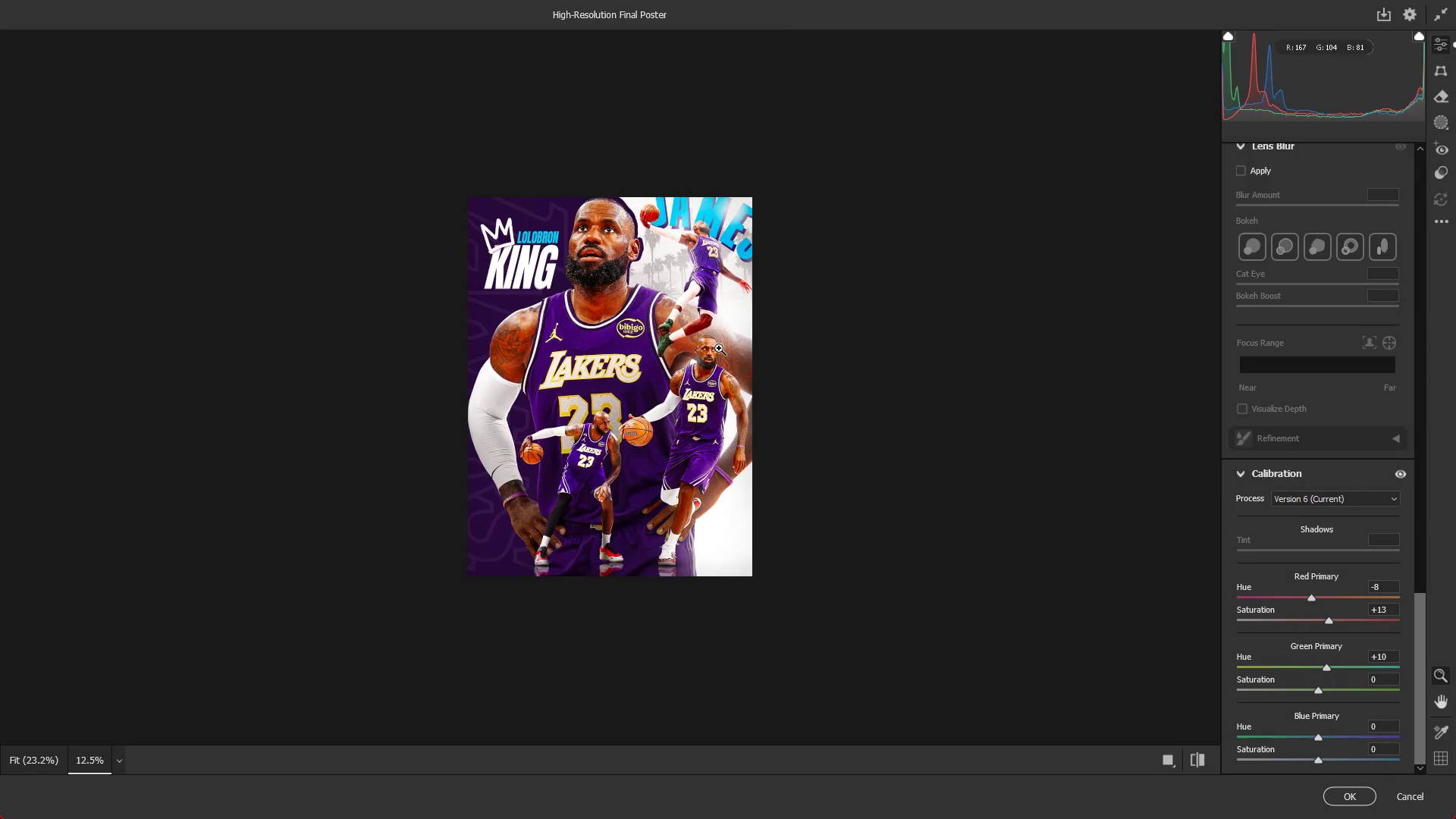 
scroll: coordinate [679, 316], scroll_direction: up, amount: 8.0
 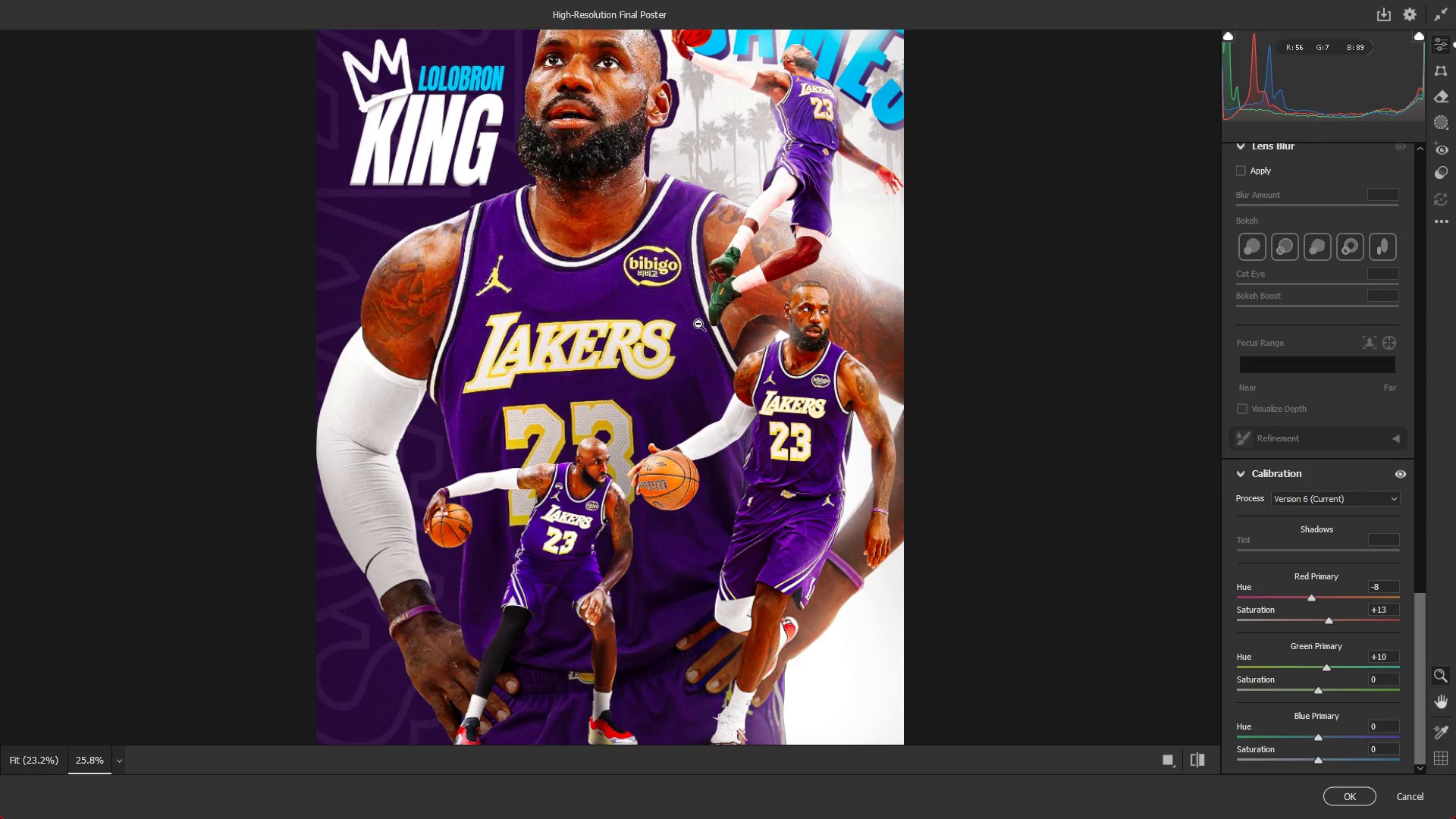 
scroll: coordinate [708, 333], scroll_direction: down, amount: 11.0
 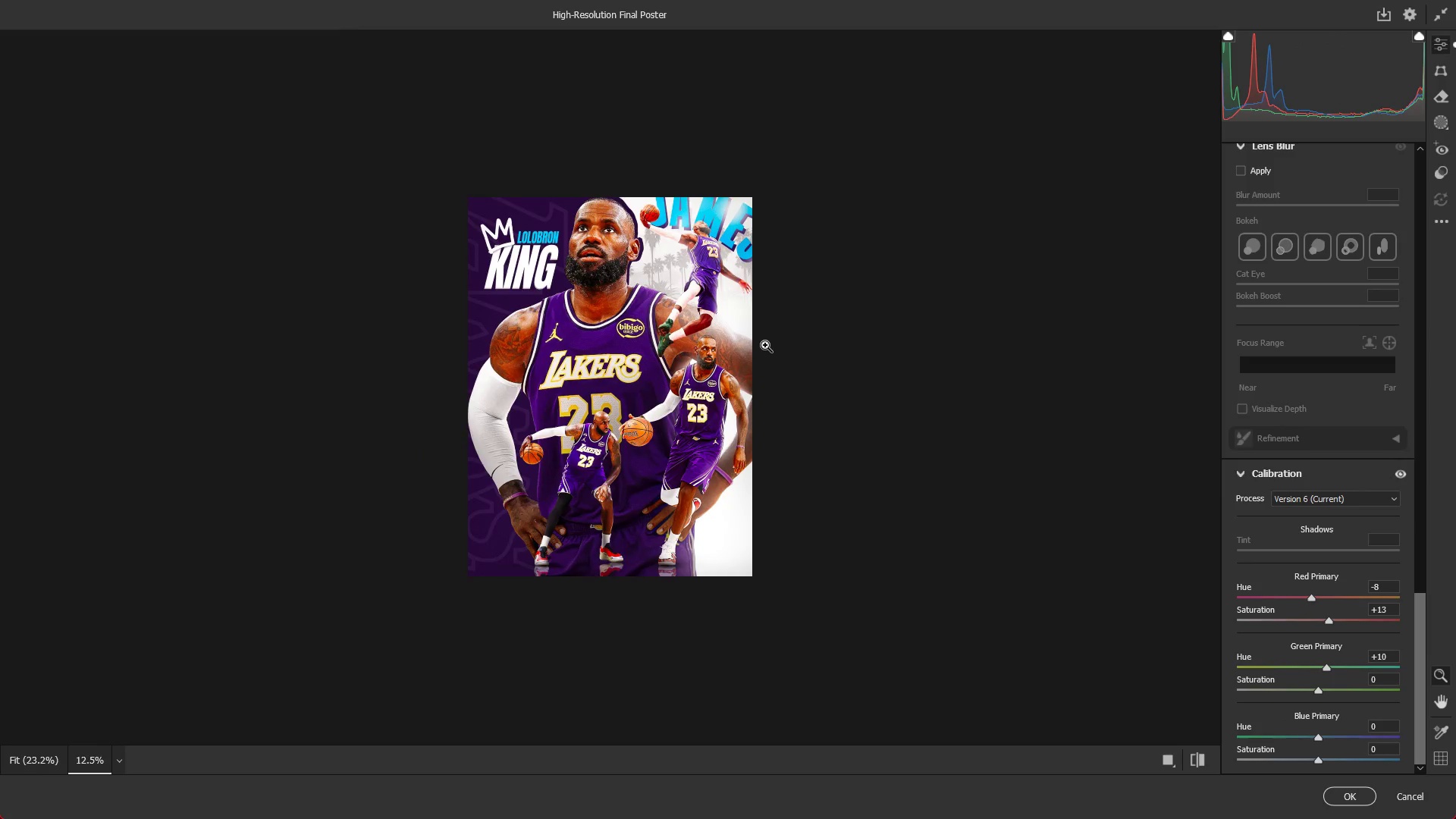 
key(Alt+AltLeft)
 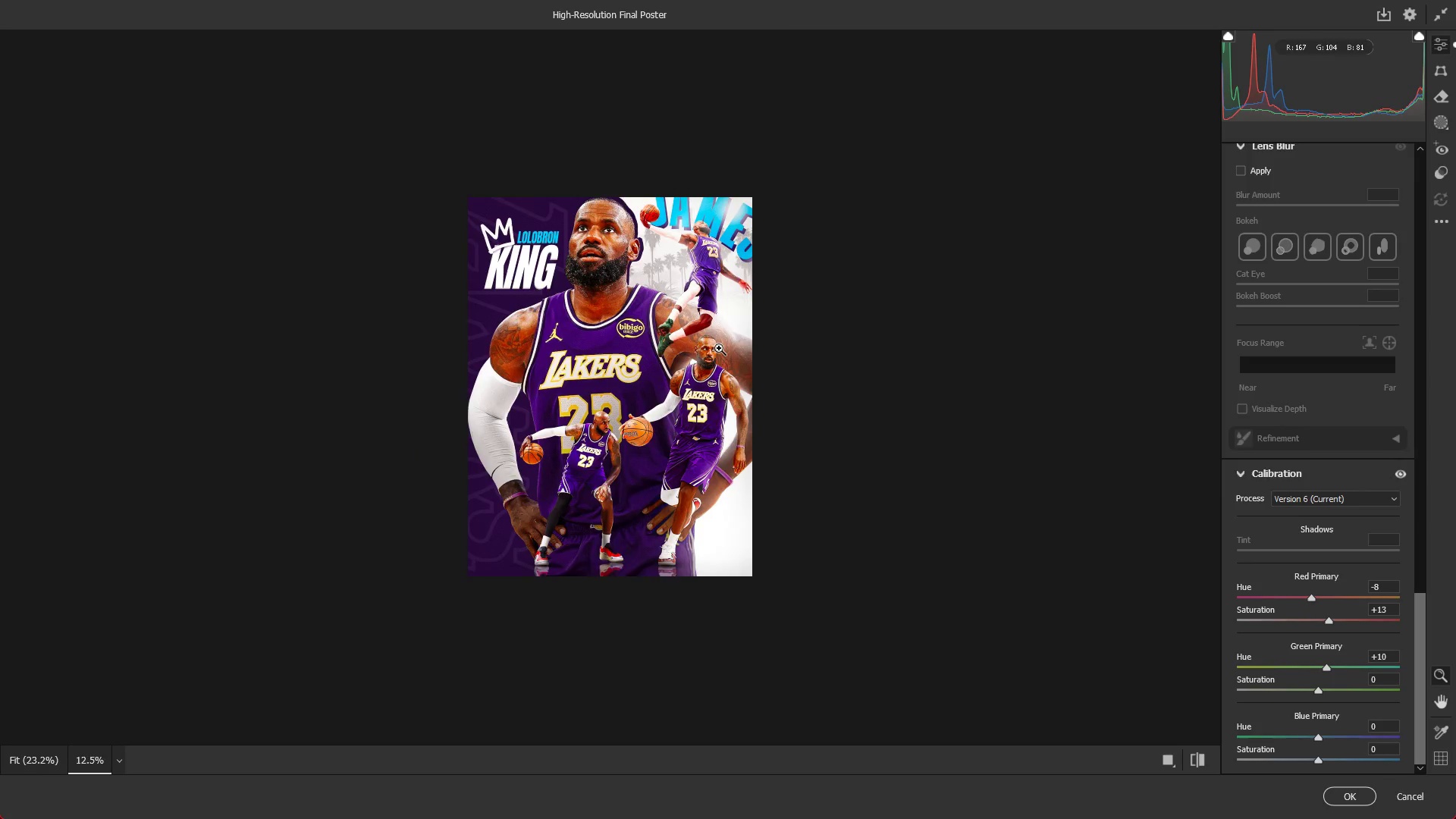 
scroll: coordinate [1316, 463], scroll_direction: up, amount: 12.0
 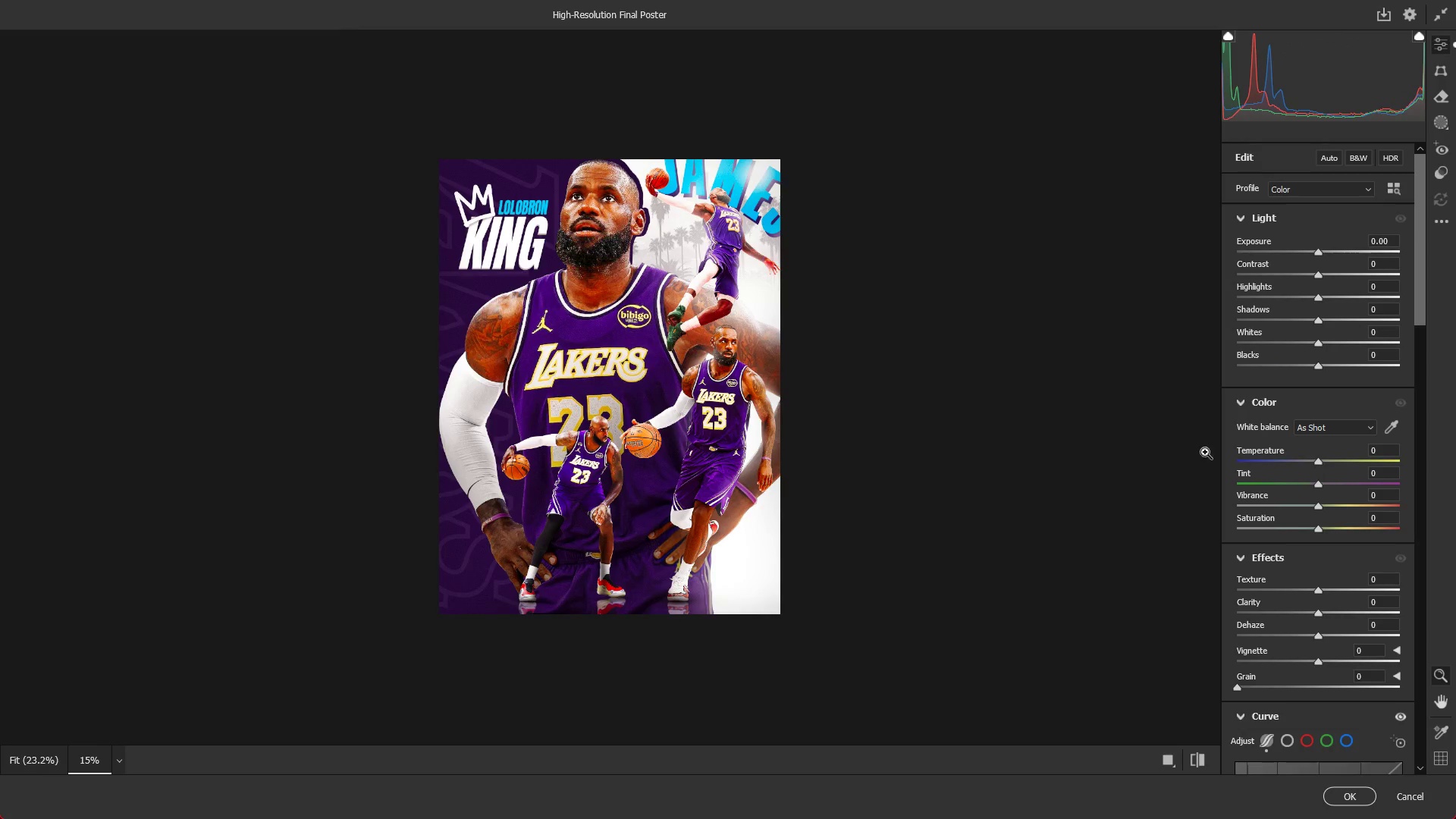 
key(Alt+AltLeft)
 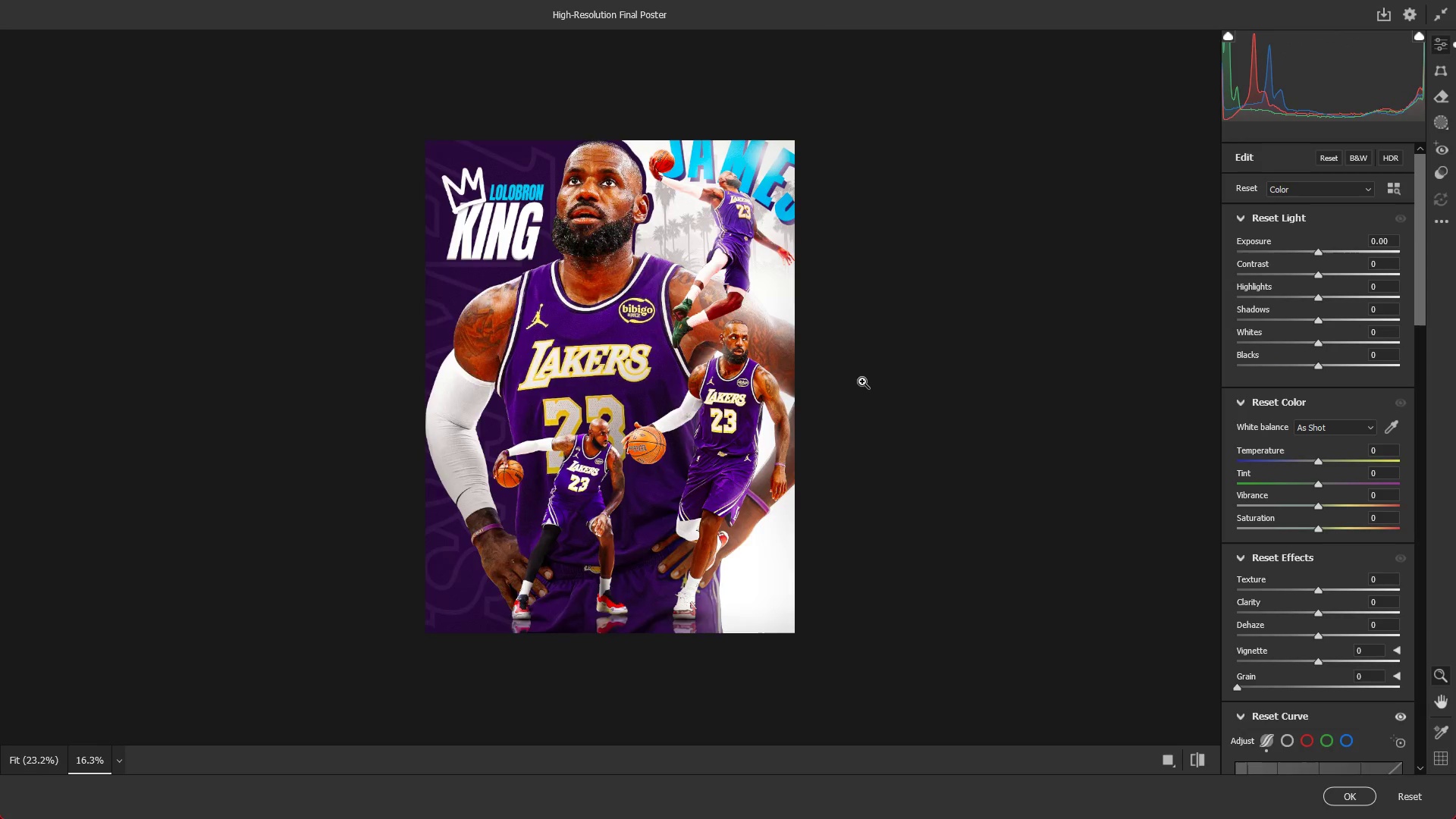 
scroll: coordinate [862, 381], scroll_direction: up, amount: 3.0
 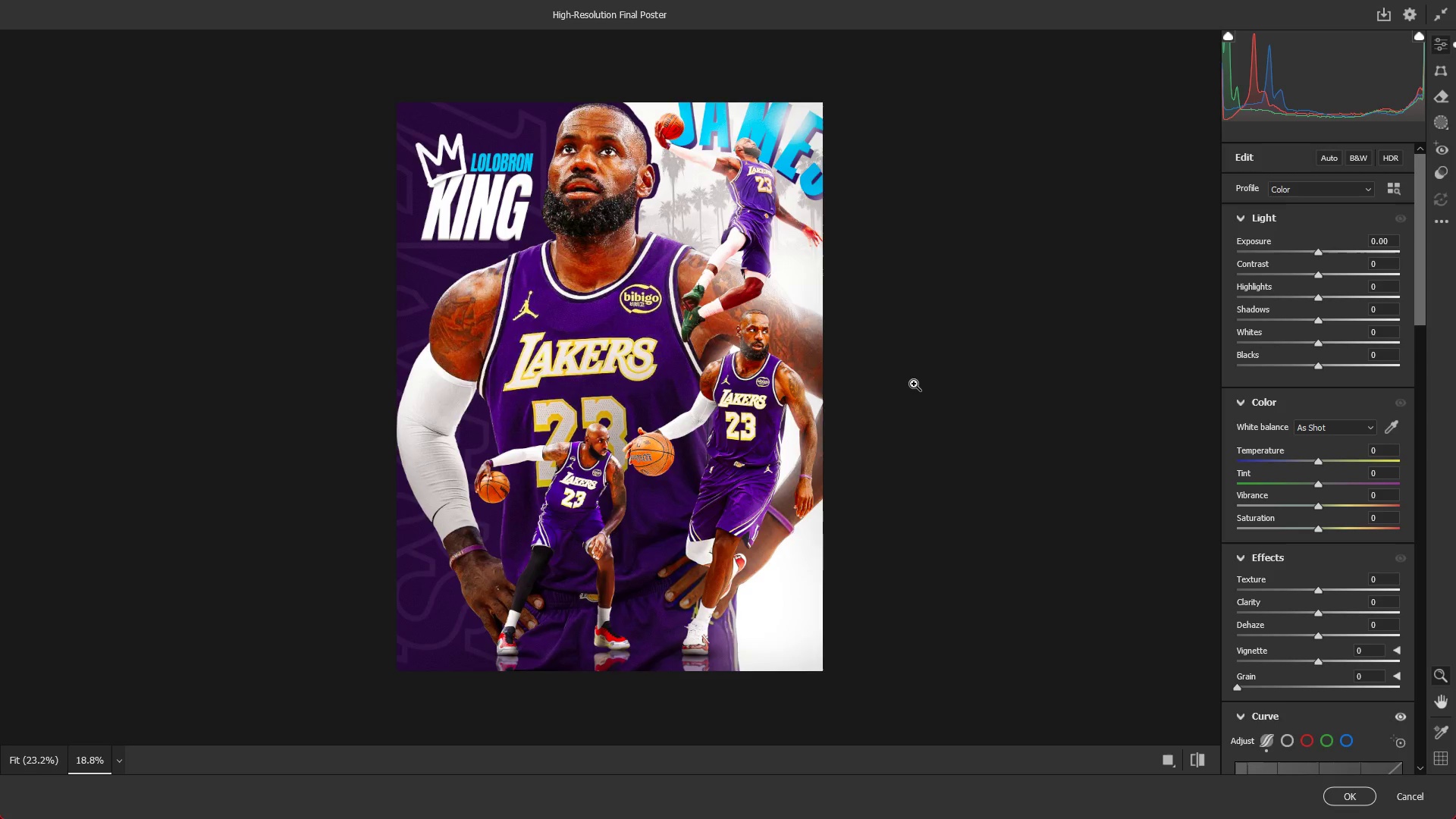 
key(Alt+AltLeft)
 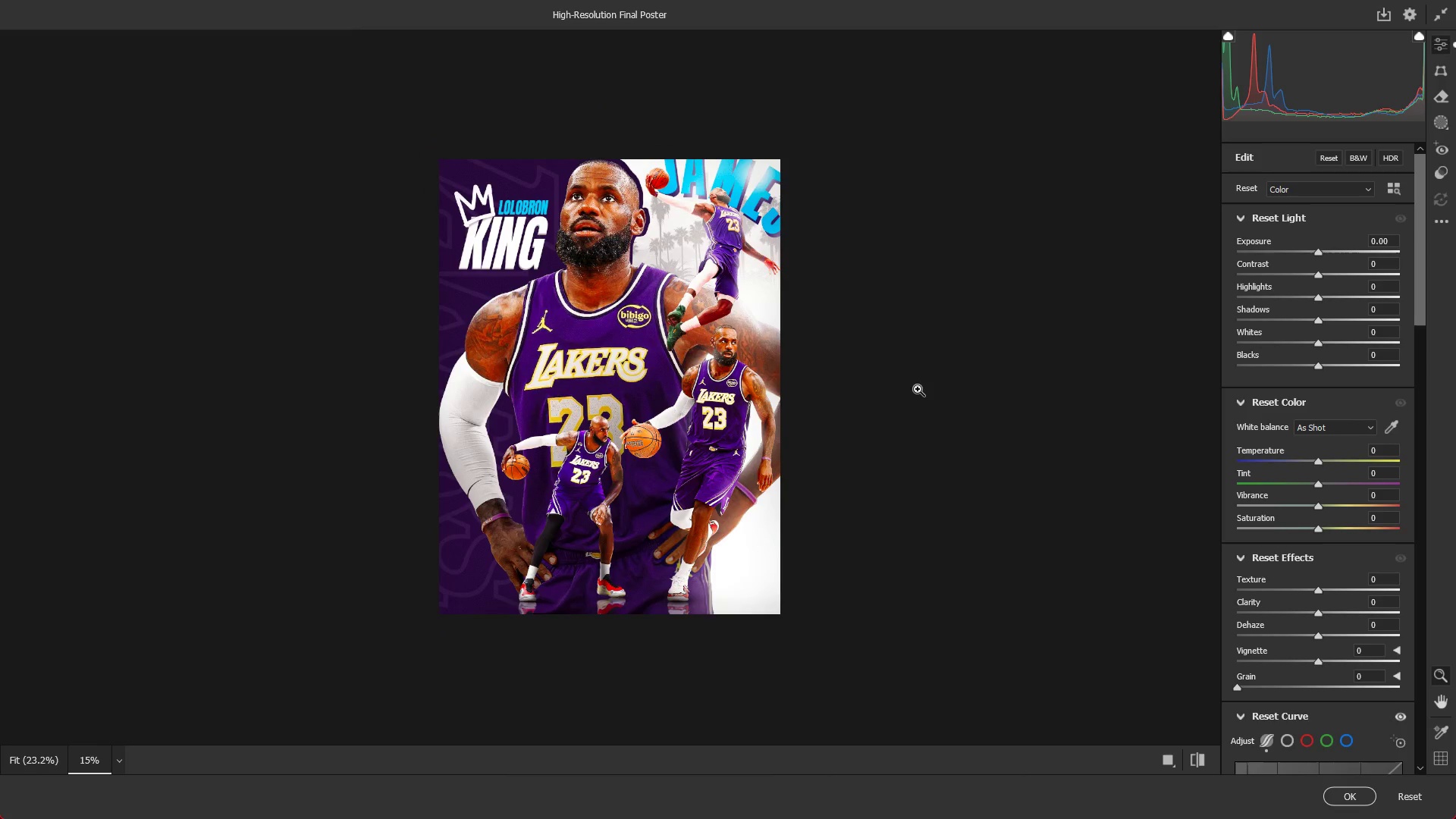 
scroll: coordinate [914, 386], scroll_direction: down, amount: 3.0
 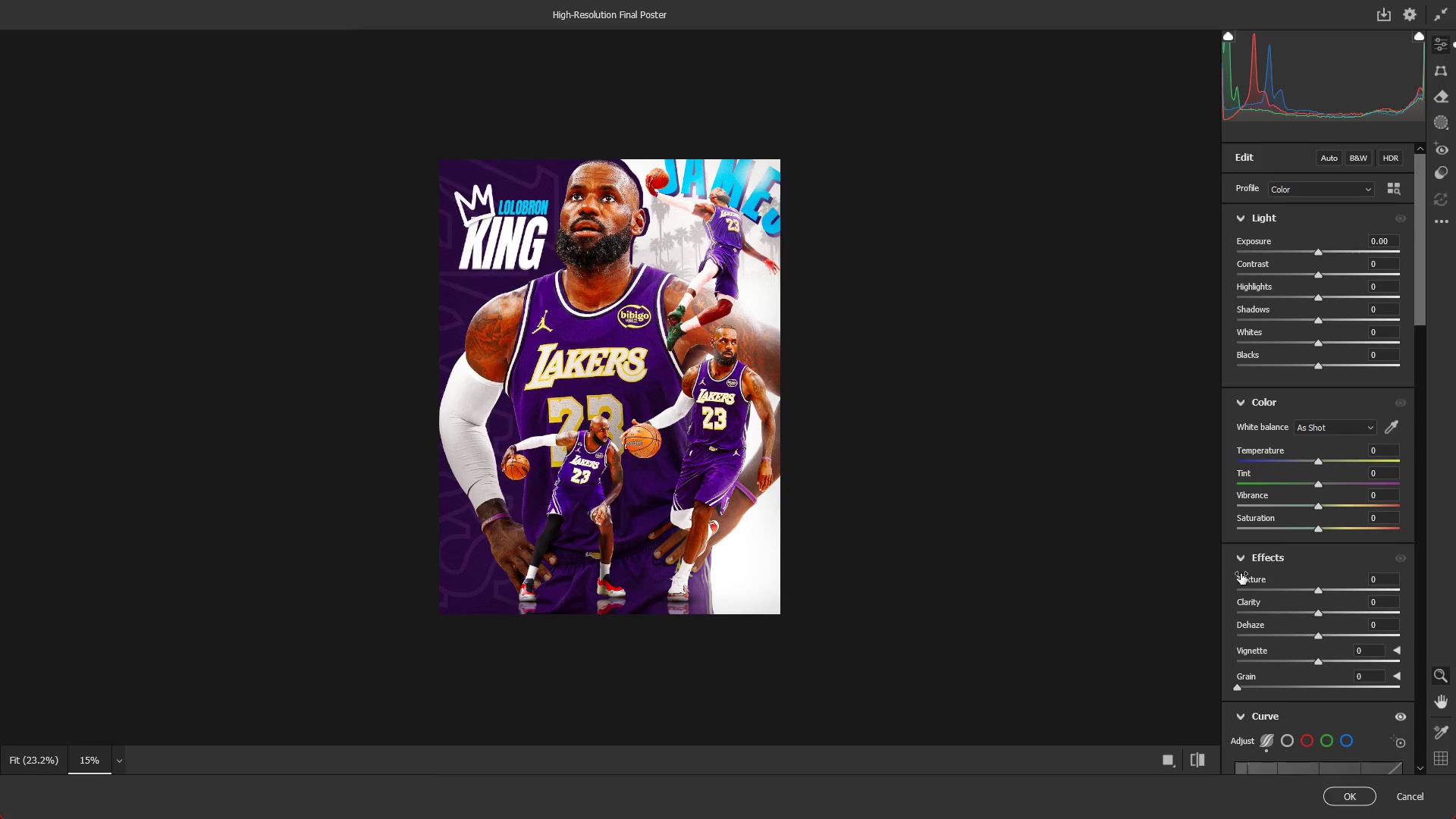 
key(Alt+AltLeft)
 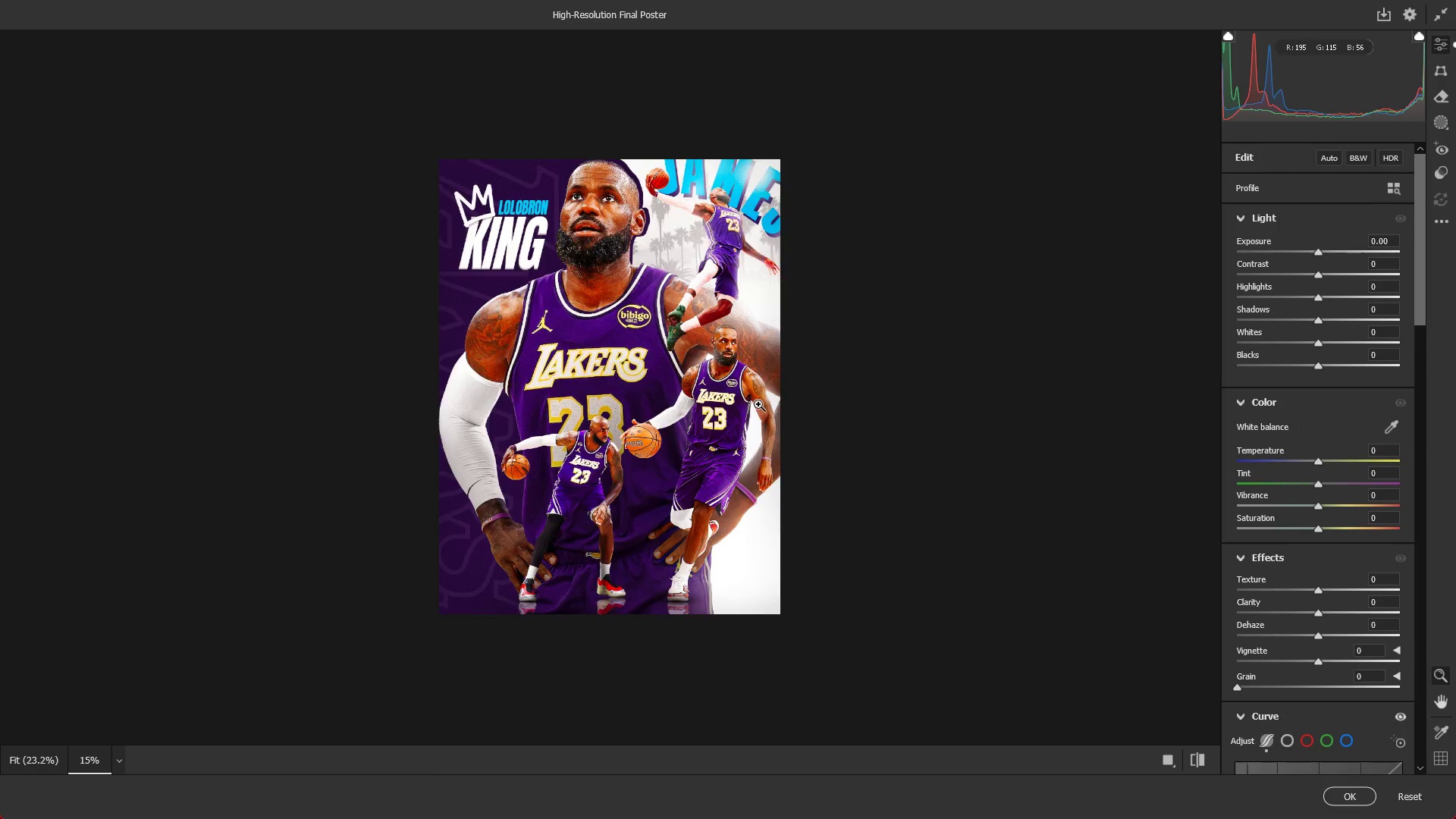 
key(Control+ControlLeft)
 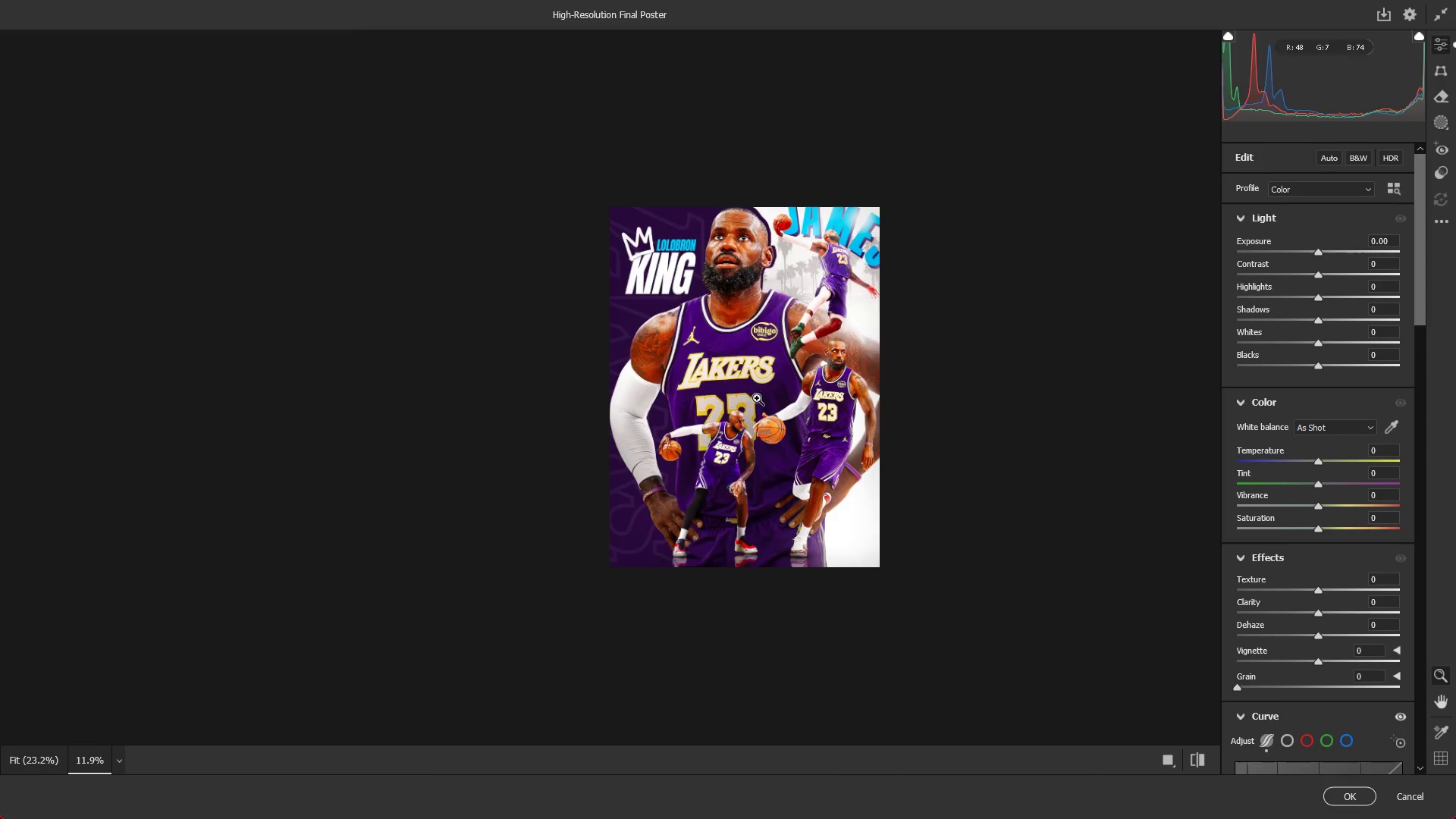 
hold_key(key=AltLeft, duration=0.89)
scroll: coordinate [799, 397], scroll_direction: up, amount: 12.0
 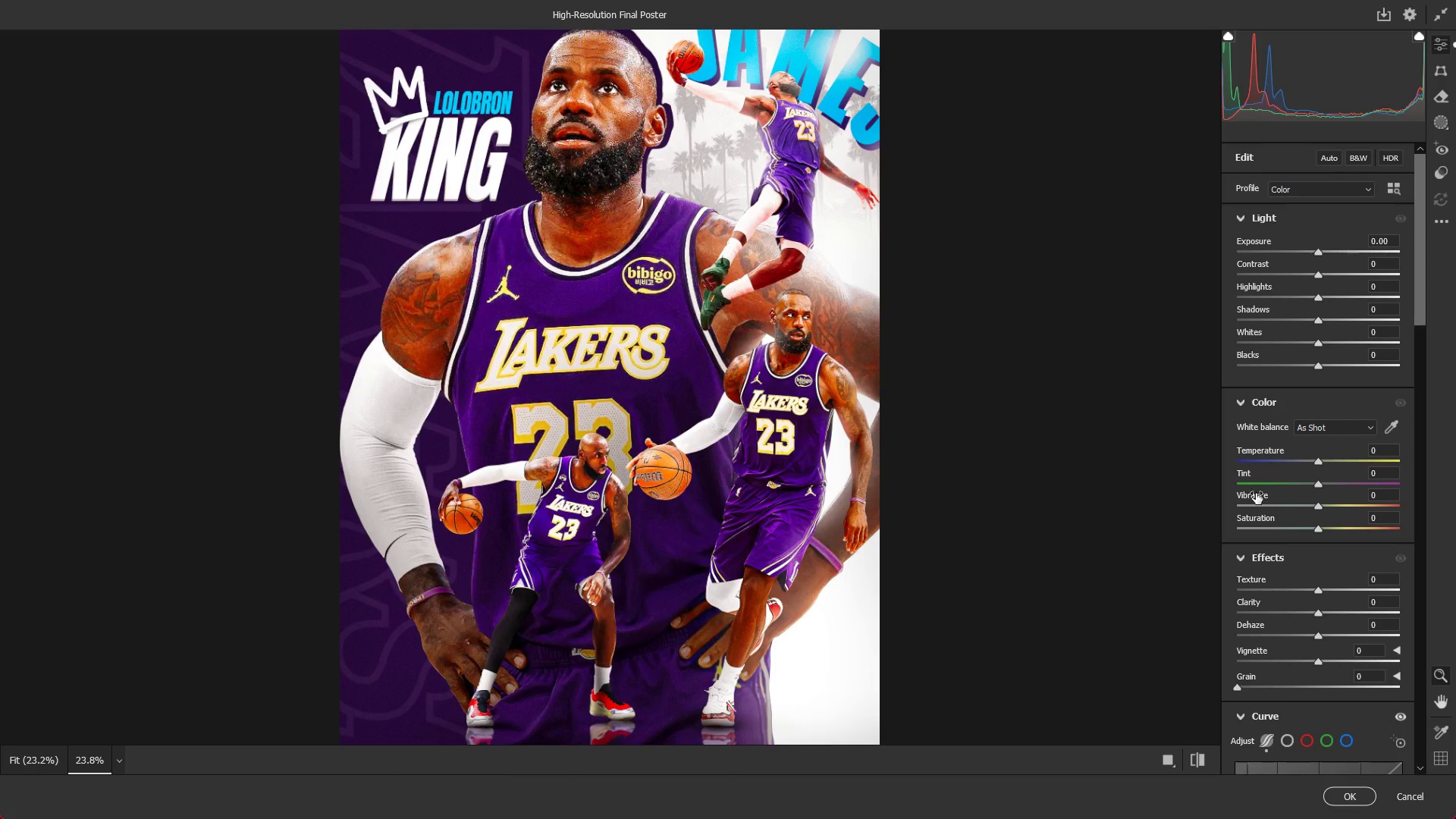 
scroll: coordinate [1277, 497], scroll_direction: none, amount: 0.0
 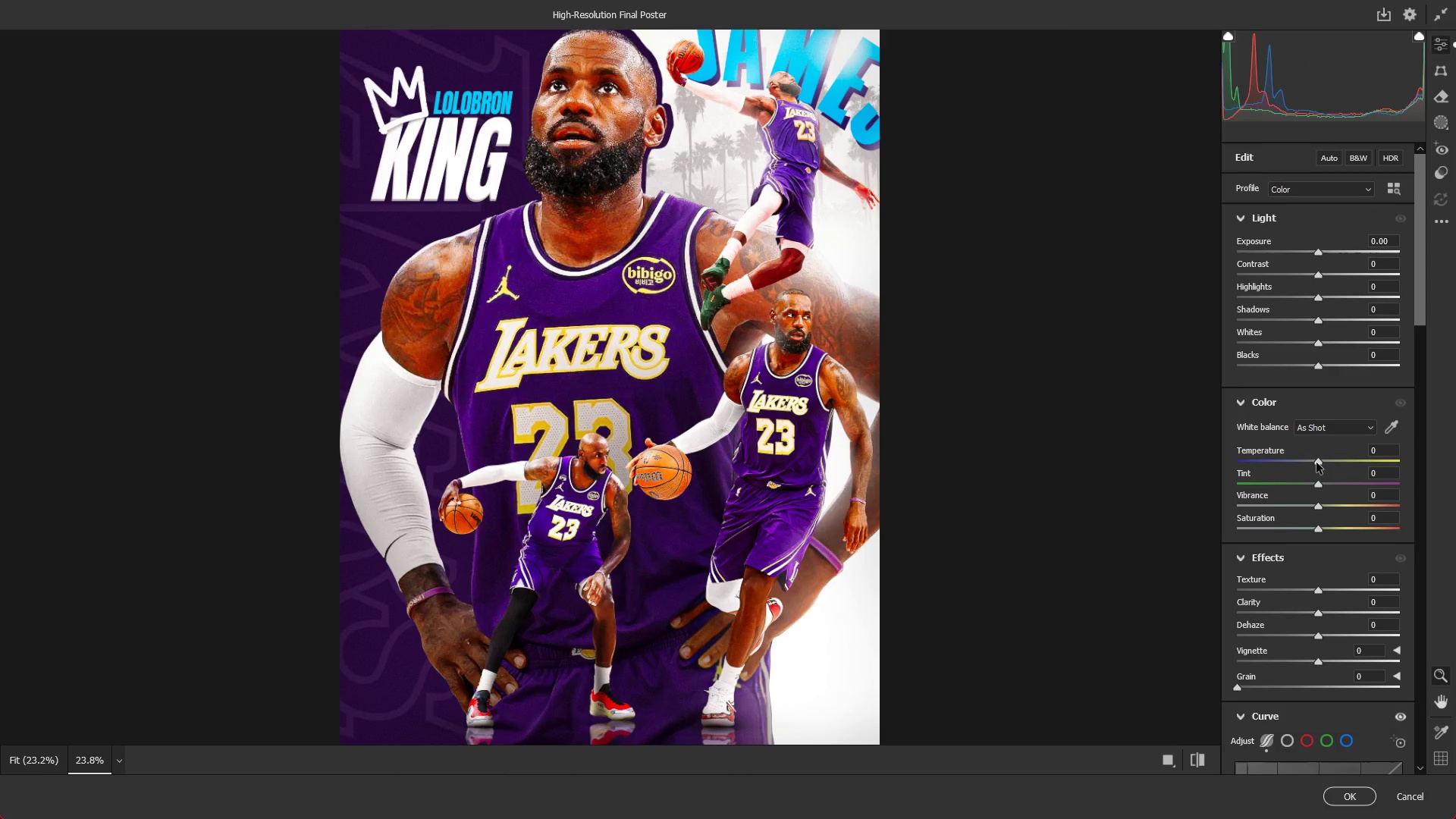 
left_click_drag(start_coordinate=[1316, 461], to_coordinate=[1310, 461])
 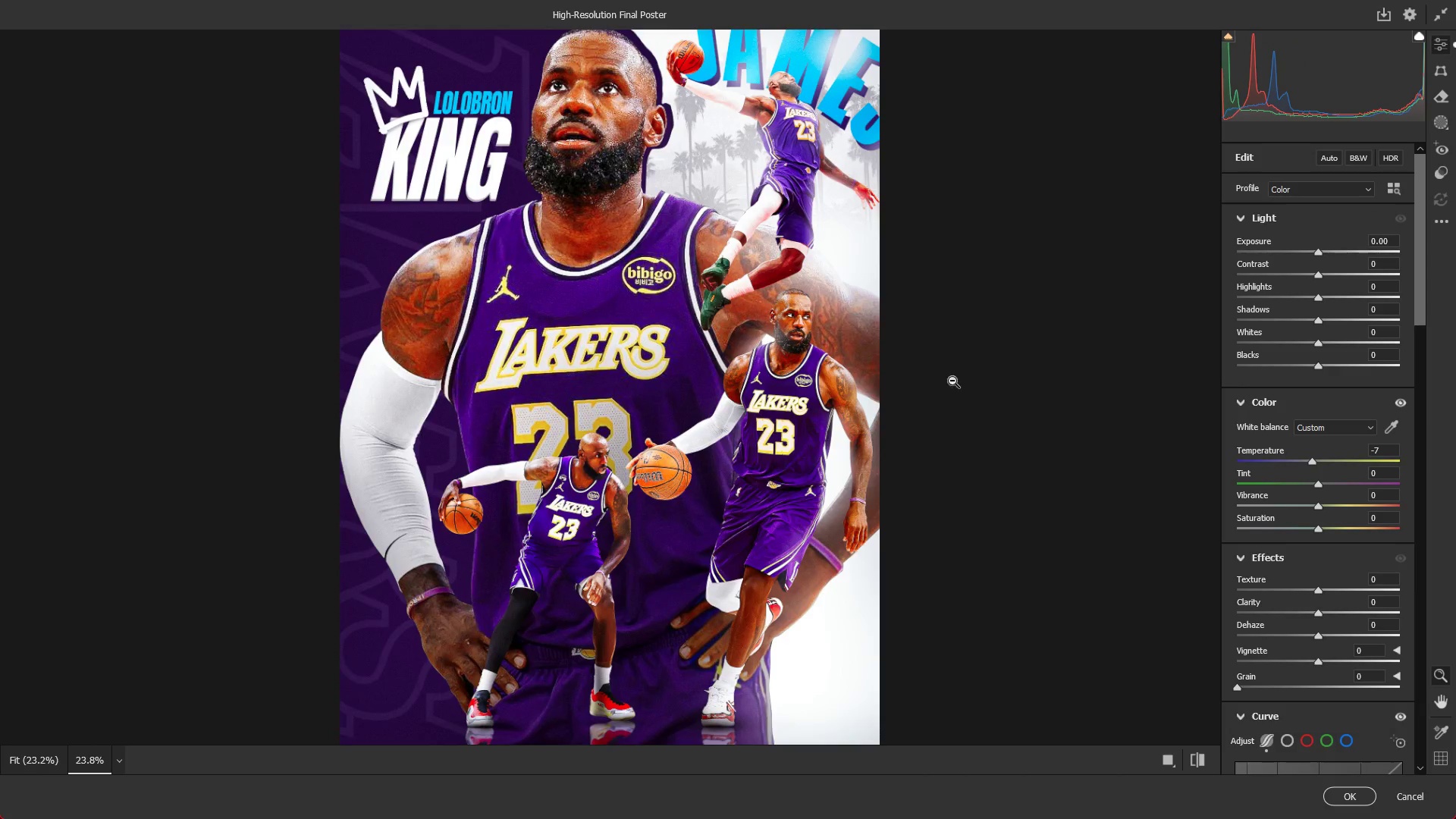 
key(Alt+AltLeft)
 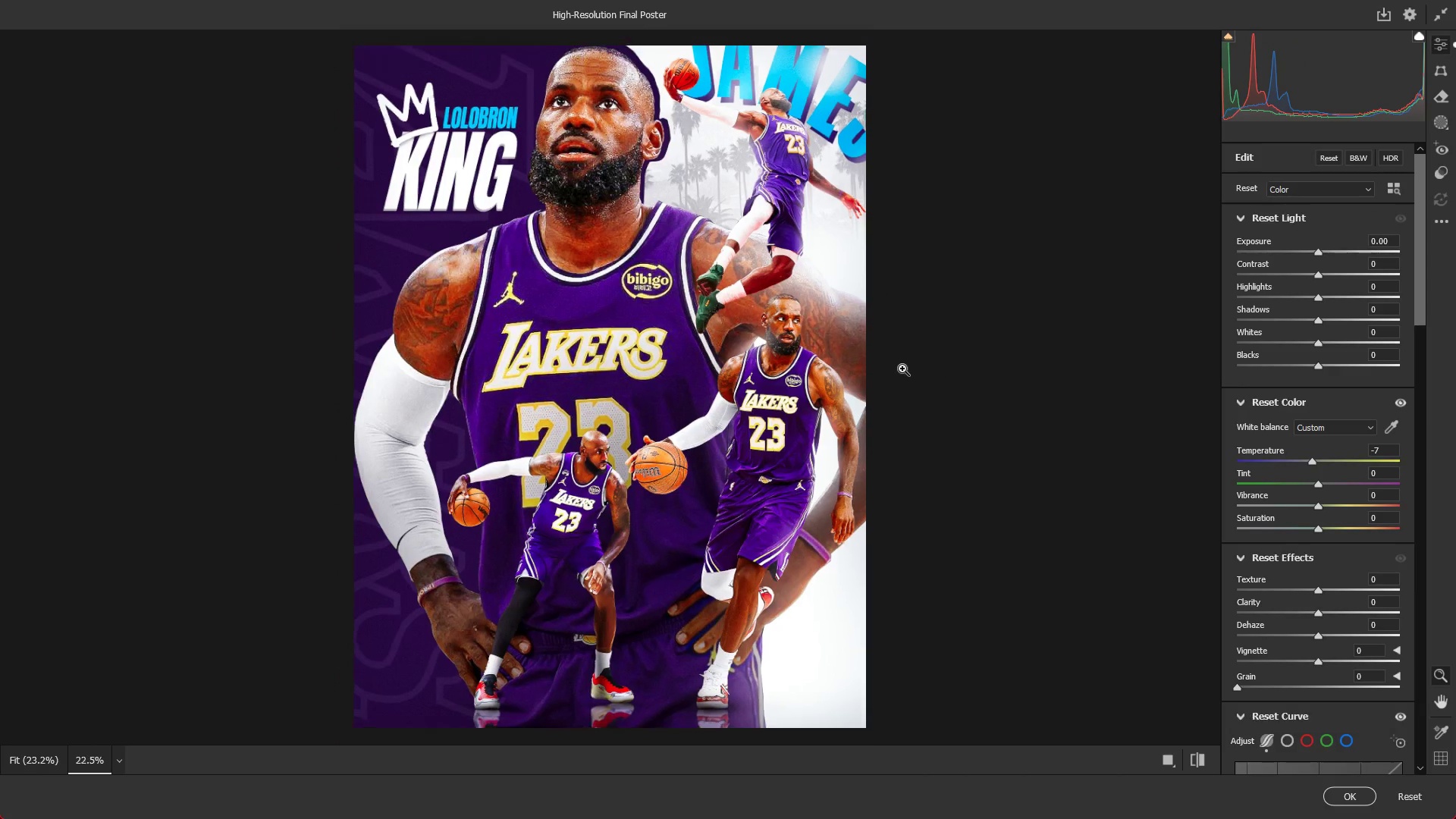 
scroll: coordinate [902, 369], scroll_direction: down, amount: 4.0
 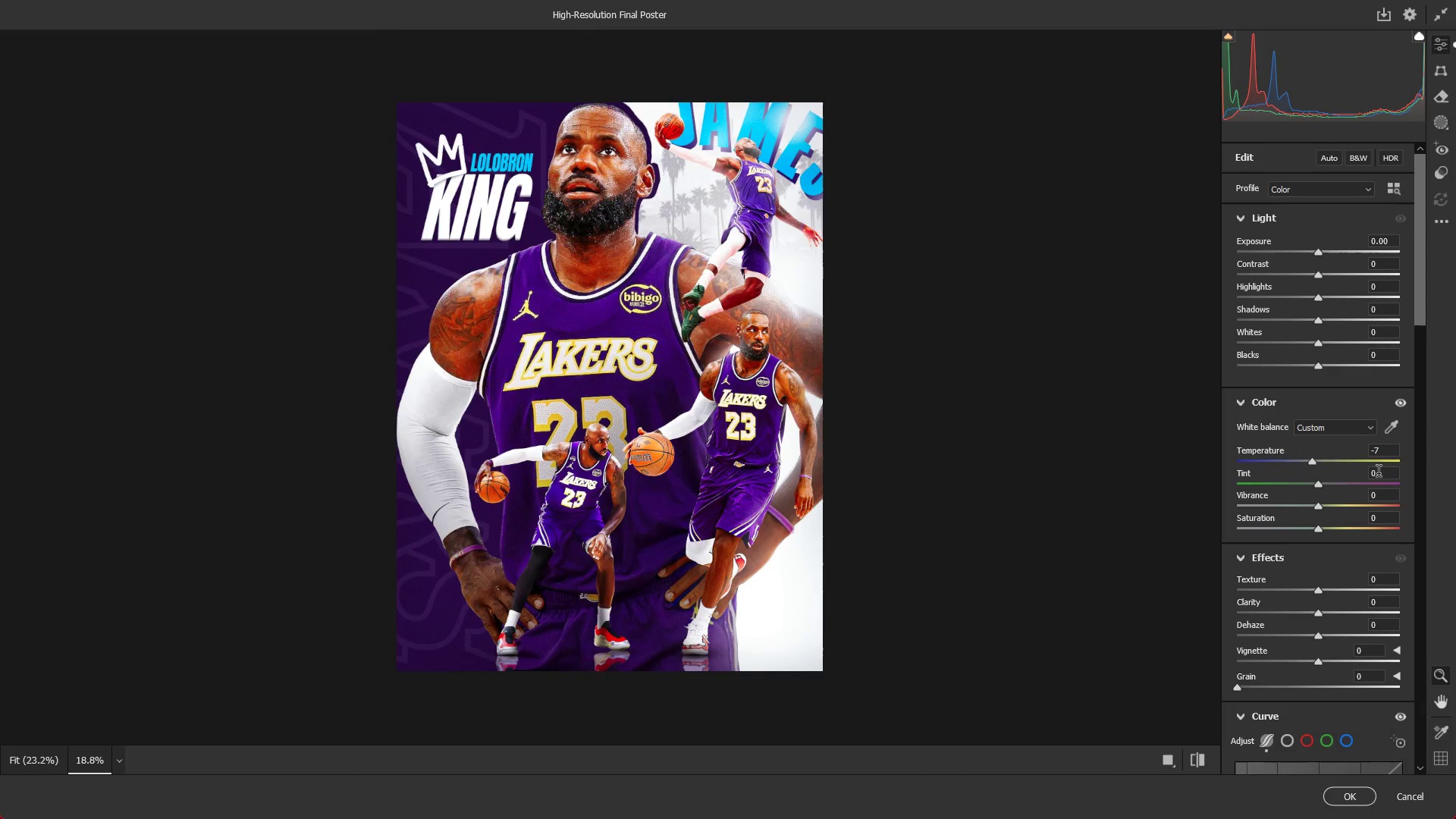 
key(Alt+AltLeft)
 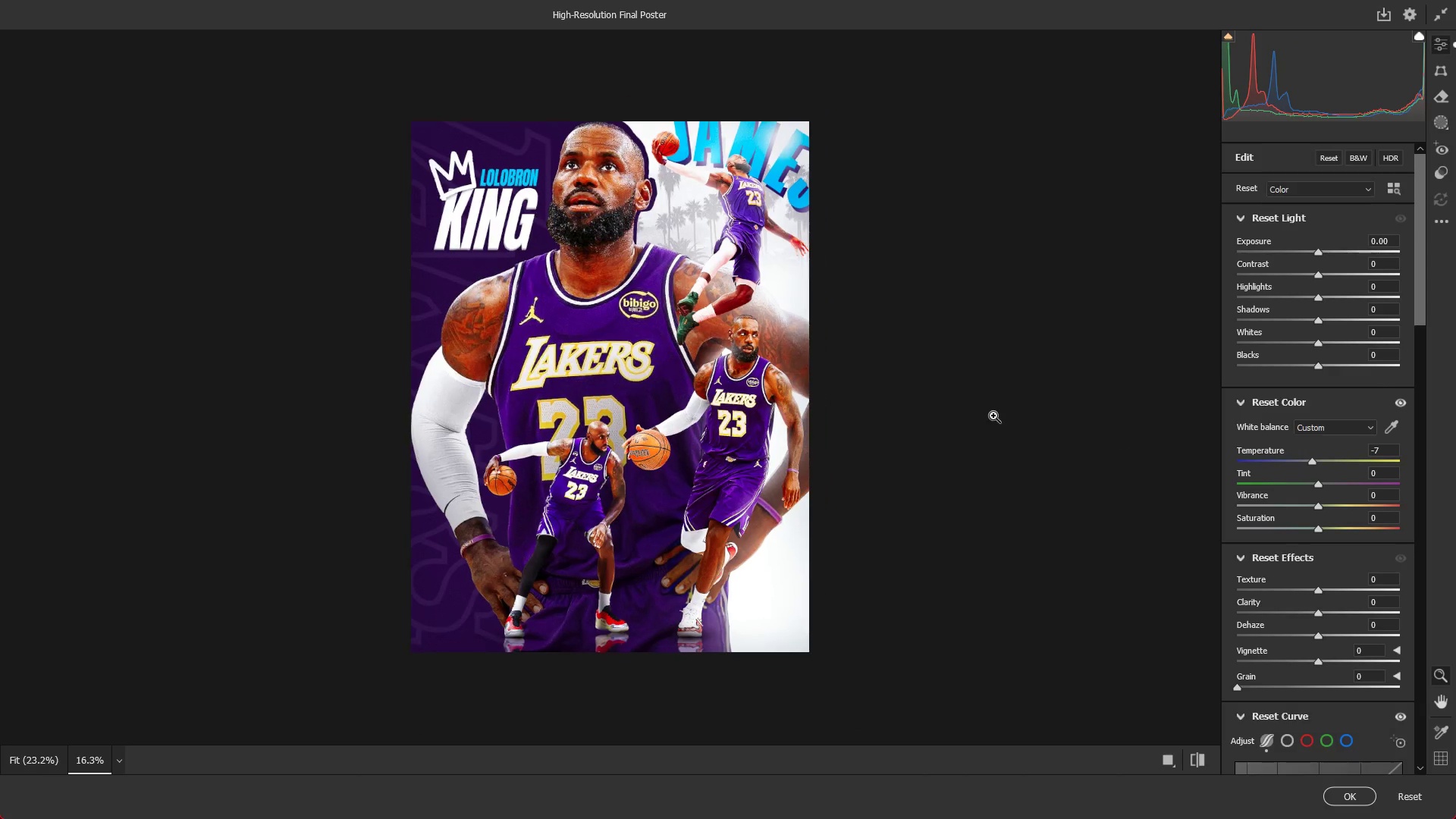 
scroll: coordinate [993, 416], scroll_direction: down, amount: 4.0
 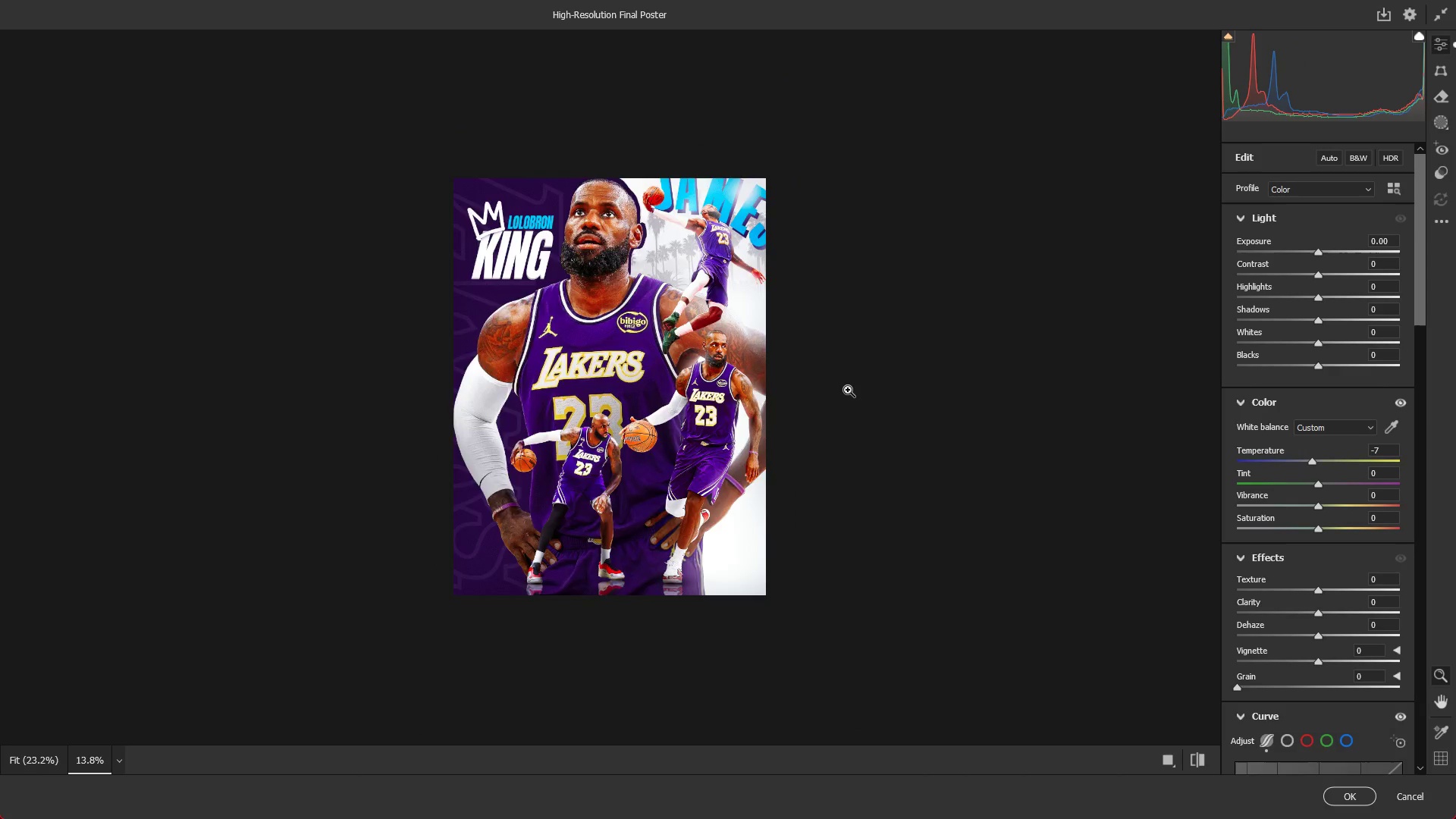 
hold_key(key=ControlLeft, duration=0.44)
scroll: coordinate [851, 391], scroll_direction: up, amount: 3.0
 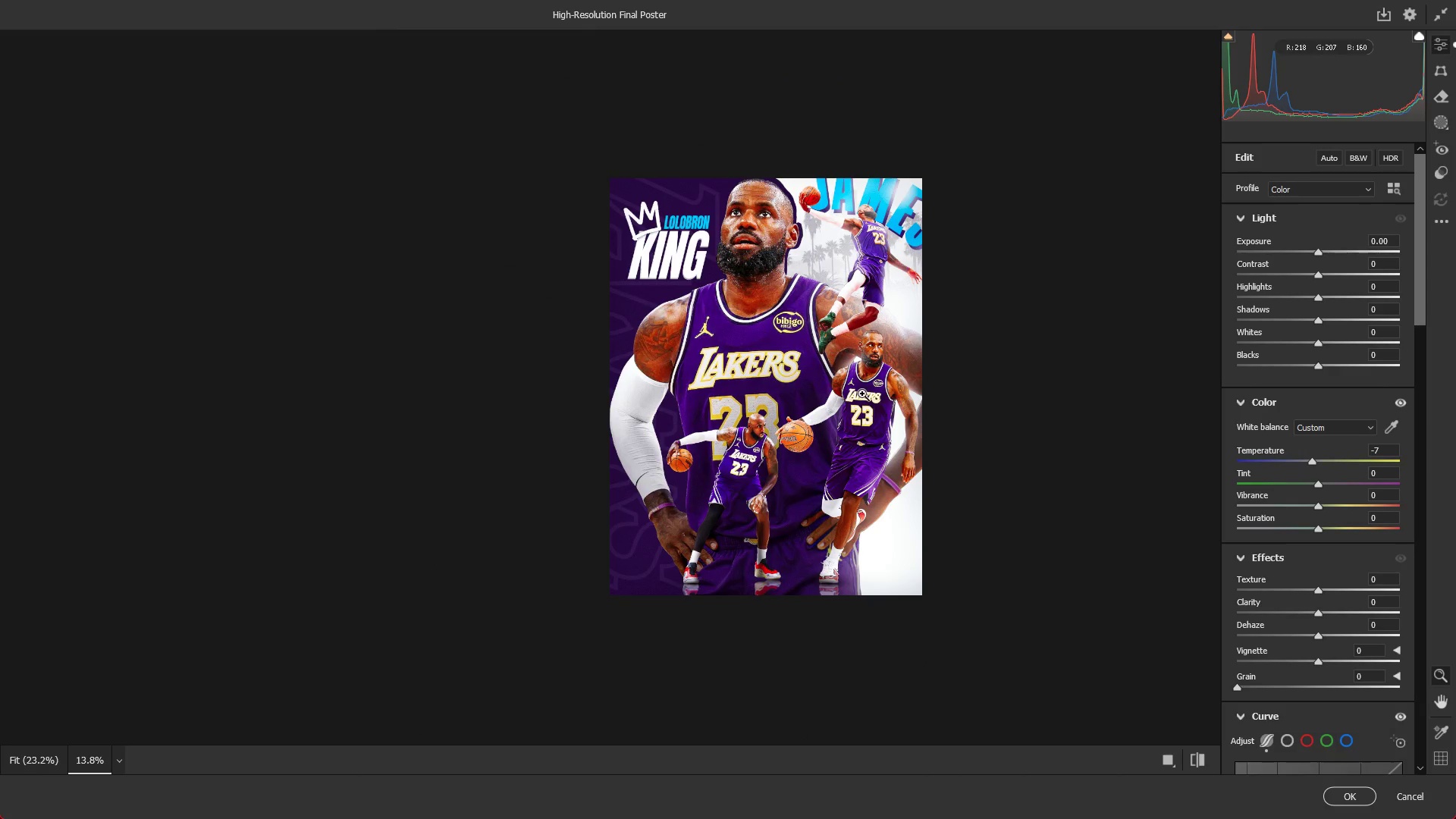 
scroll: coordinate [1256, 447], scroll_direction: down, amount: 25.0
 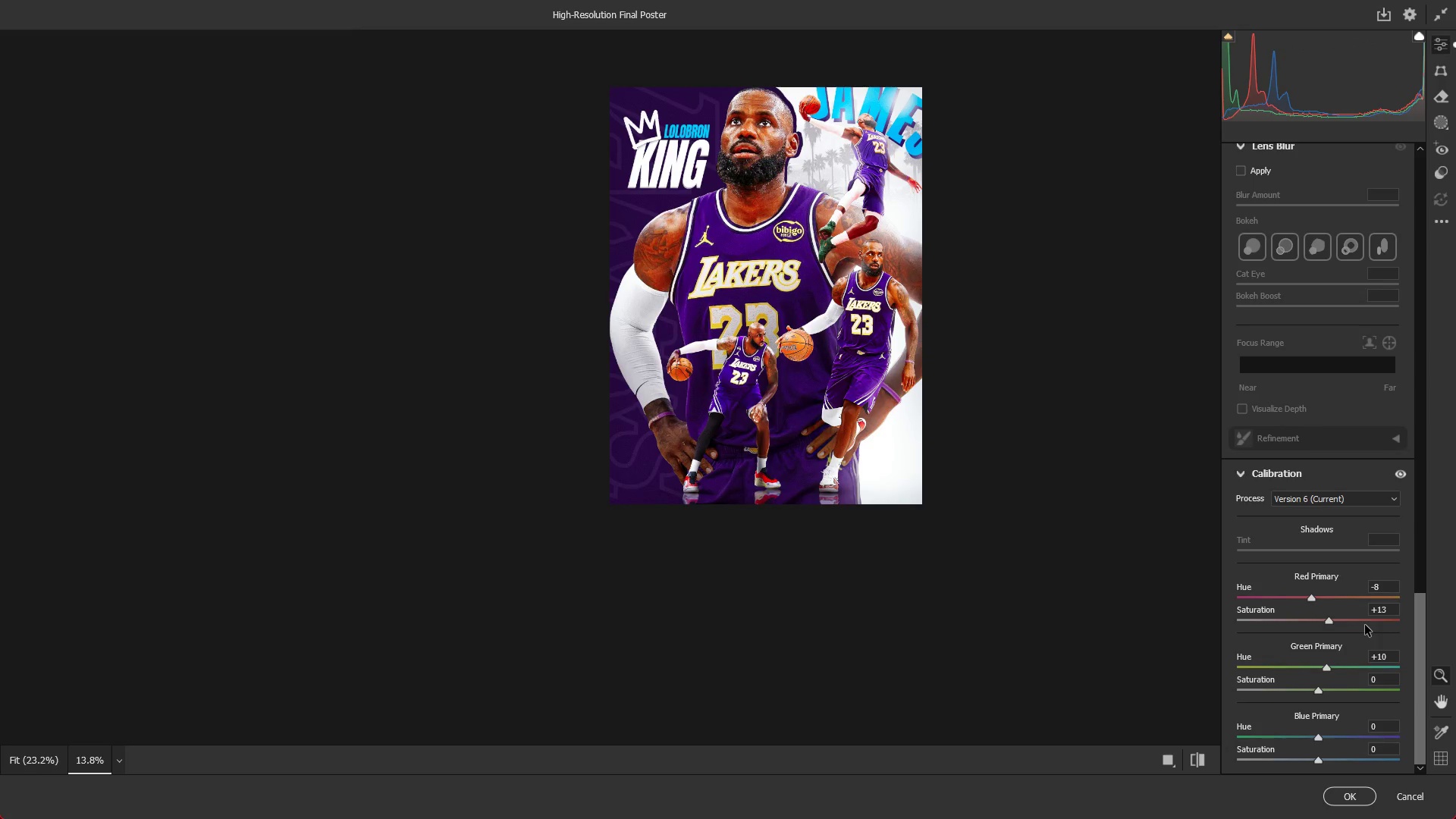 
key(Alt+AltLeft)
 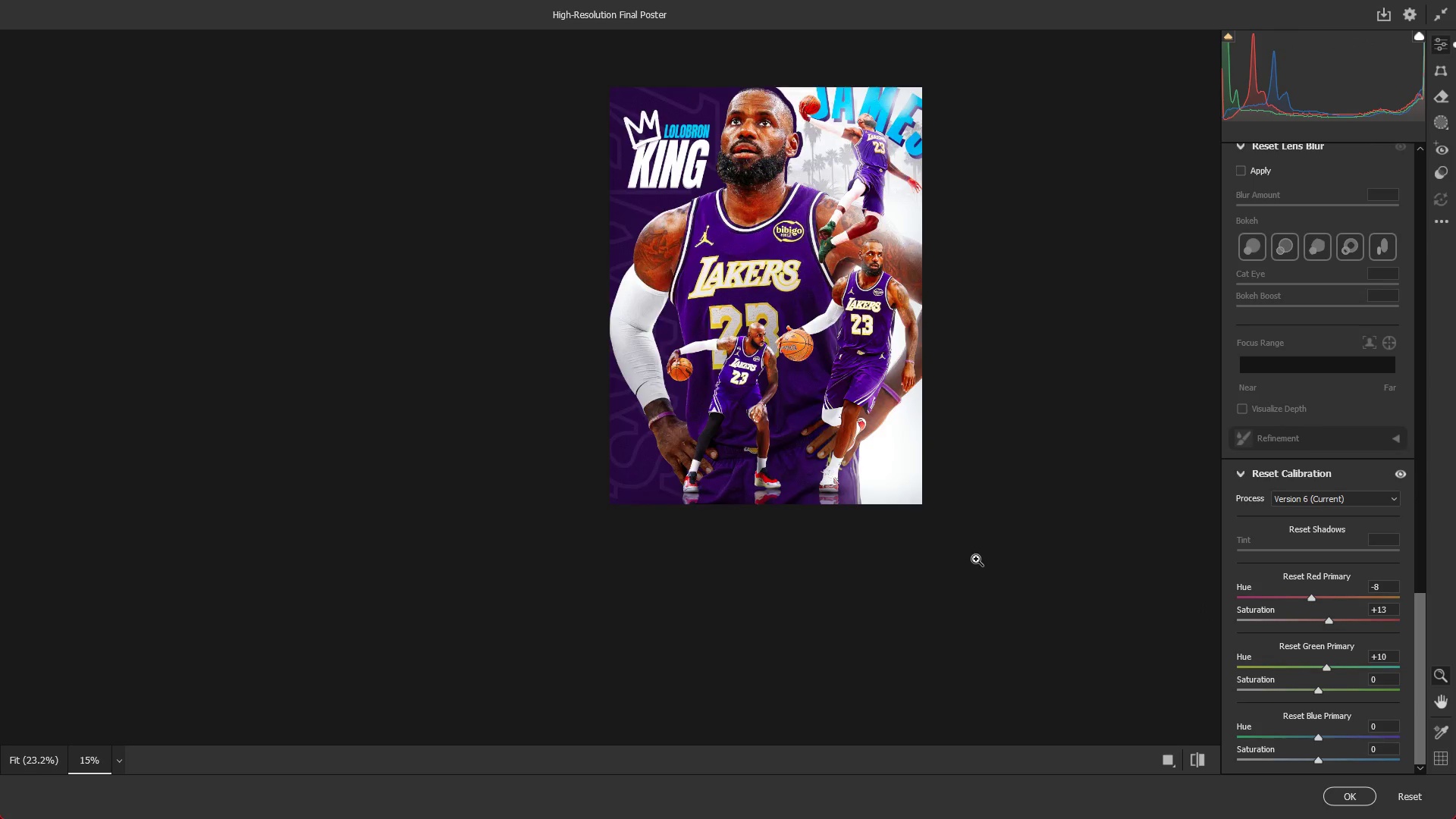 
scroll: coordinate [977, 556], scroll_direction: up, amount: 4.0
 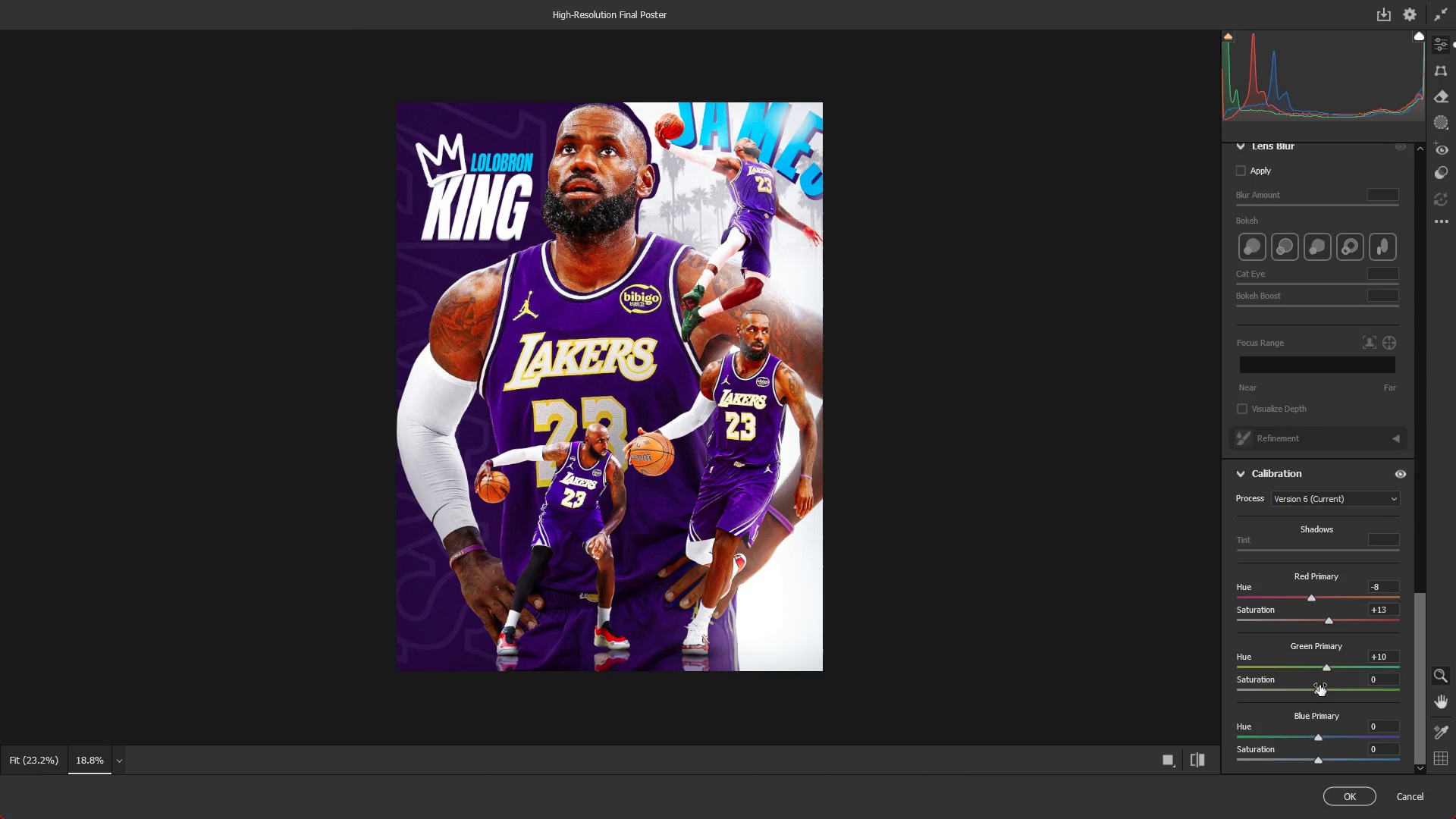 
left_click_drag(start_coordinate=[1310, 601], to_coordinate=[1321, 605])
 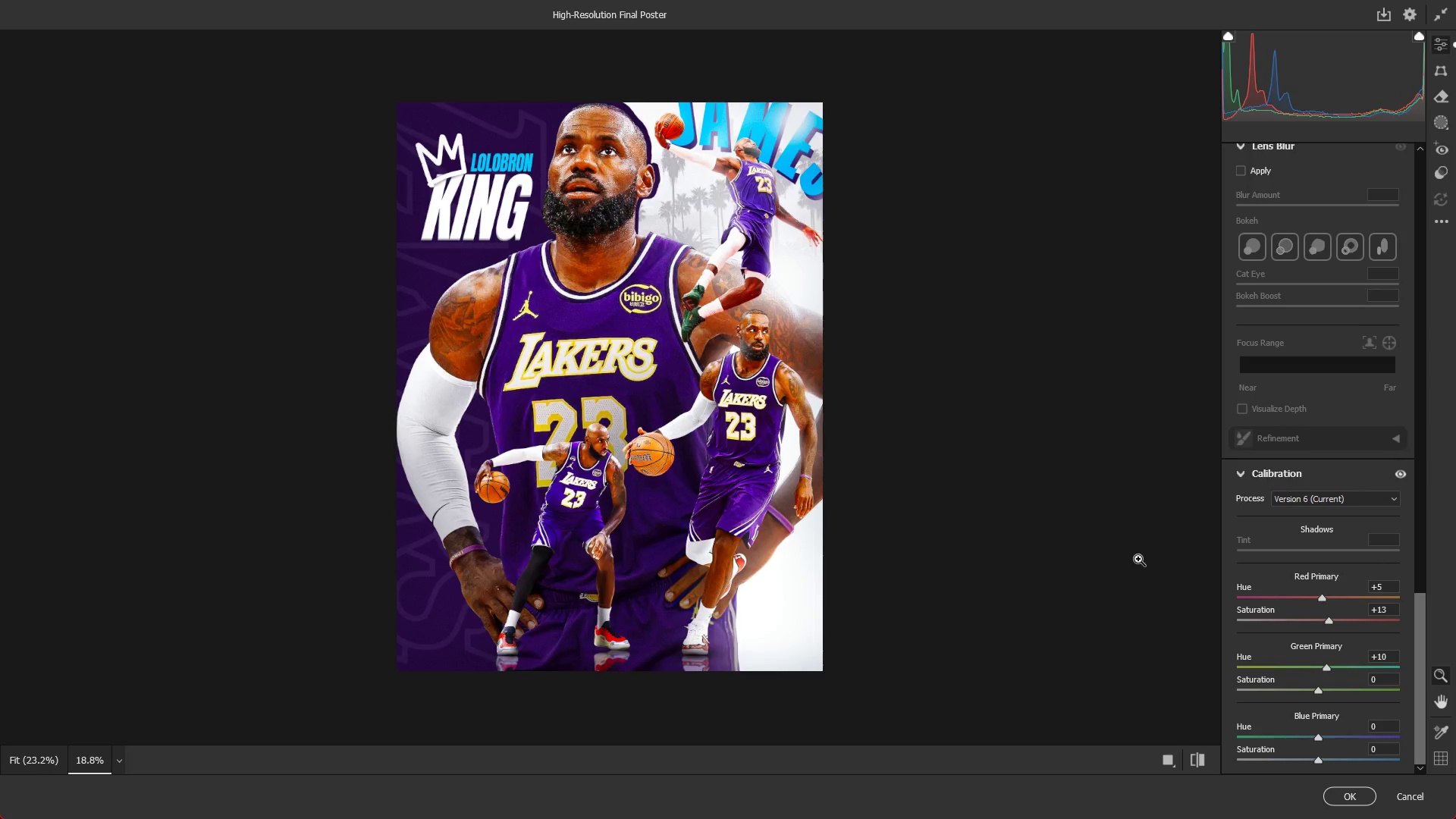 
key(Alt+AltLeft)
 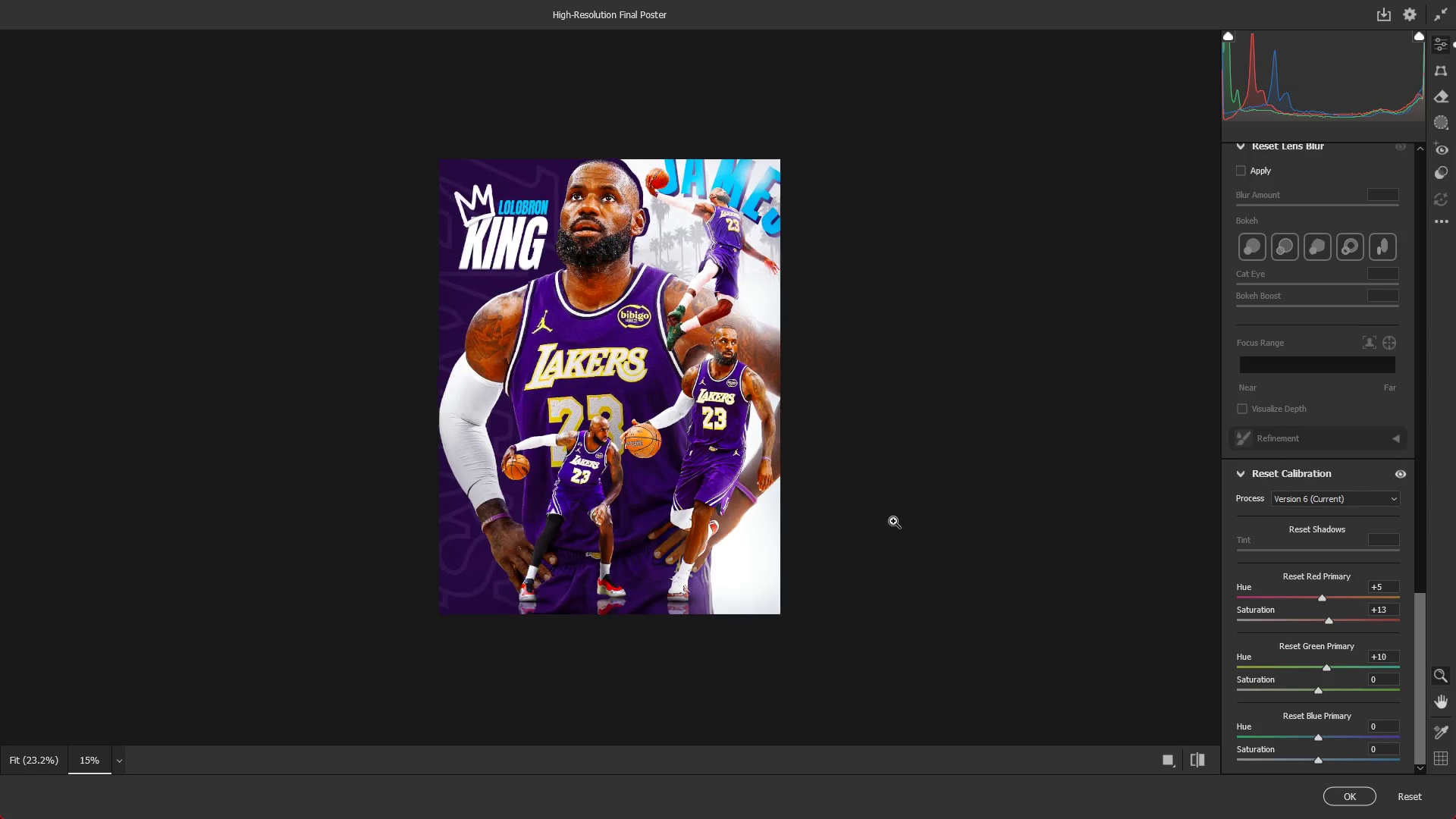 
hold_key(key=AltLeft, duration=0.55)
scroll: coordinate [800, 475], scroll_direction: up, amount: 11.0
 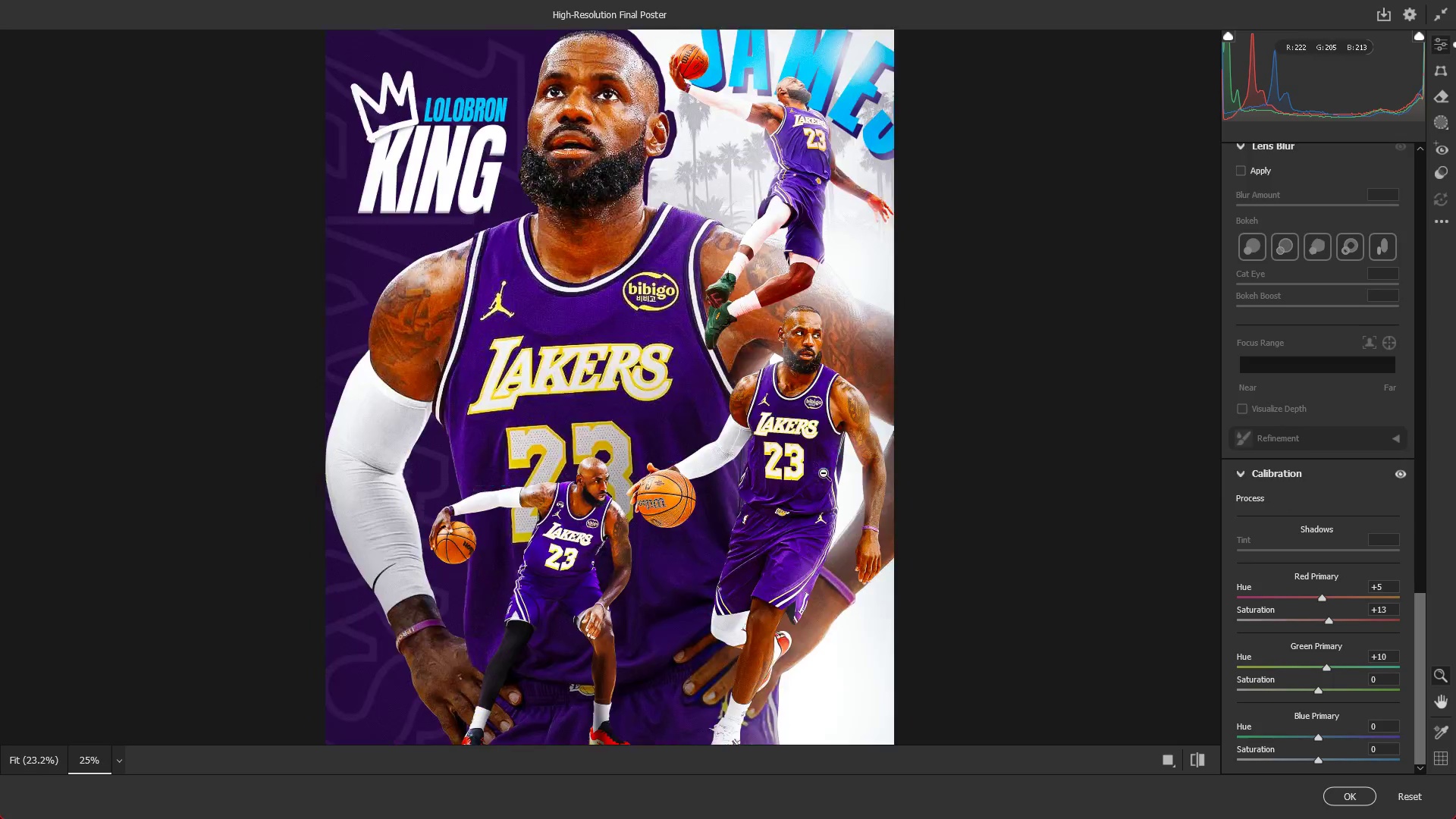 
hold_key(key=AltLeft, duration=0.41)
scroll: coordinate [824, 473], scroll_direction: down, amount: 7.0
 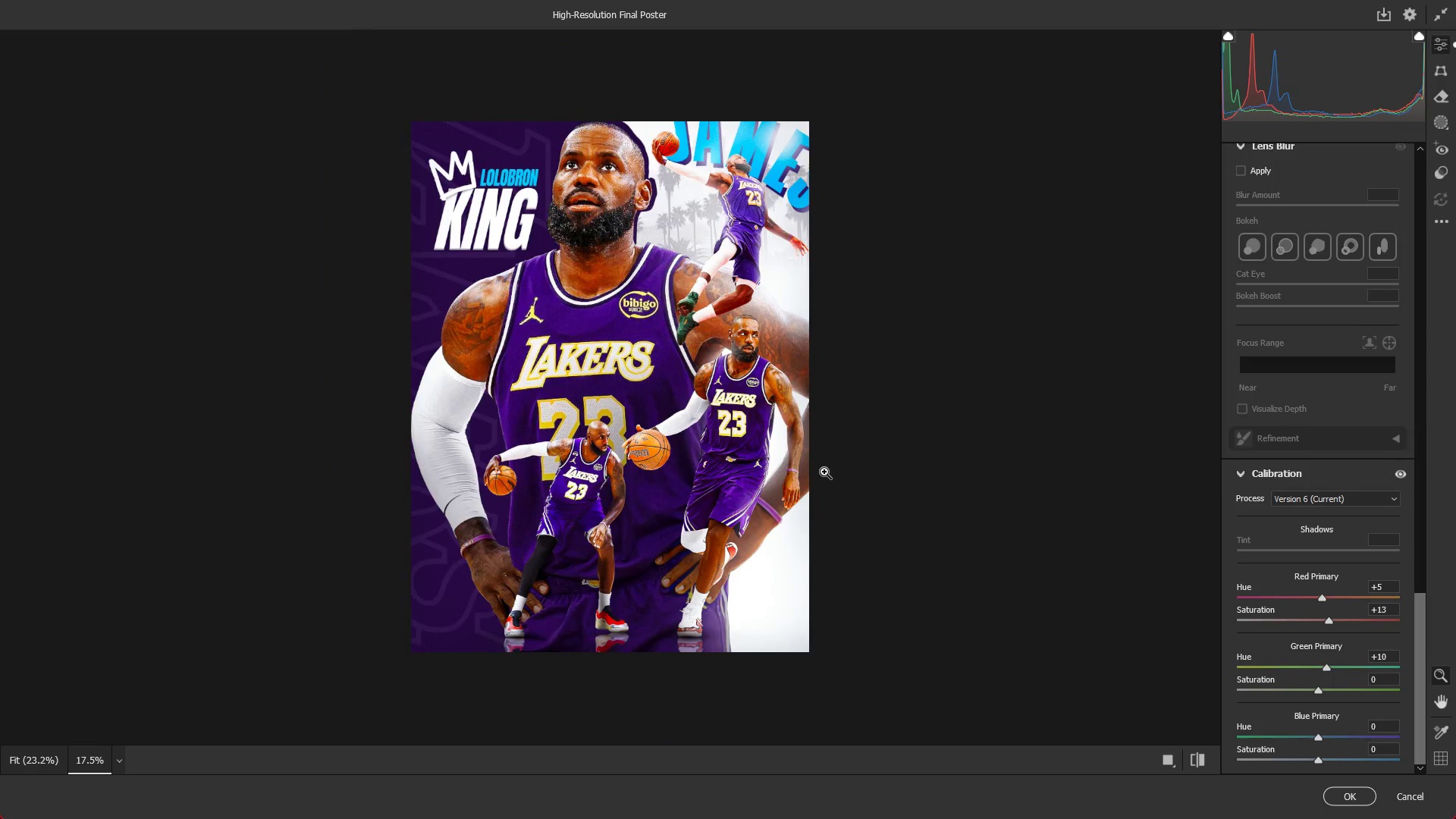 
scroll: coordinate [1267, 373], scroll_direction: up, amount: 27.0
 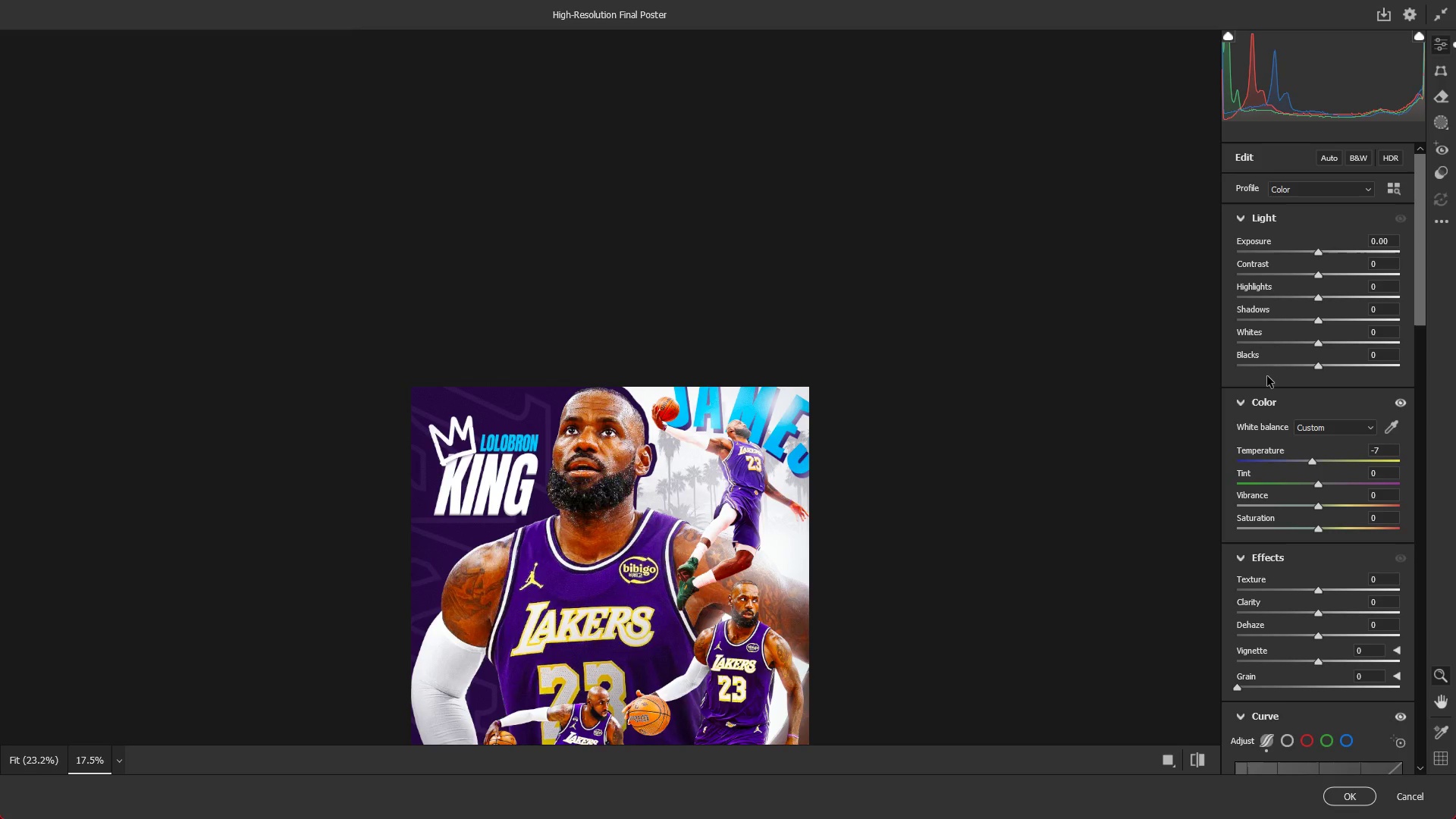 
key(Alt+AltLeft)
 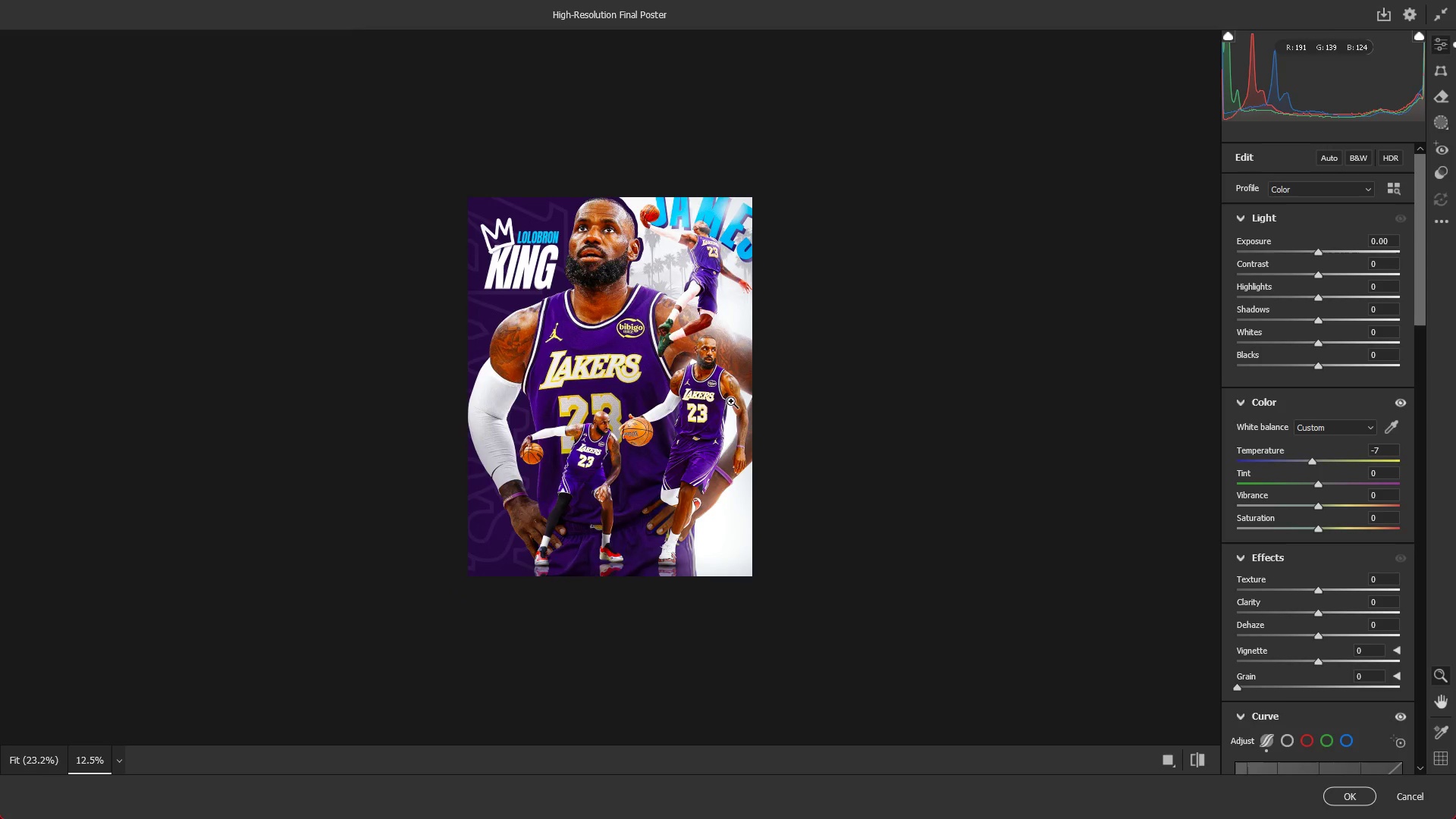 
scroll: coordinate [721, 402], scroll_direction: down, amount: 1.0
 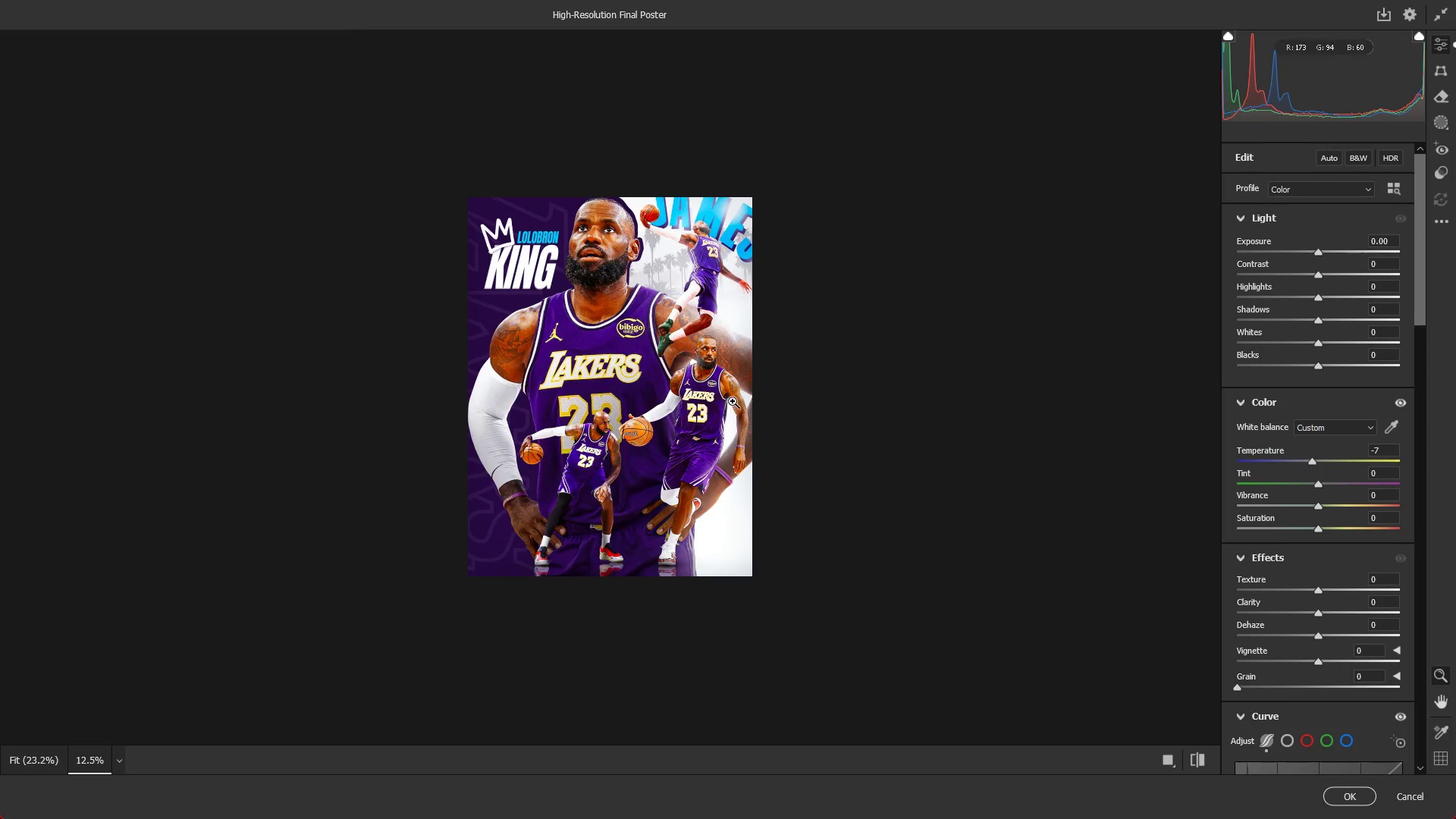 
key(Control+ControlLeft)
 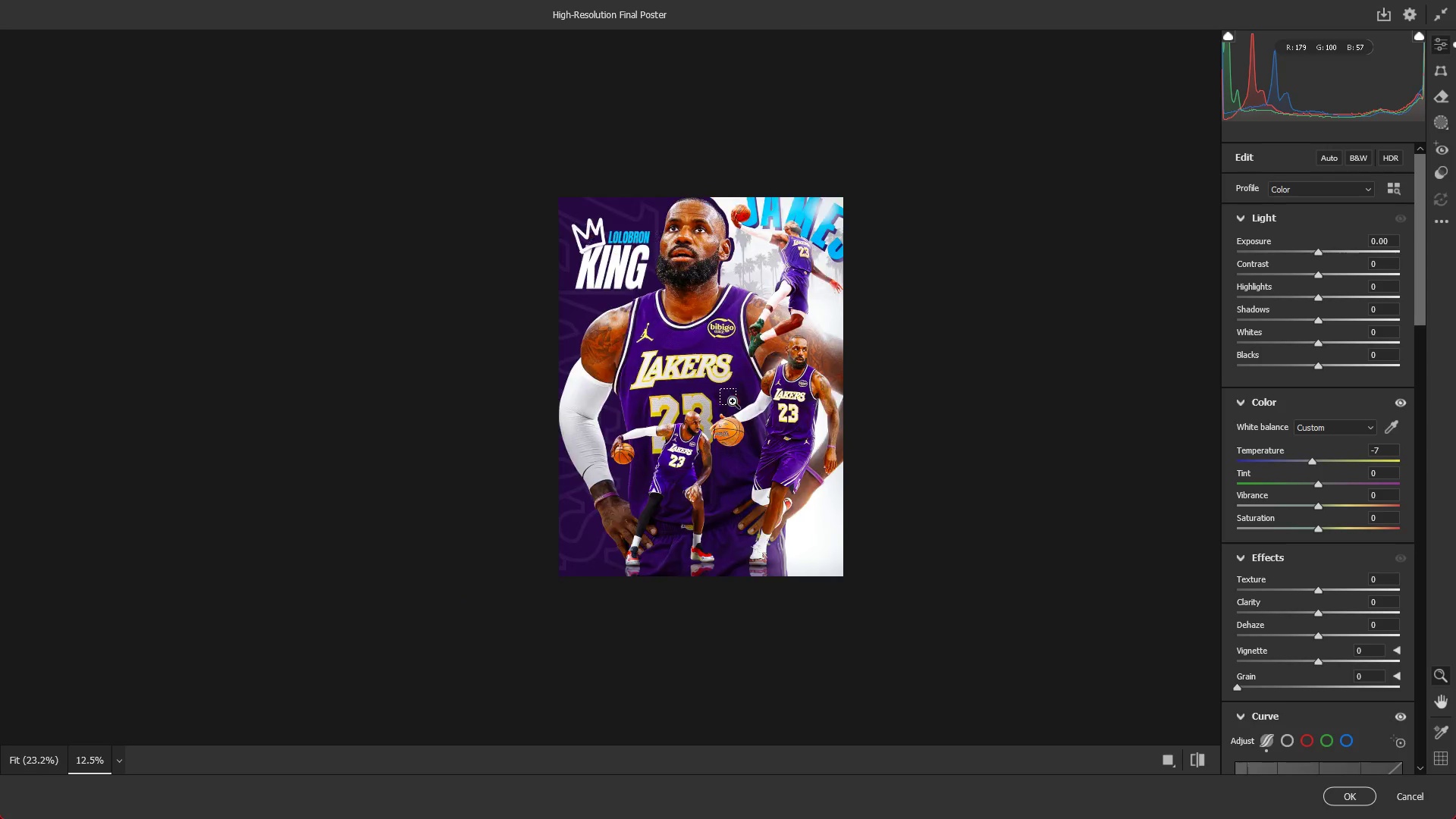 
hold_key(key=AltLeft, duration=0.53)
 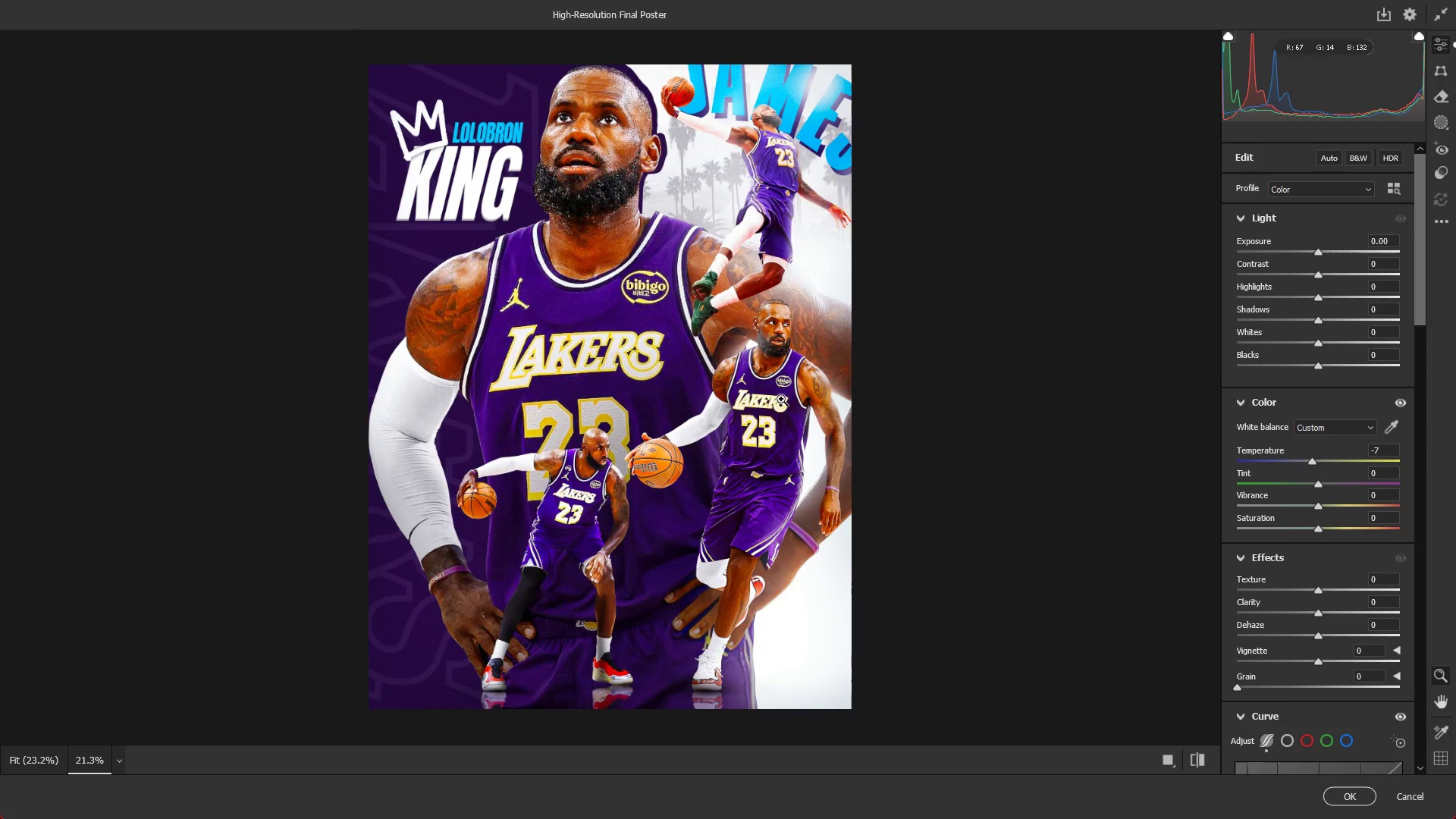 
key(Alt+AltLeft)
 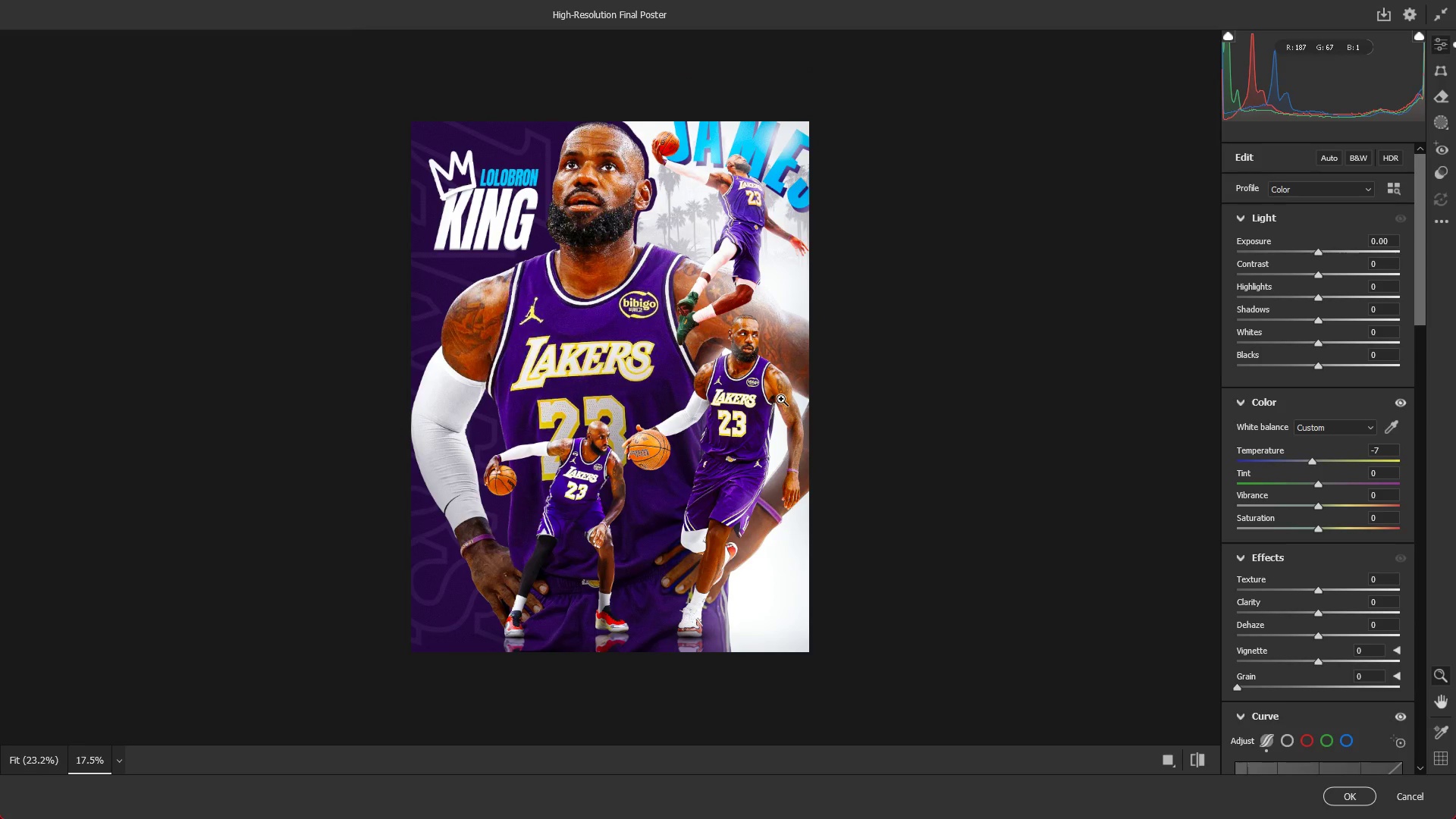 
scroll: coordinate [781, 399], scroll_direction: up, amount: 6.0
 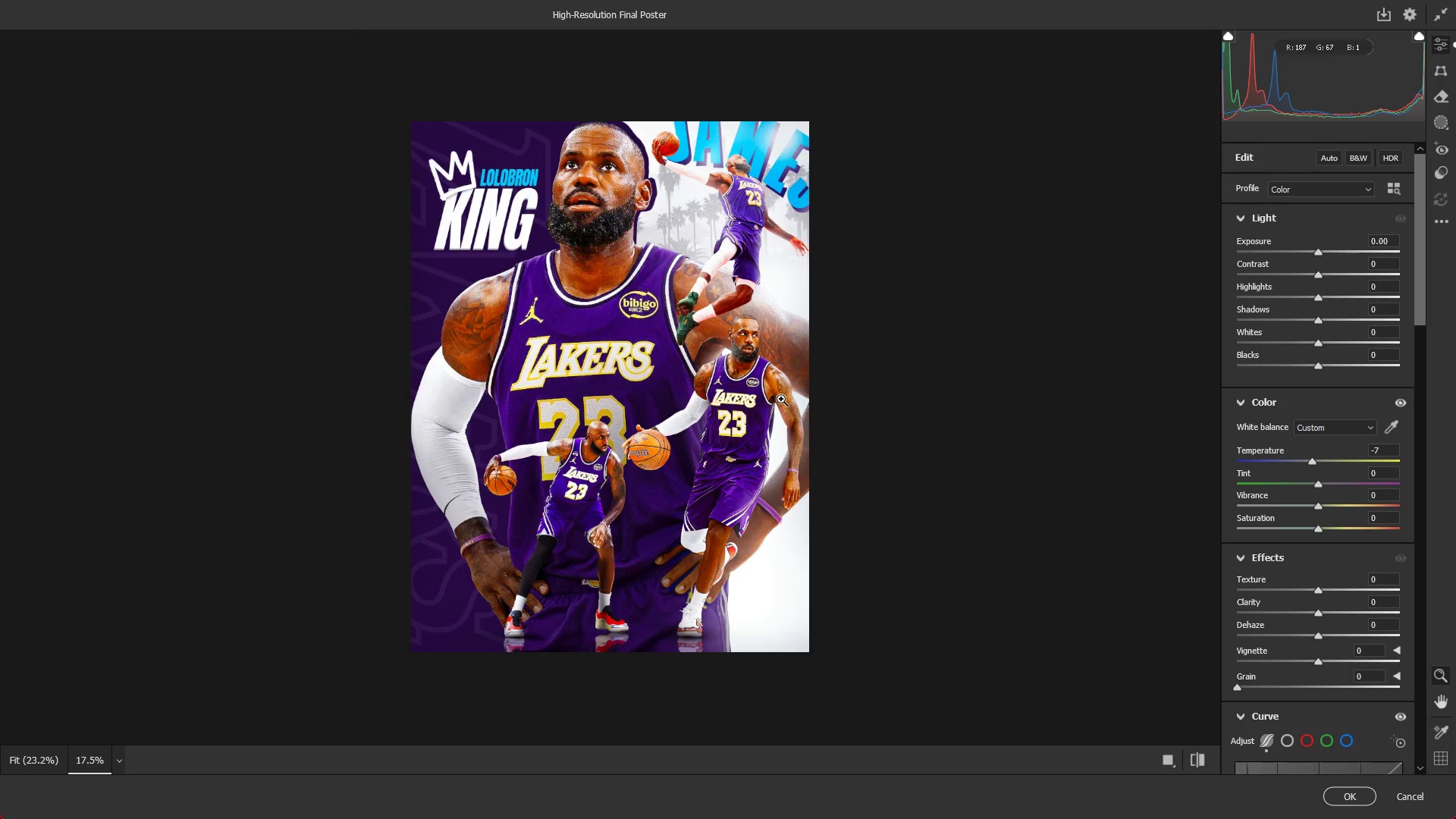 
key(NumpadEnter)
 